 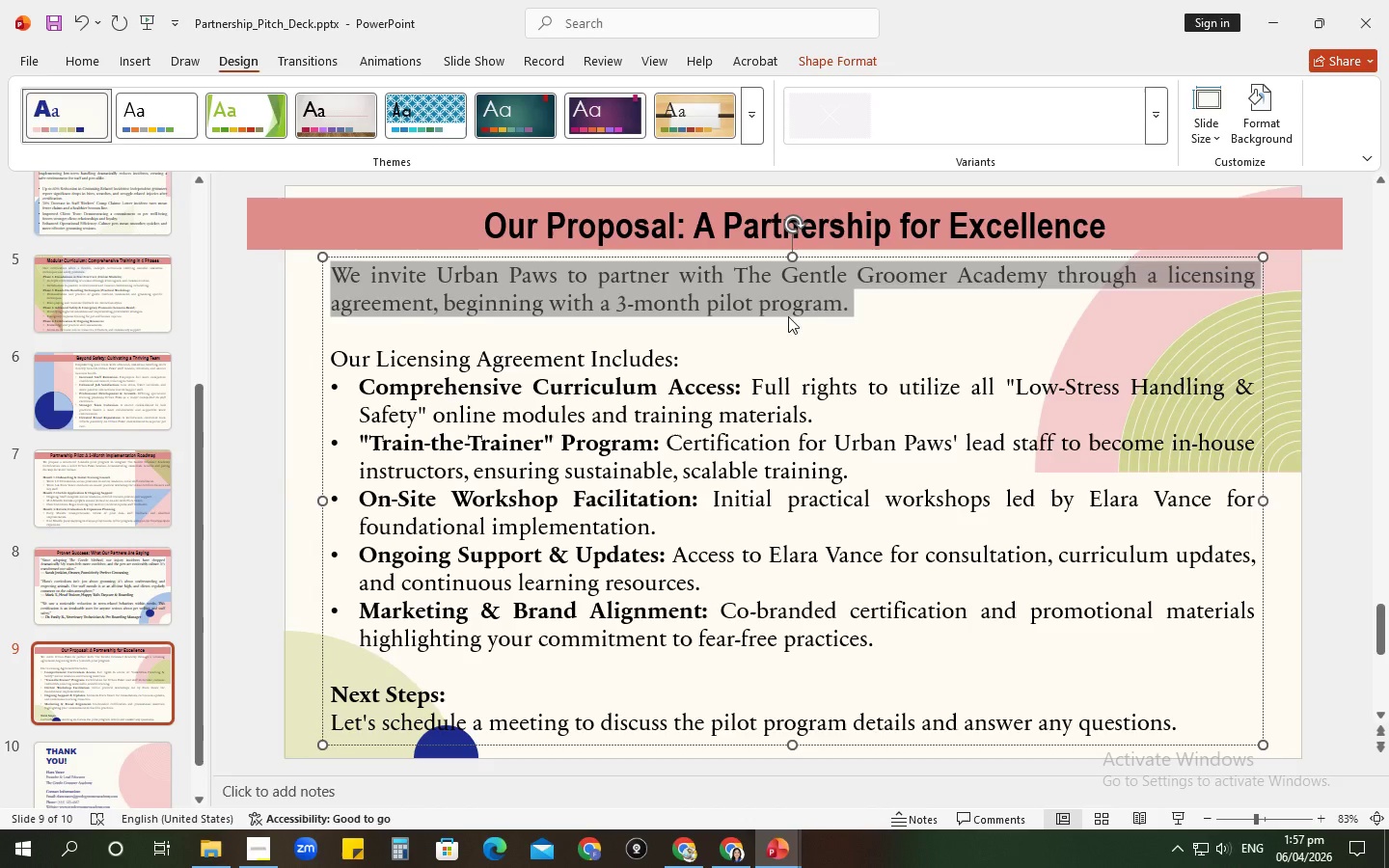 
key(Control+ControlLeft)
 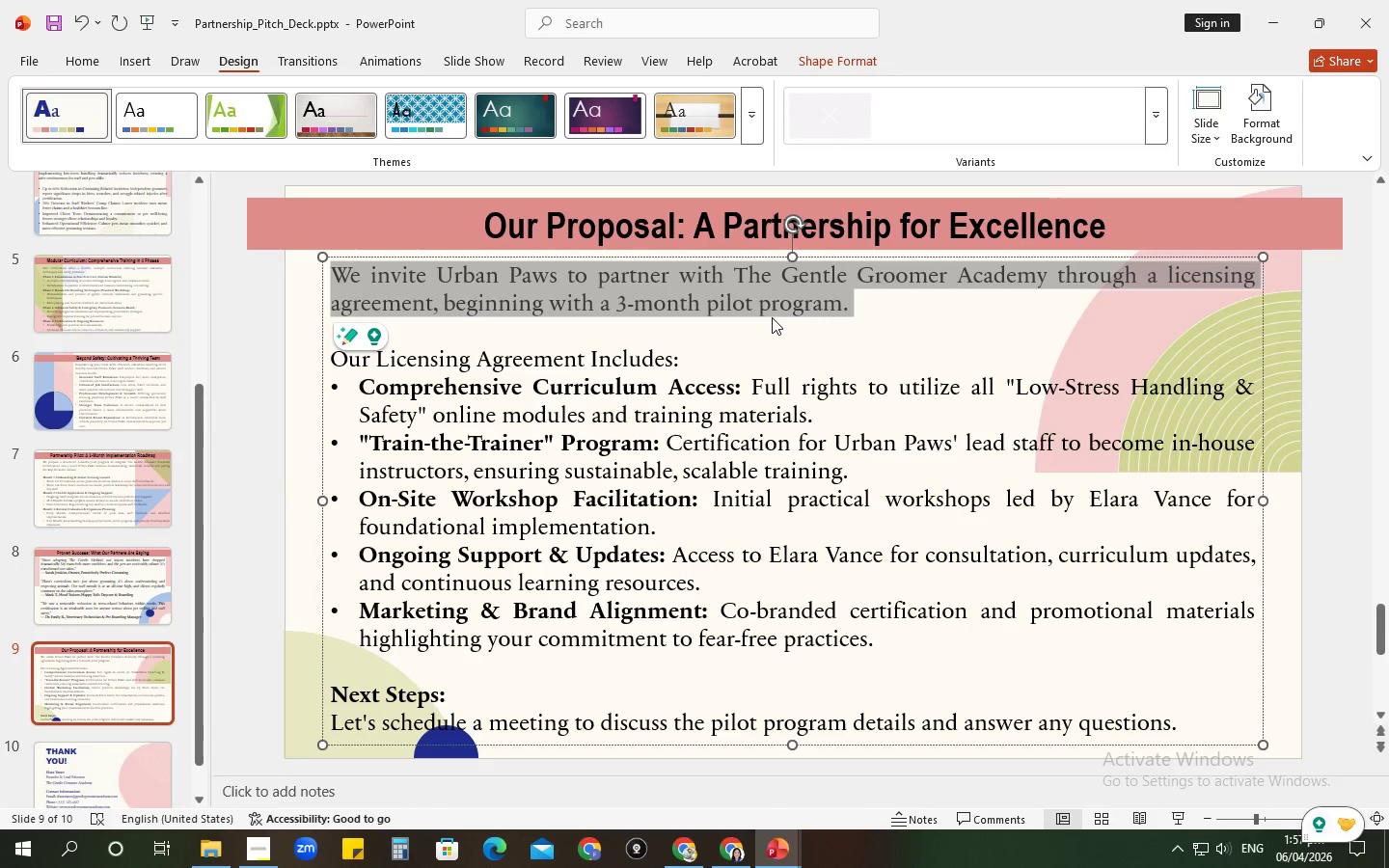 
key(Control+C)
 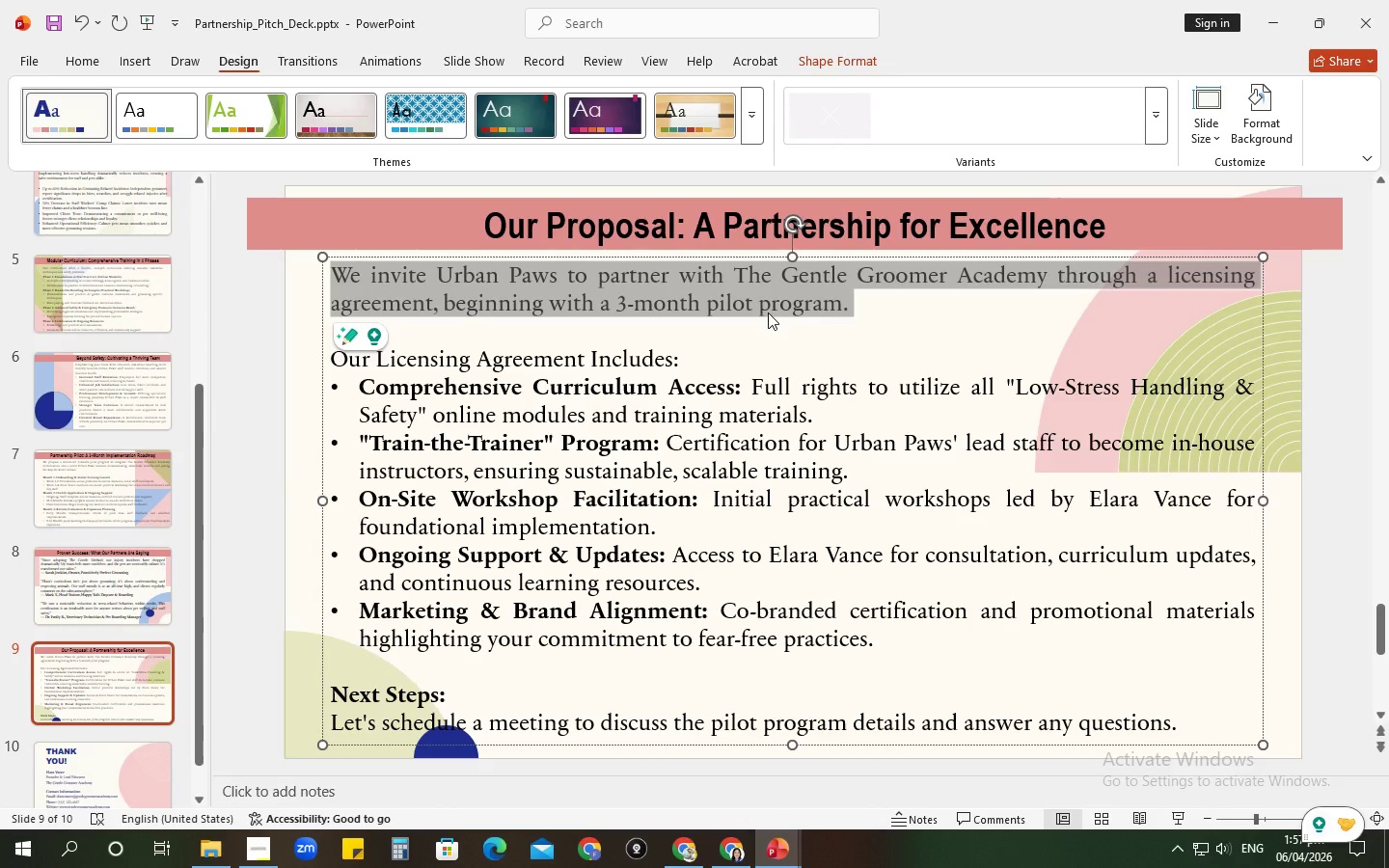 
key(Alt+AltLeft)
 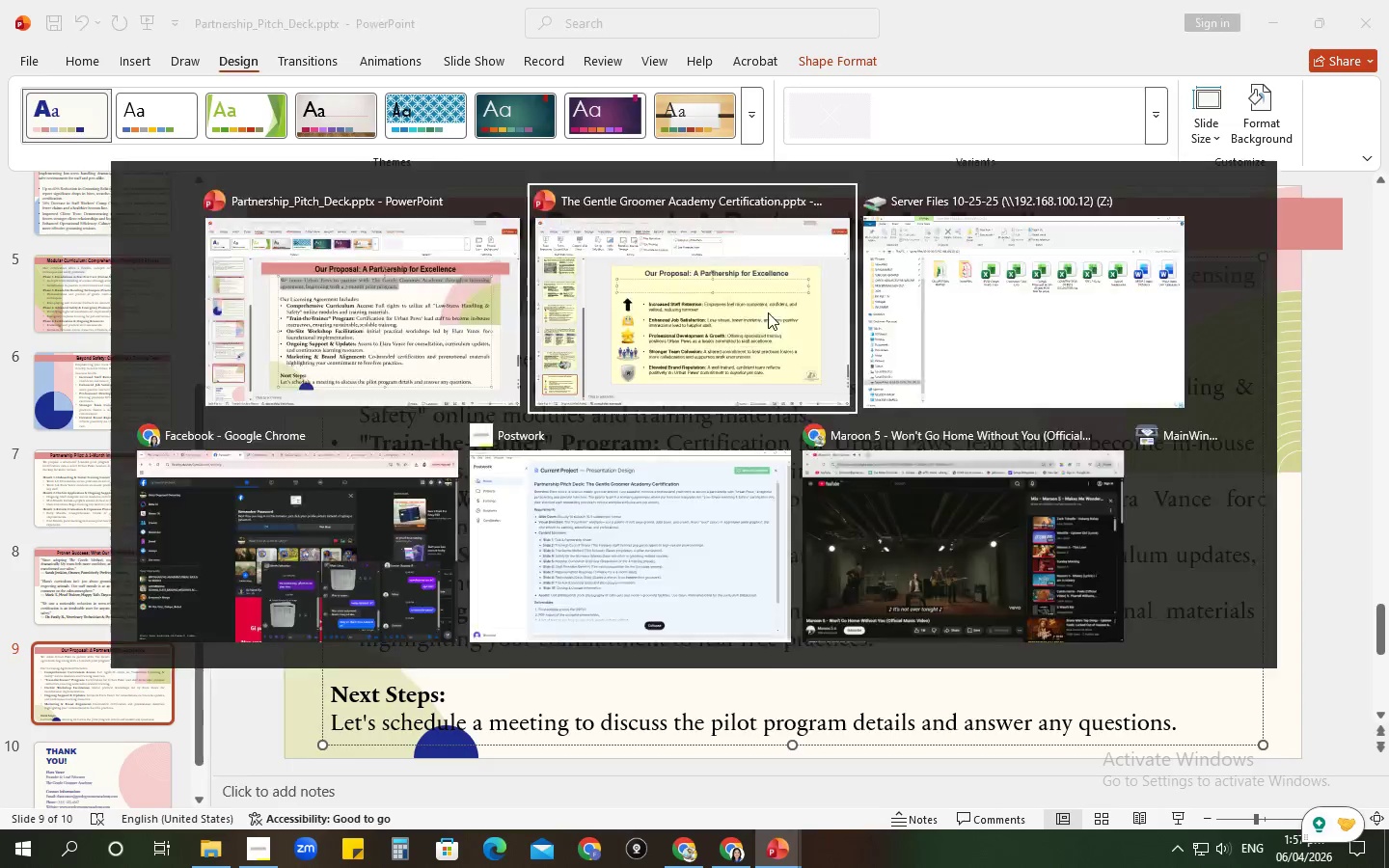 
key(Alt+Tab)
 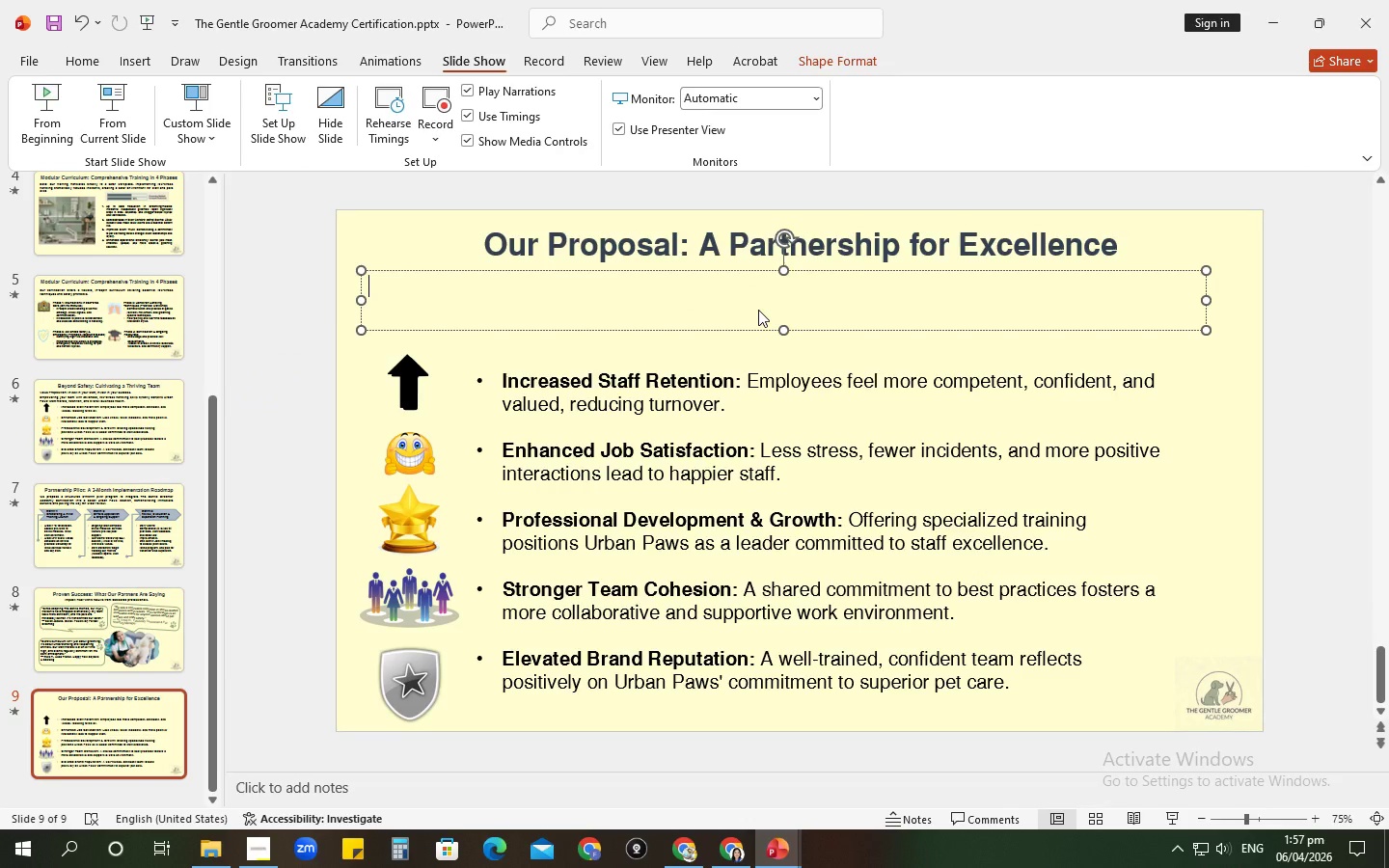 
key(Alt+AltLeft)
 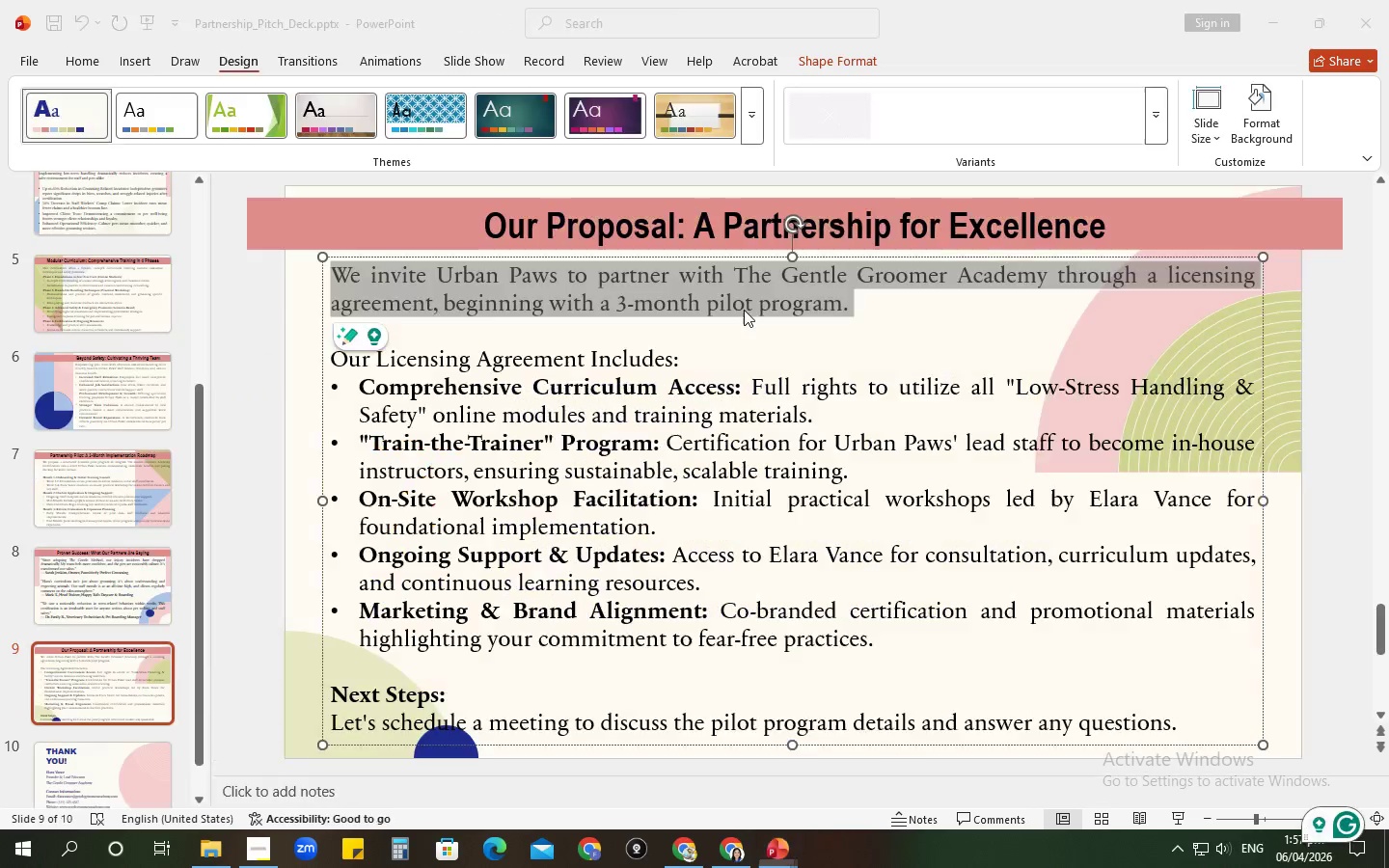 
key(Alt+Tab)
 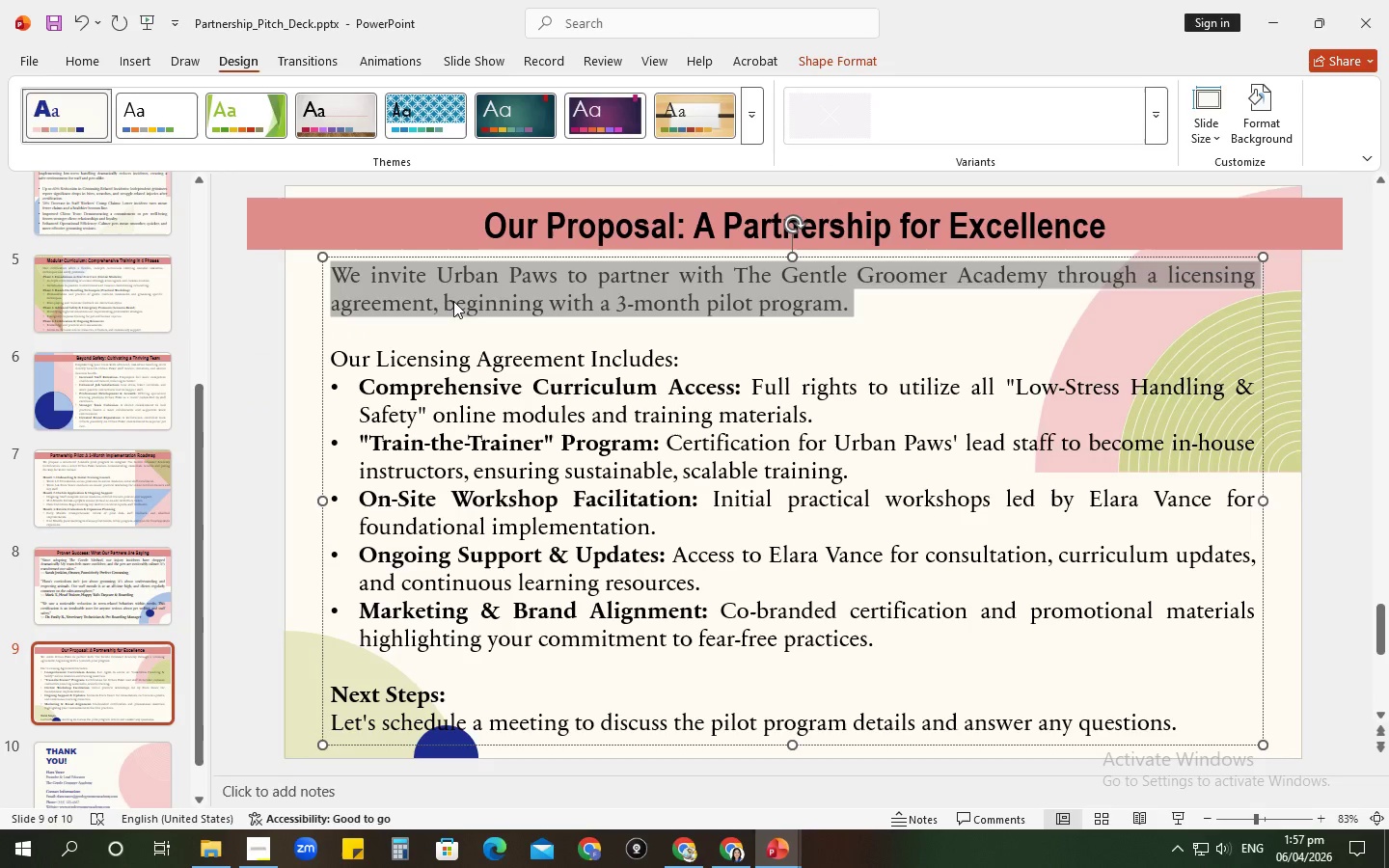 
left_click([453, 301])
 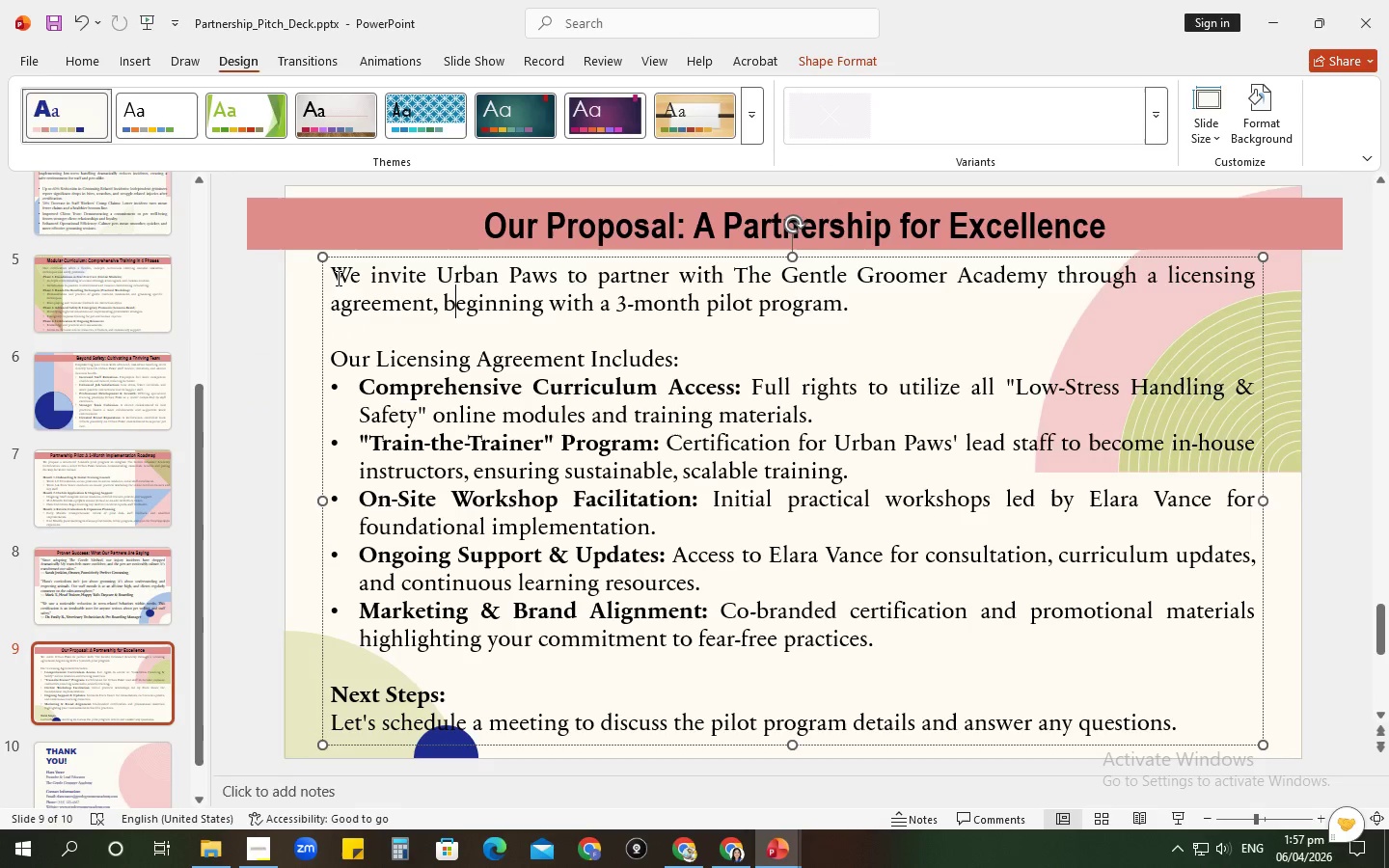 
left_click_drag(start_coordinate=[337, 273], to_coordinate=[738, 364])
 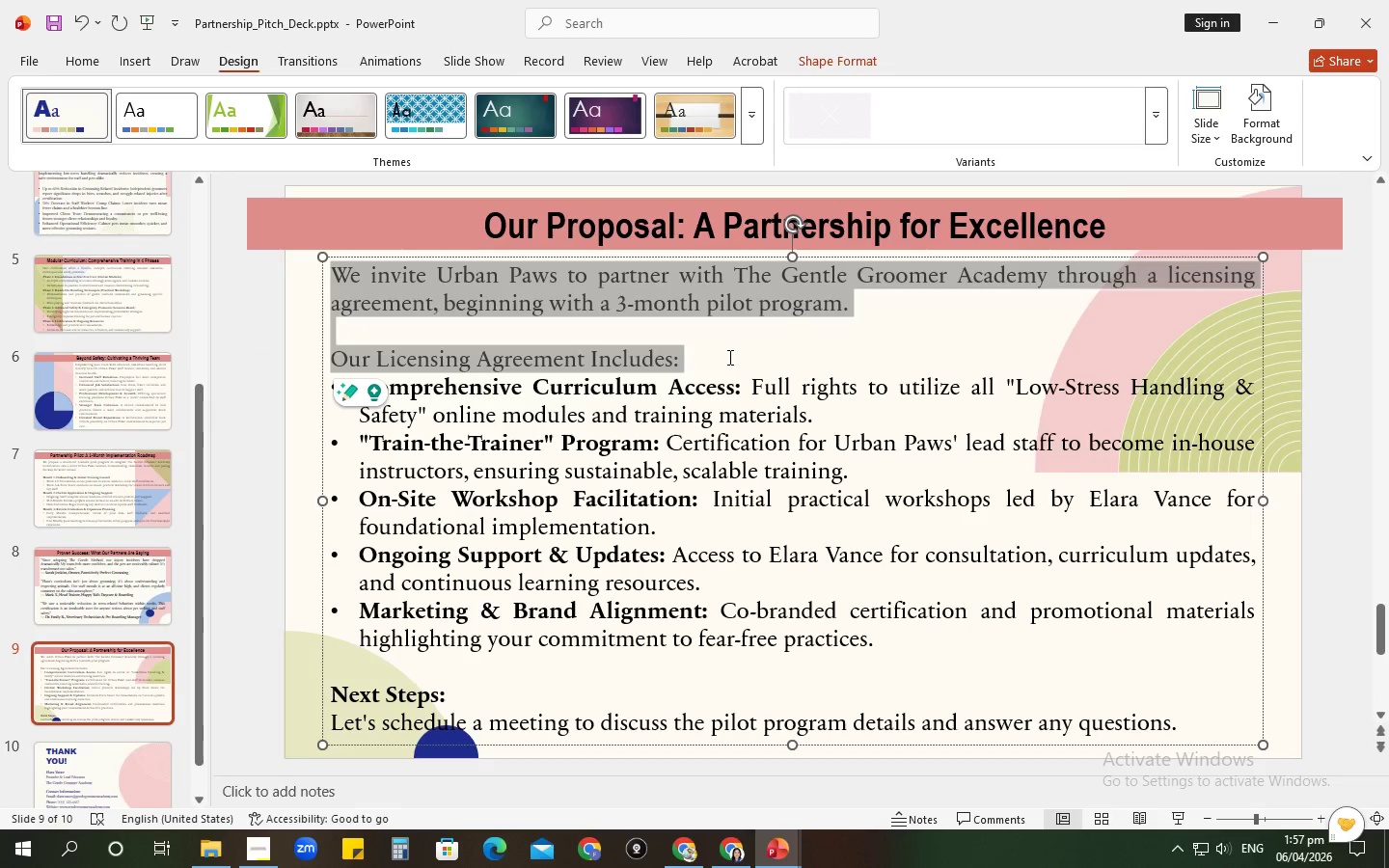 
key(Control+ControlLeft)
 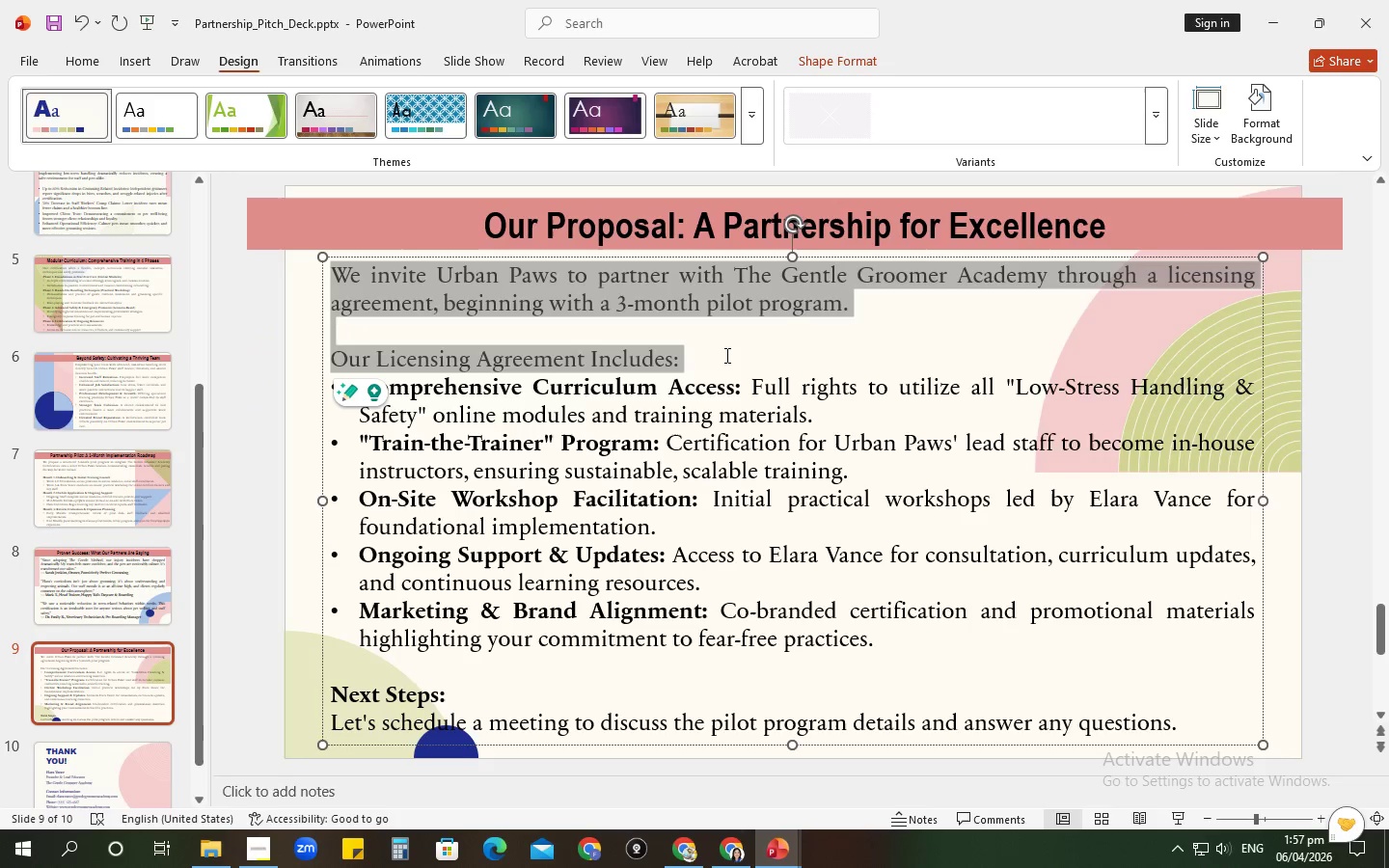 
key(Control+C)
 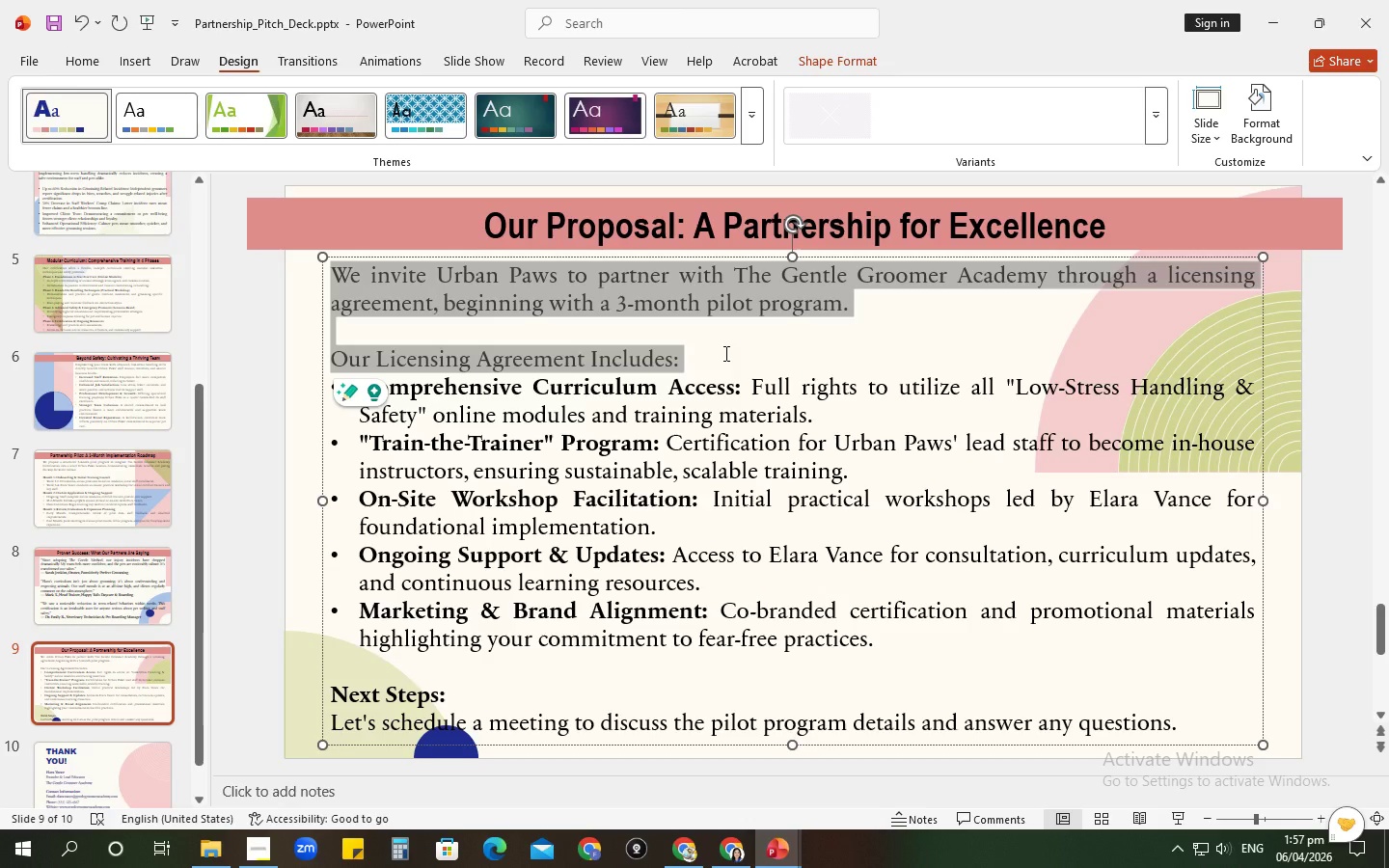 
key(Alt+AltLeft)
 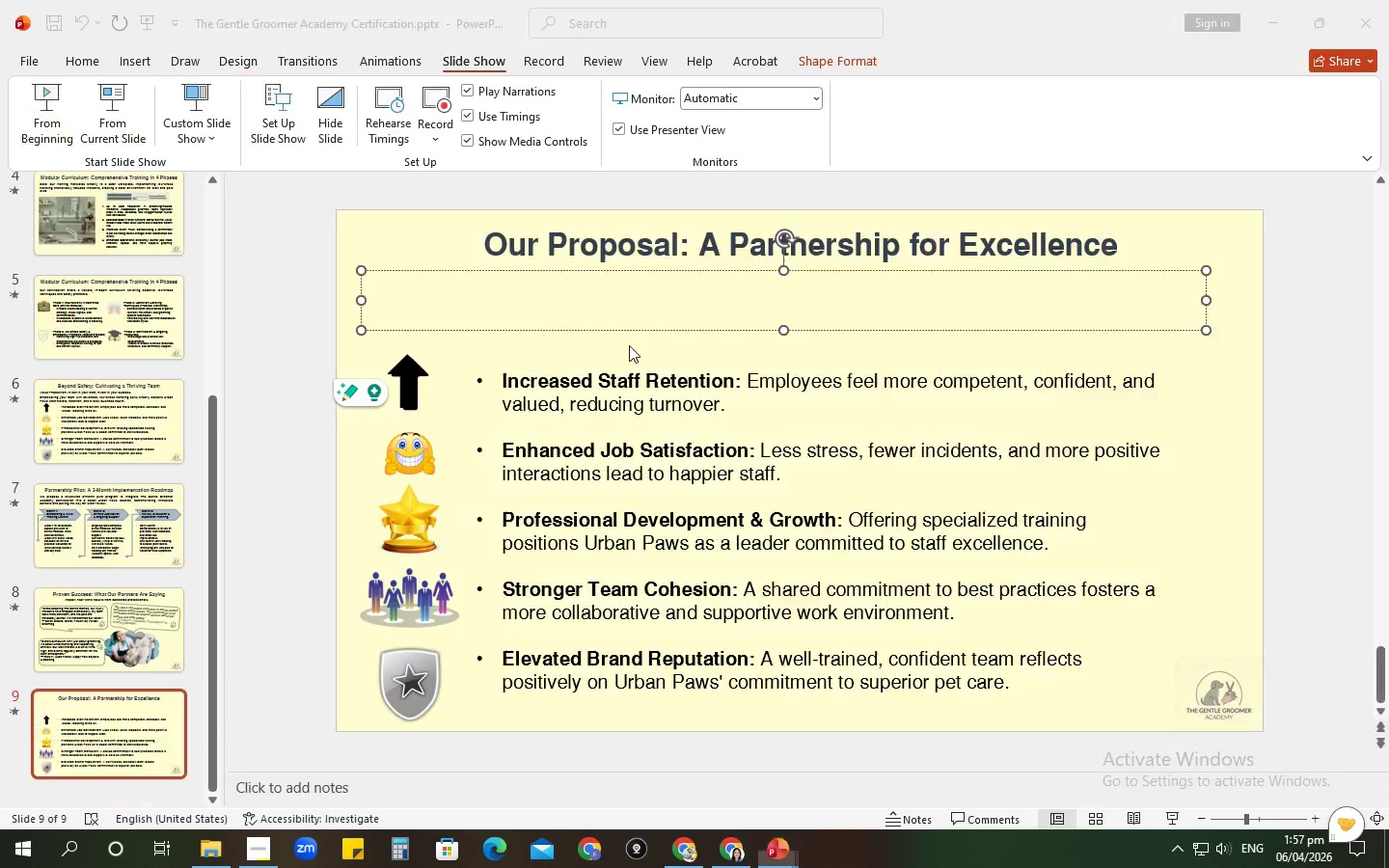 
key(Alt+Tab)
 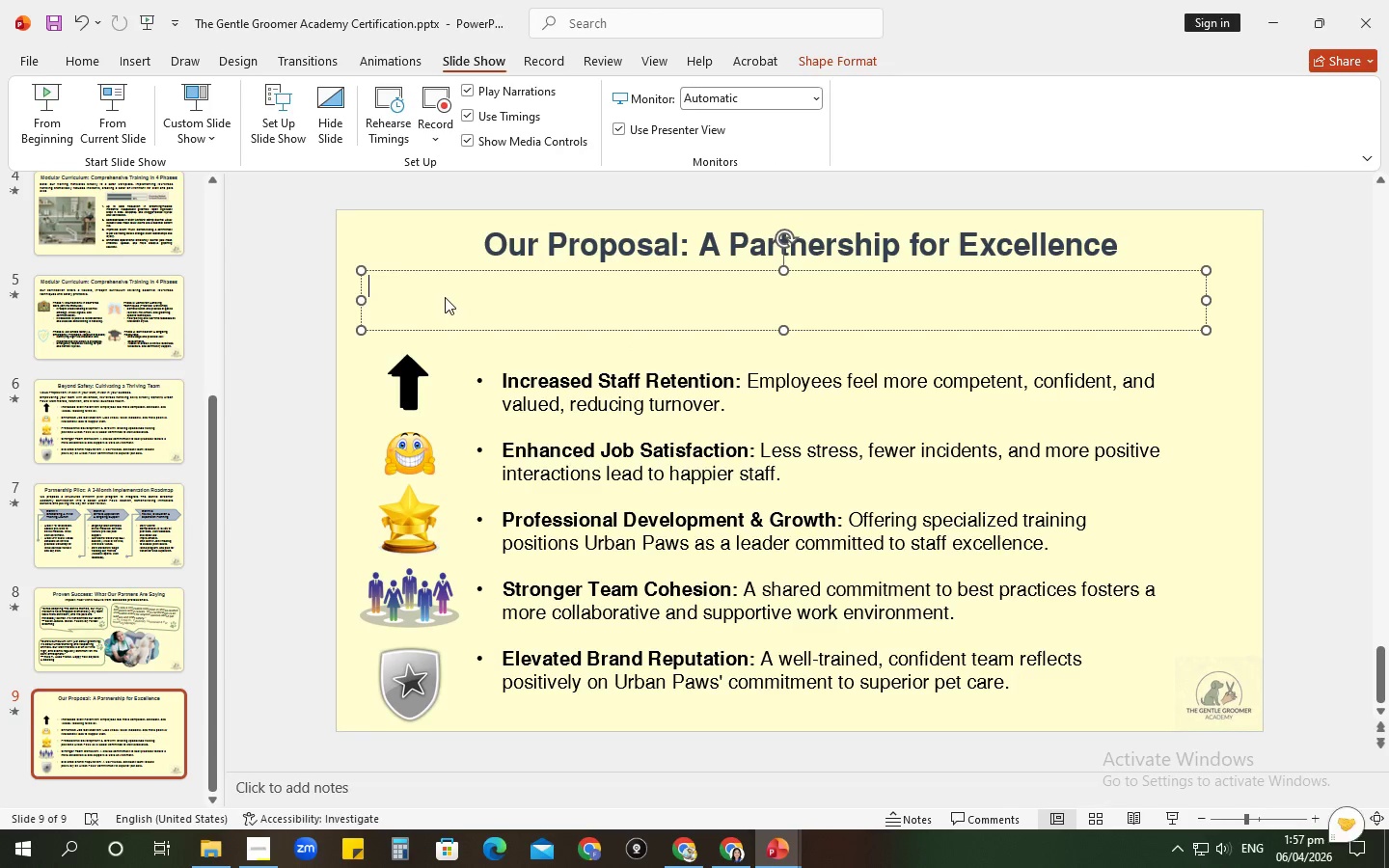 
right_click([445, 296])
 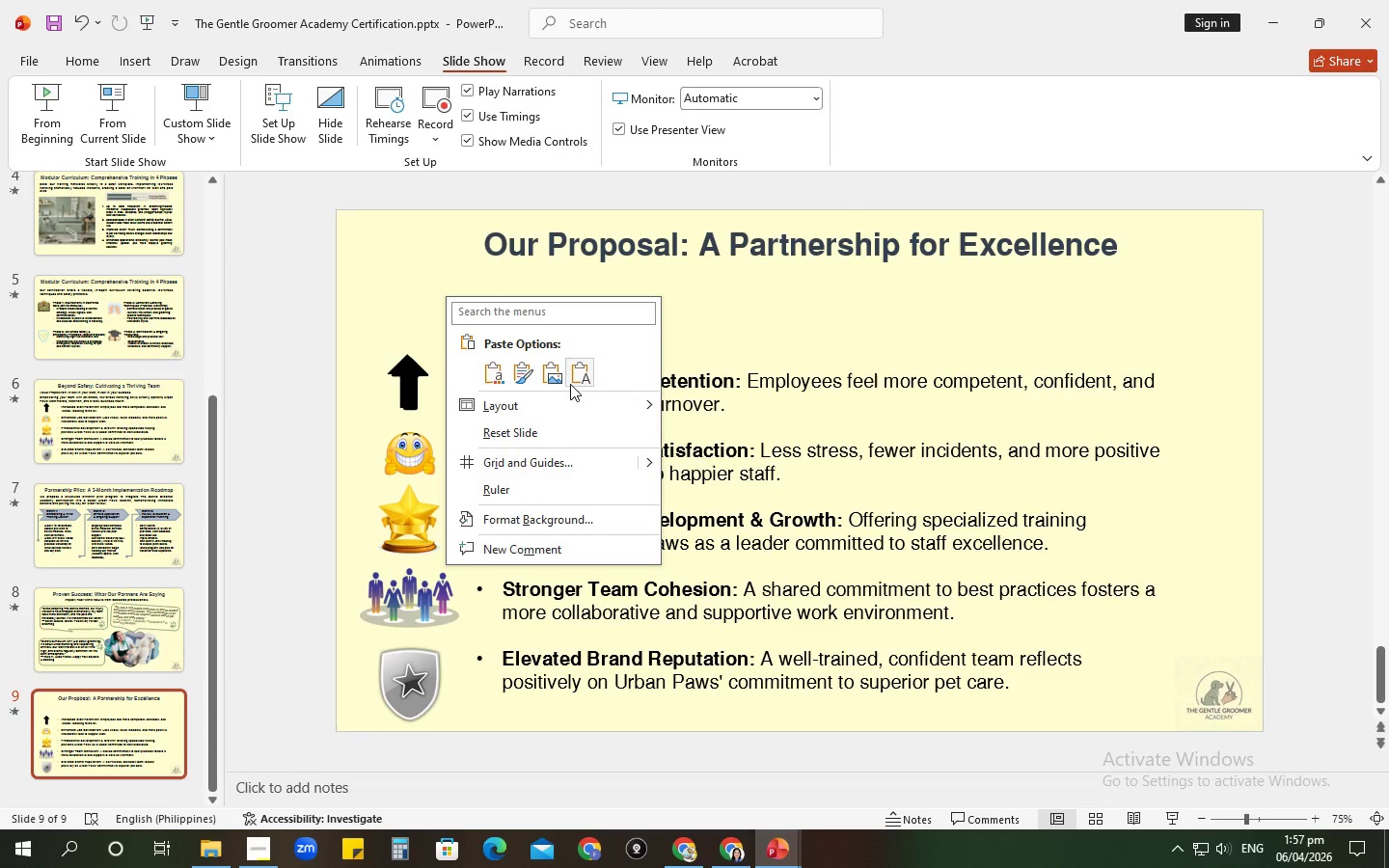 
left_click([576, 379])
 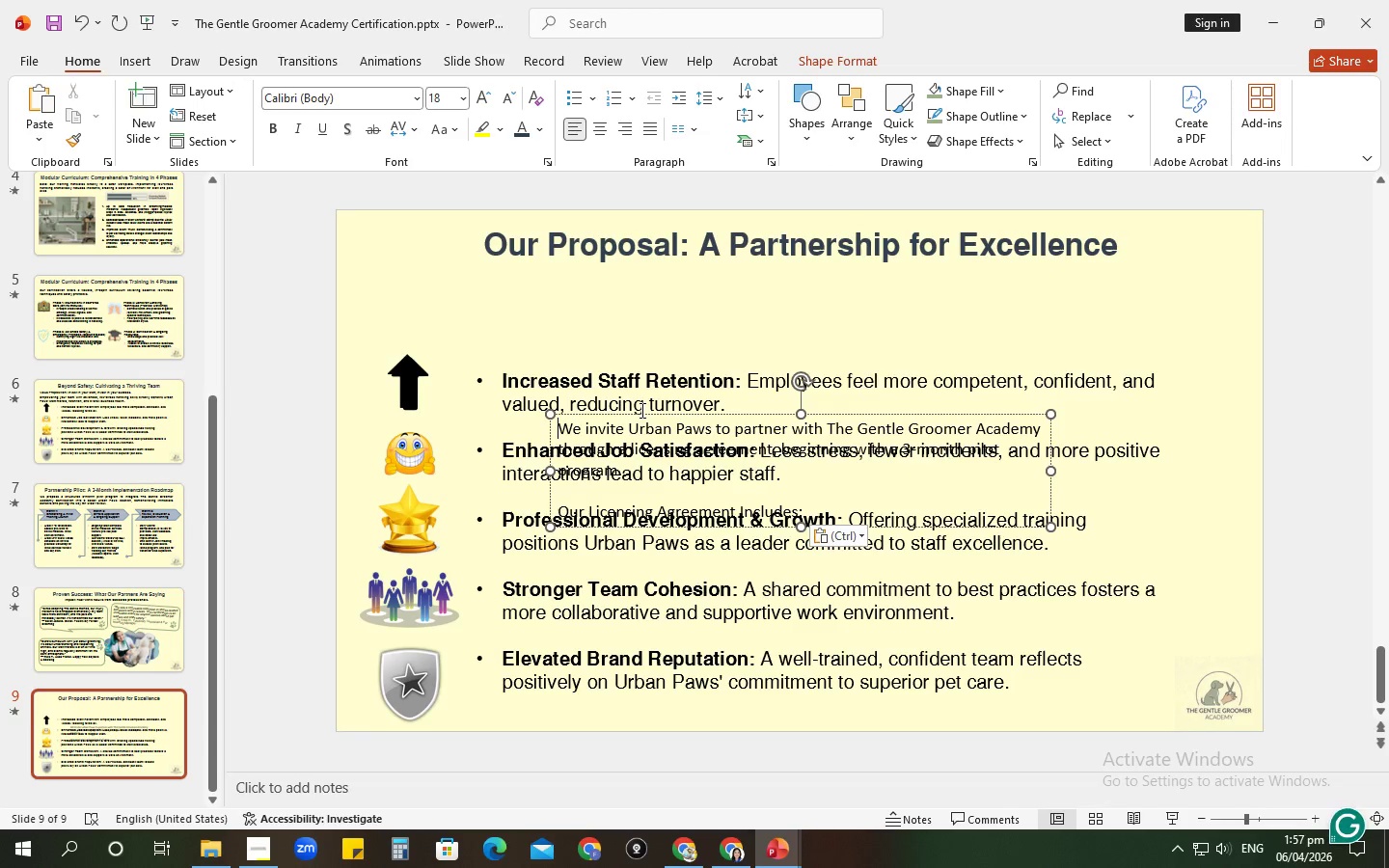 
key(Control+Z)
 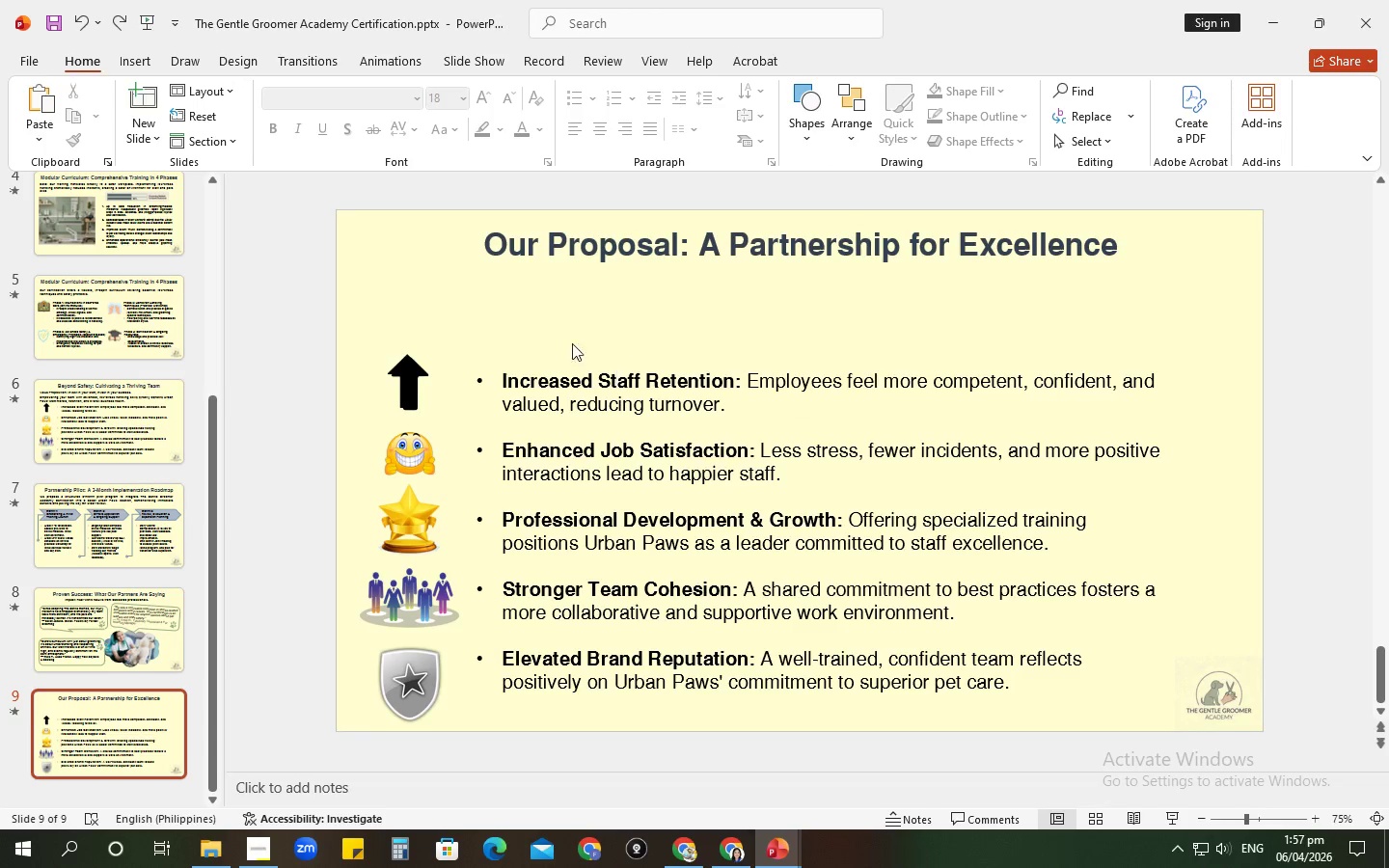 
left_click([510, 298])
 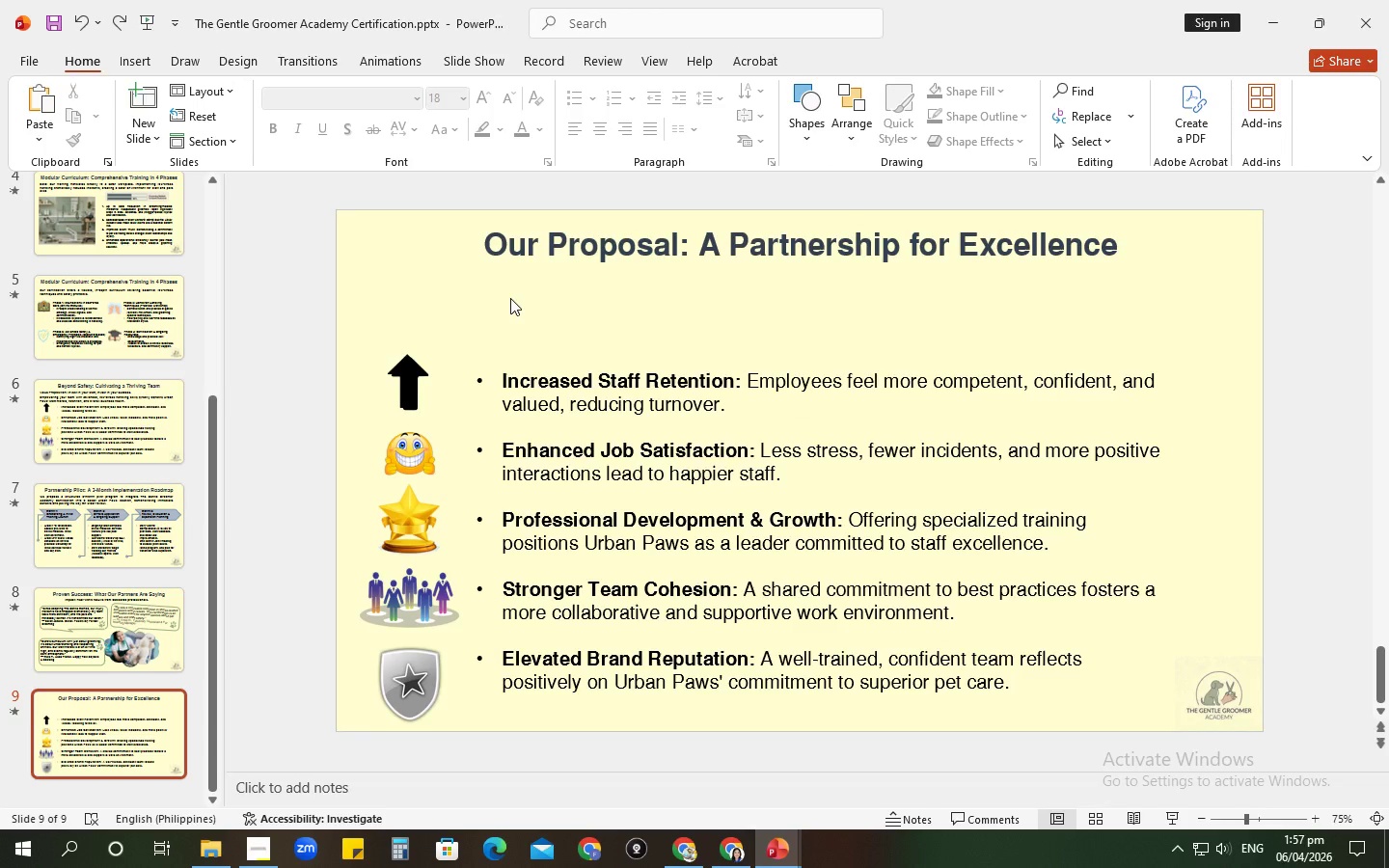 
key(Control+Z)
 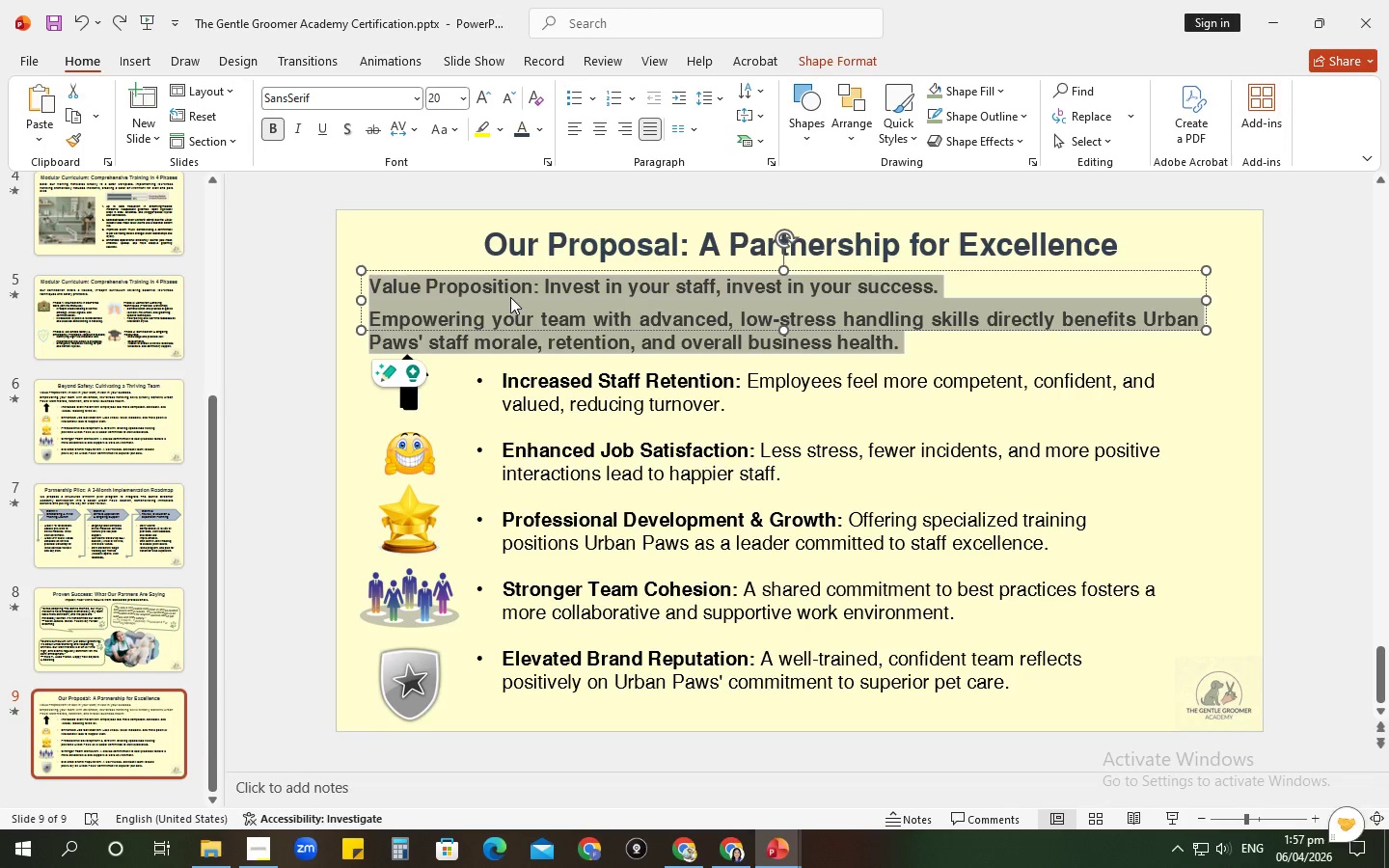 
left_click([510, 297])
 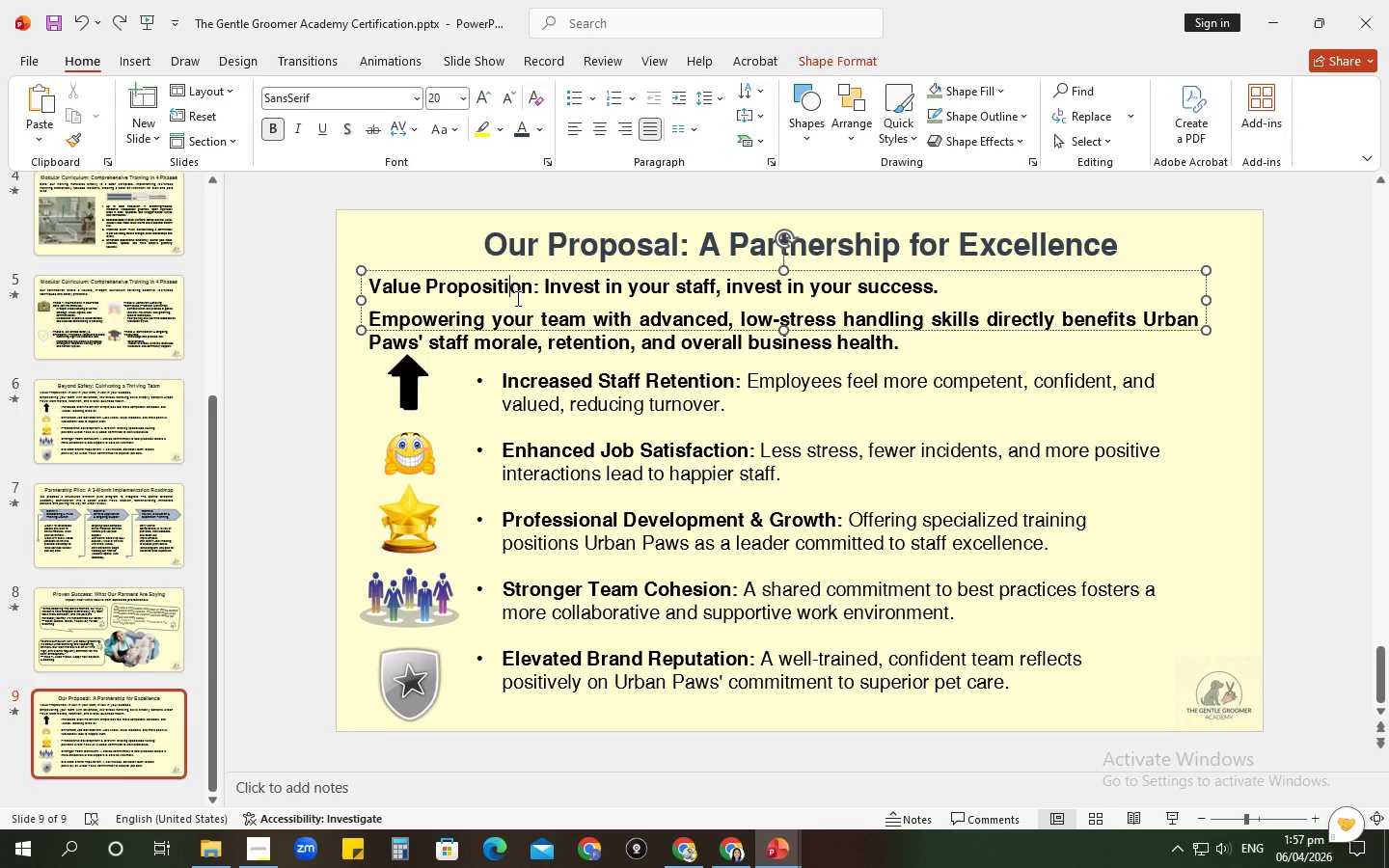 
key(Alt+AltLeft)
 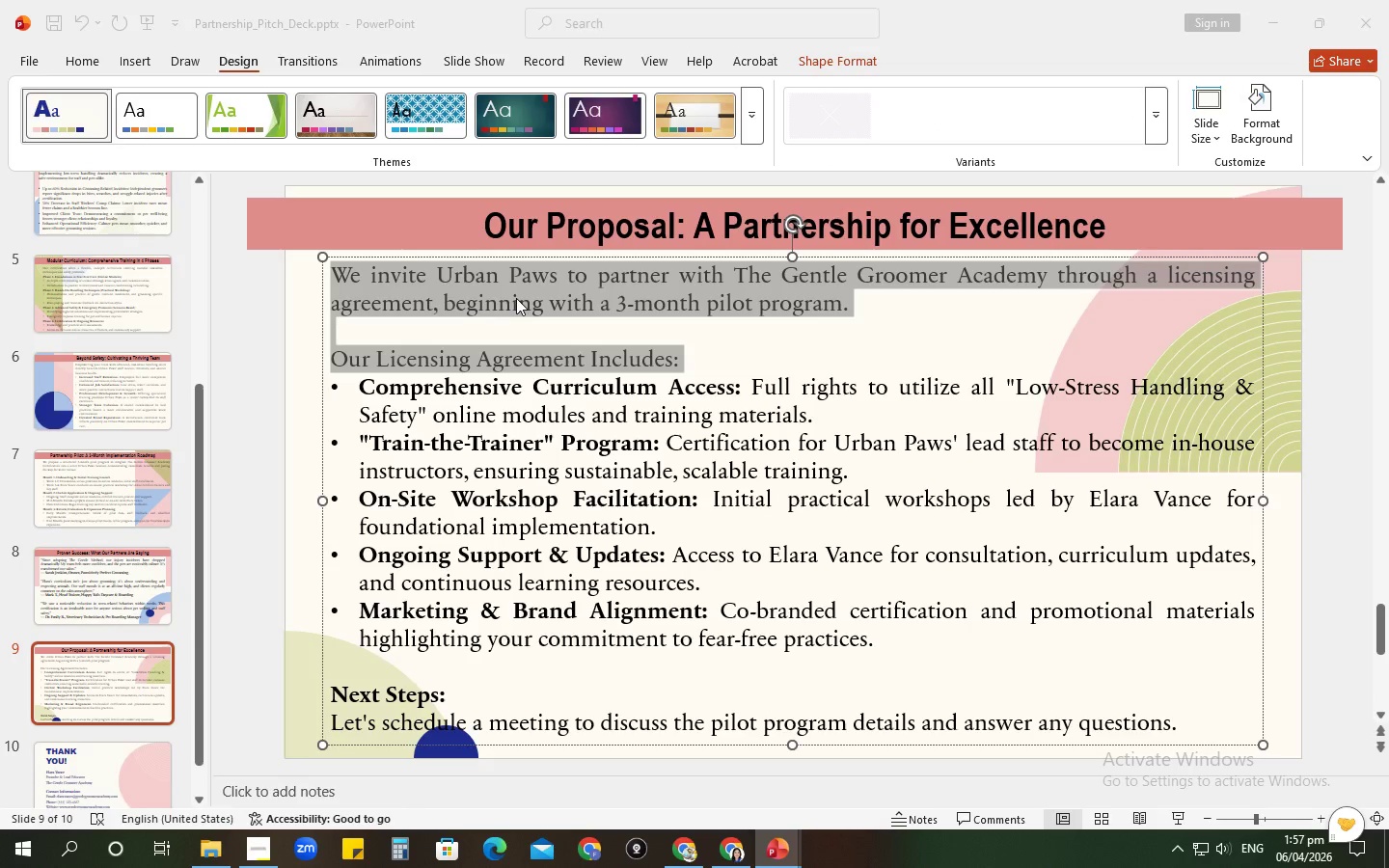 
key(Alt+Tab)
 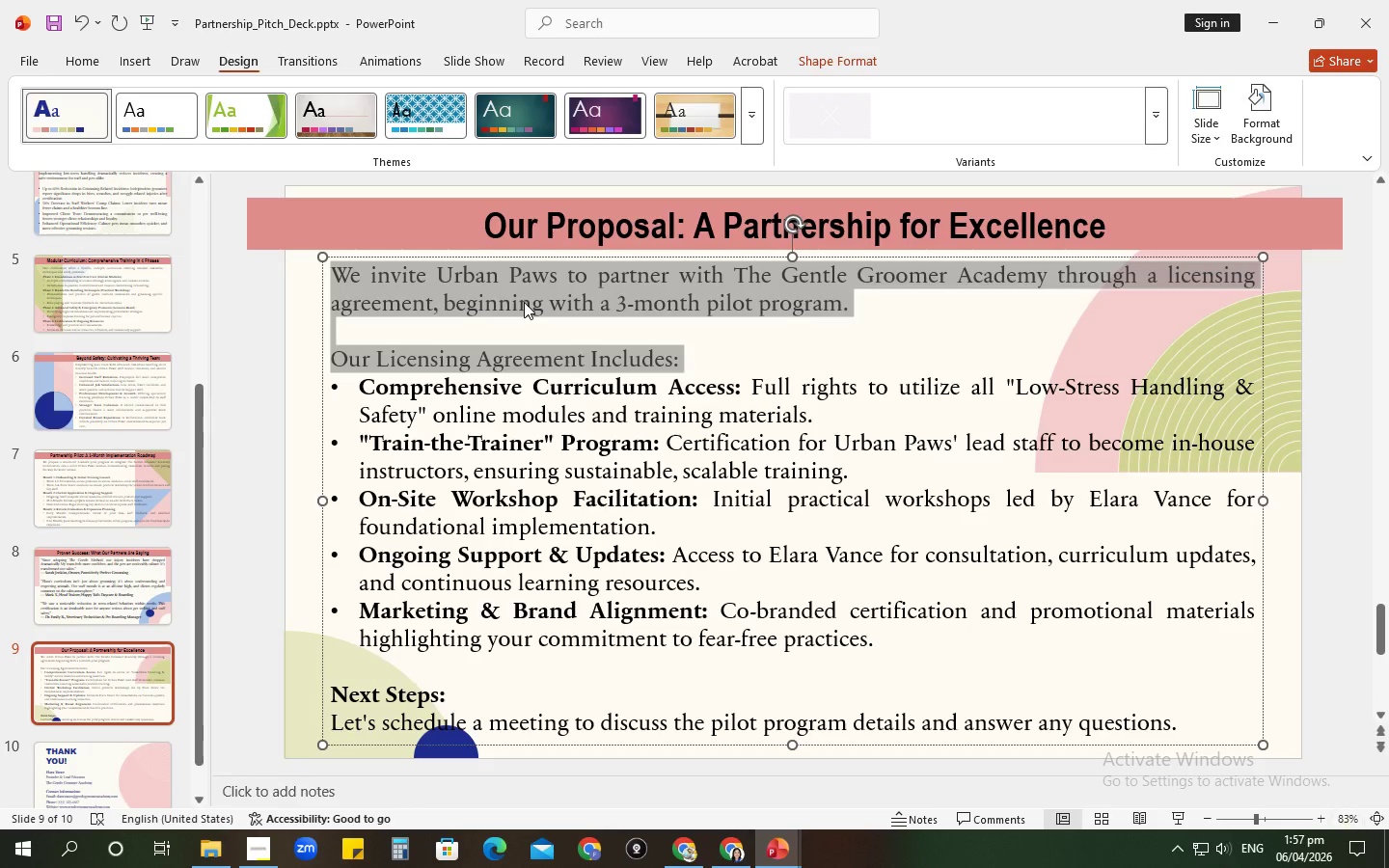 
key(Control+C)
 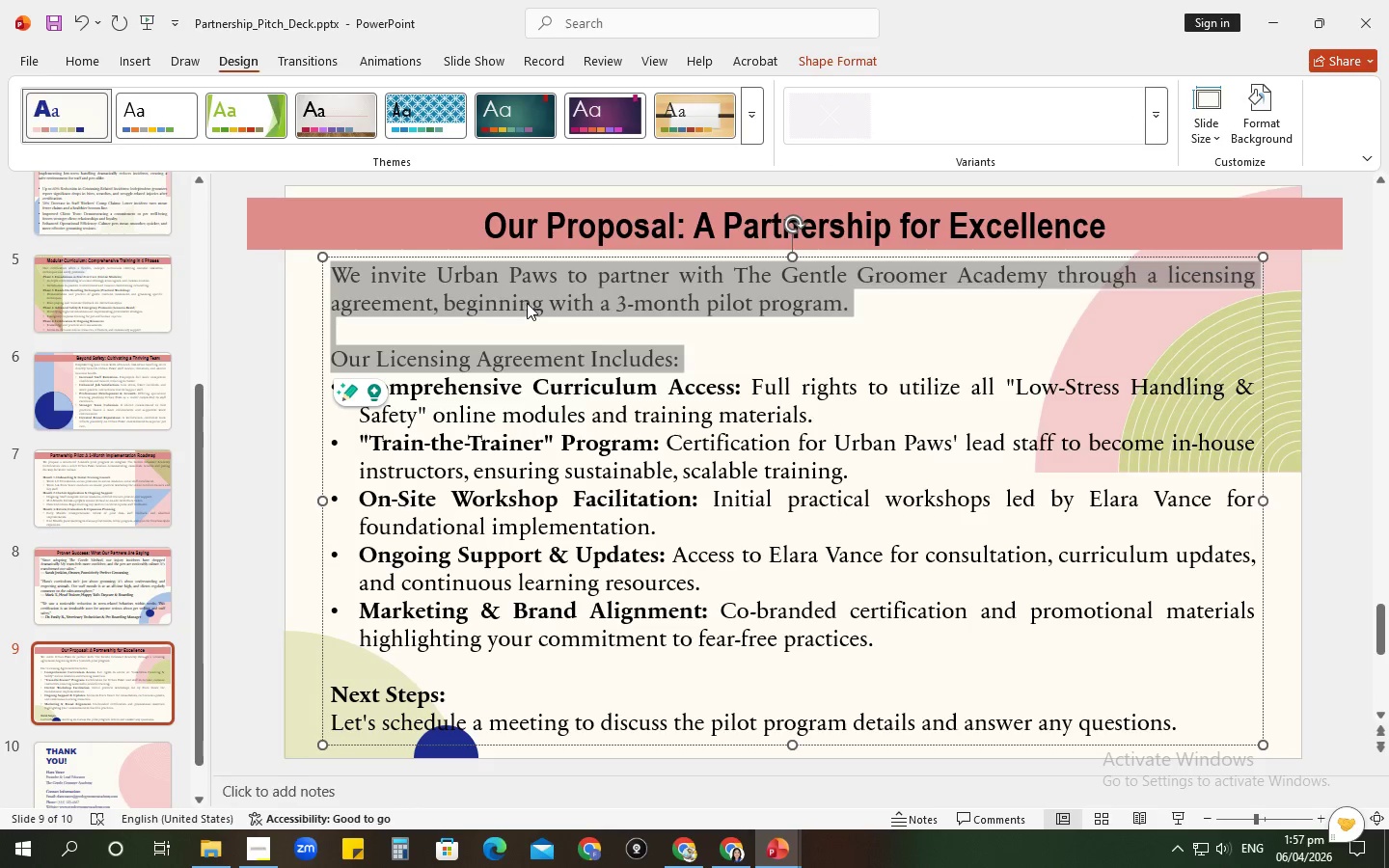 
key(Alt+AltLeft)
 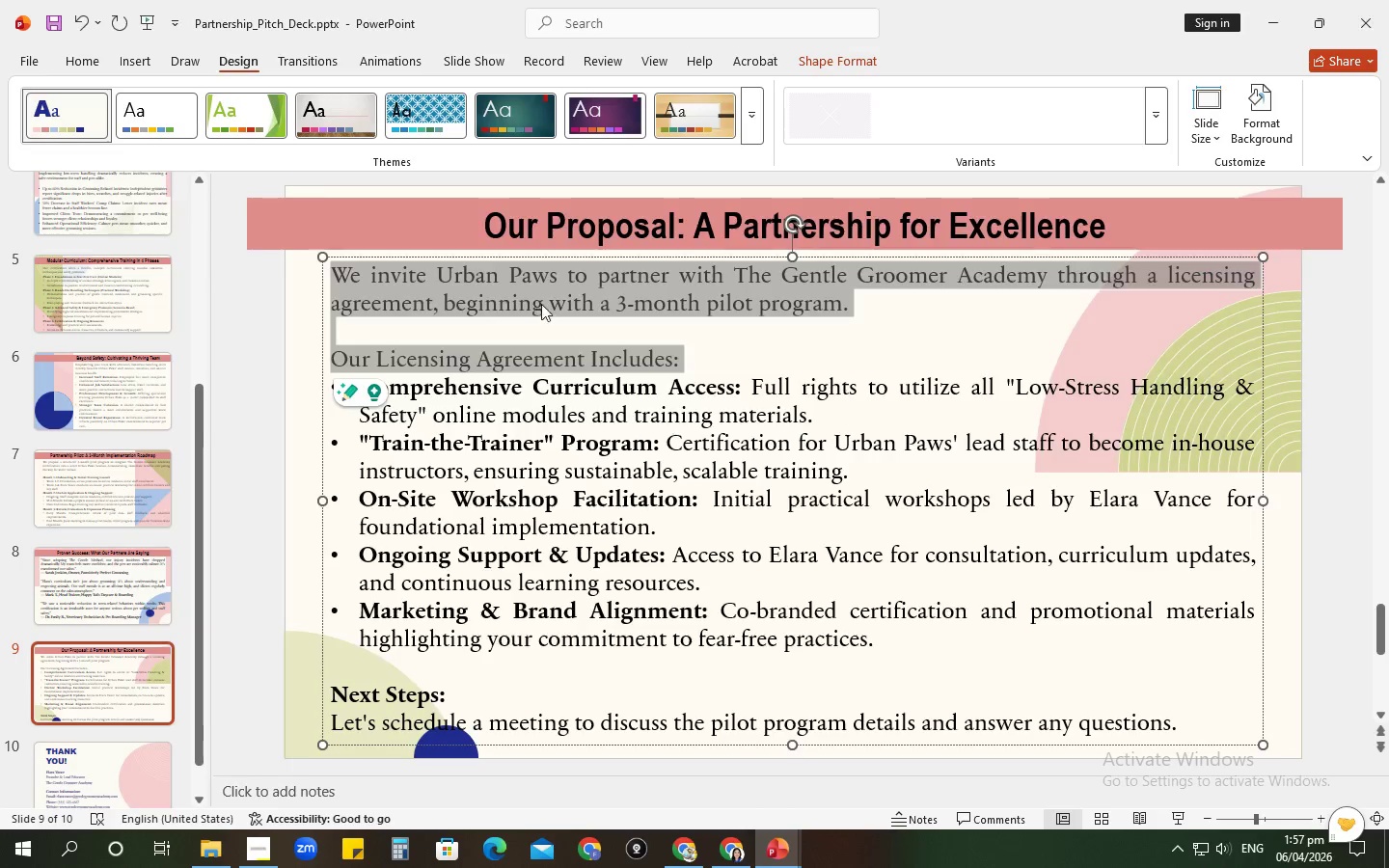 
key(Alt+Tab)
 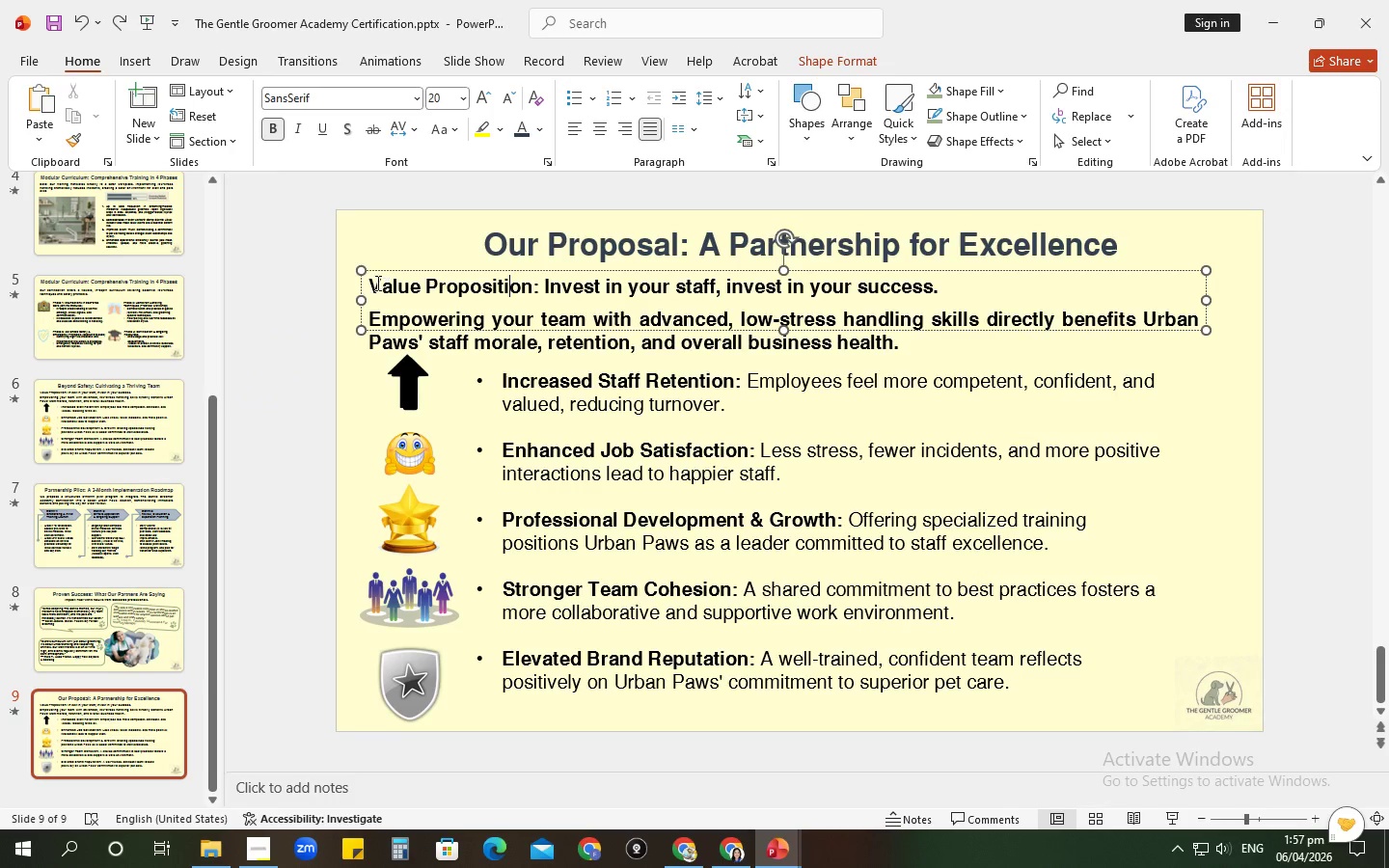 
left_click_drag(start_coordinate=[371, 281], to_coordinate=[947, 362])
 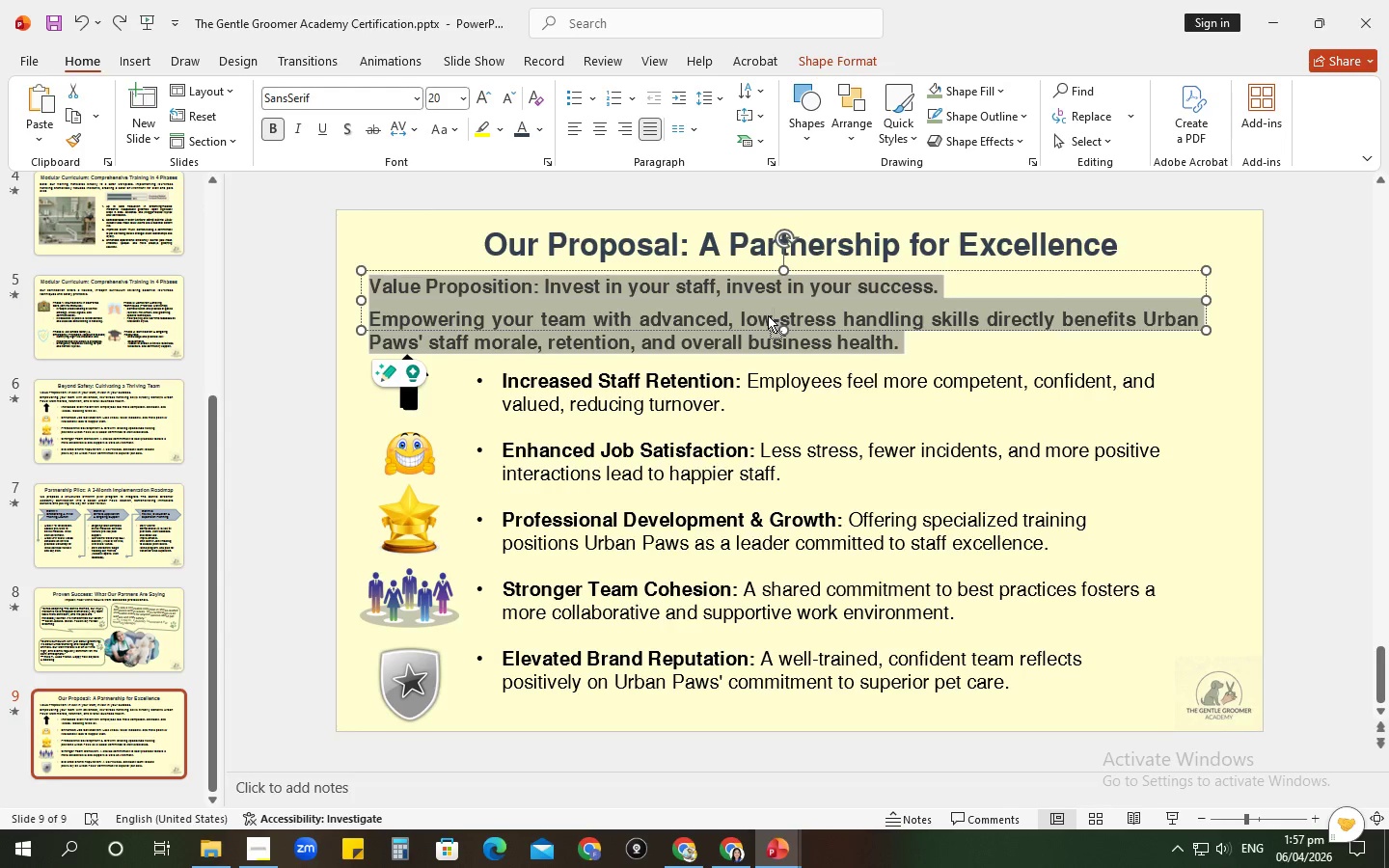 
right_click([768, 315])
 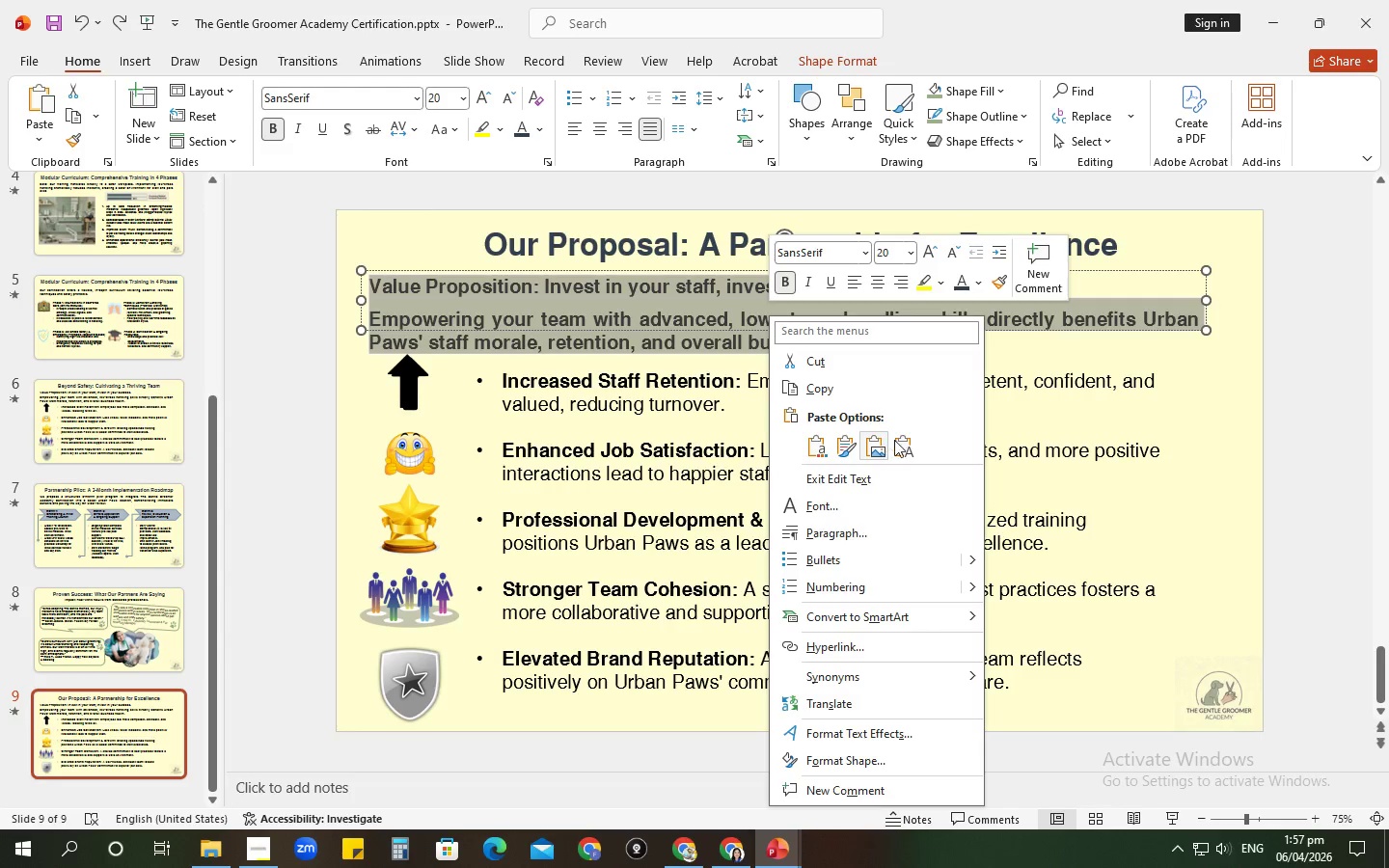 
left_click([899, 442])
 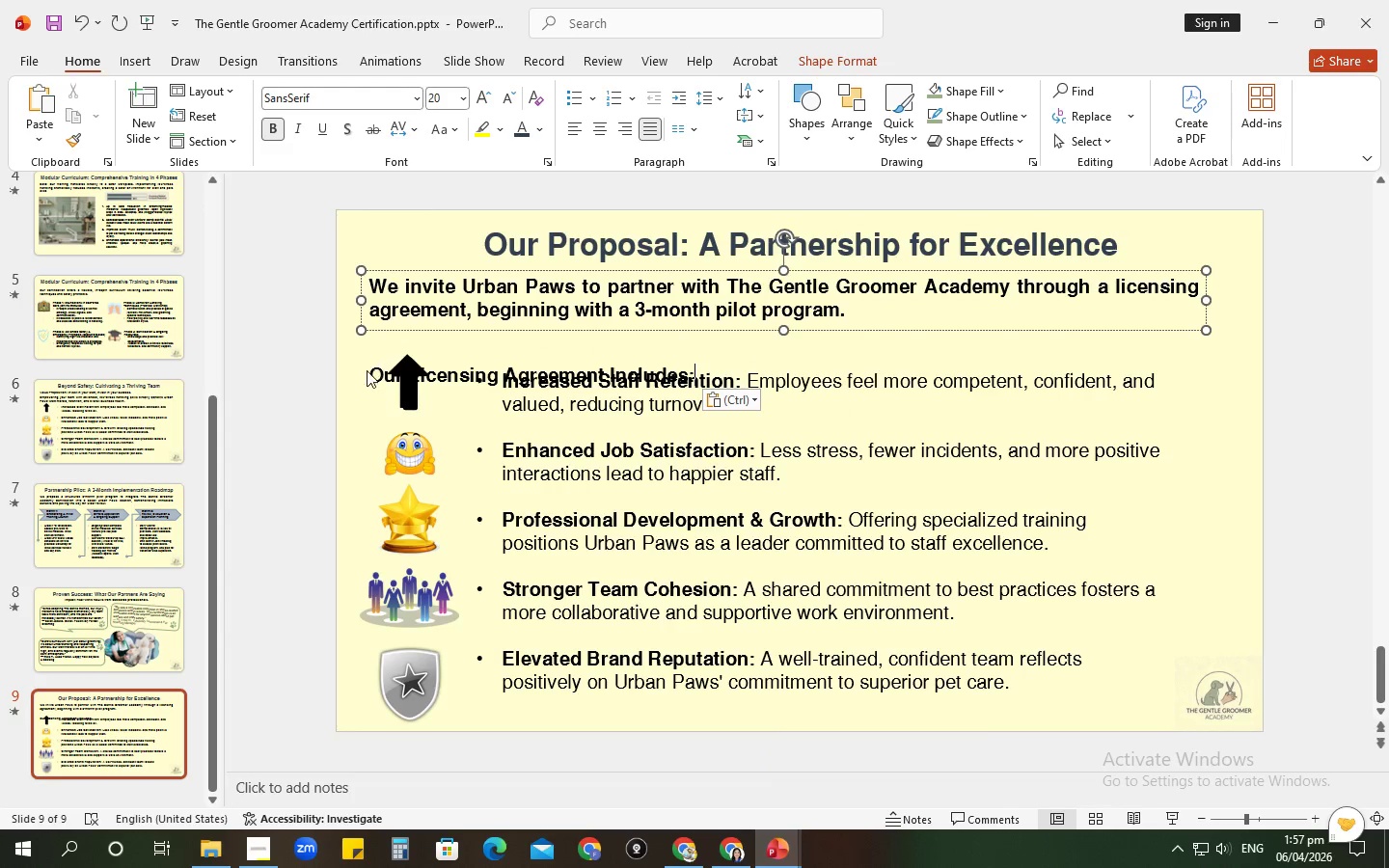 
left_click([369, 371])
 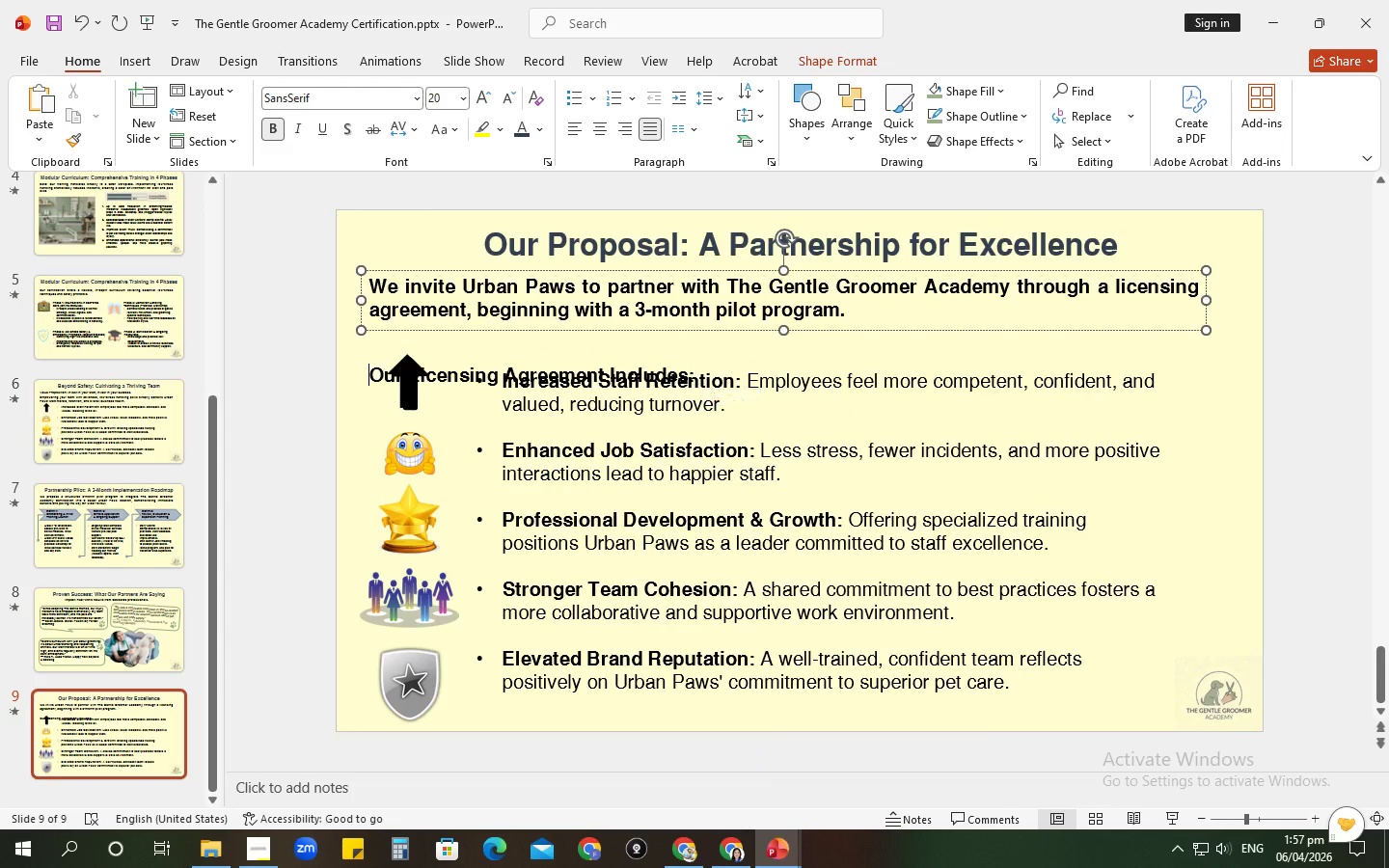 
key(Backspace)
 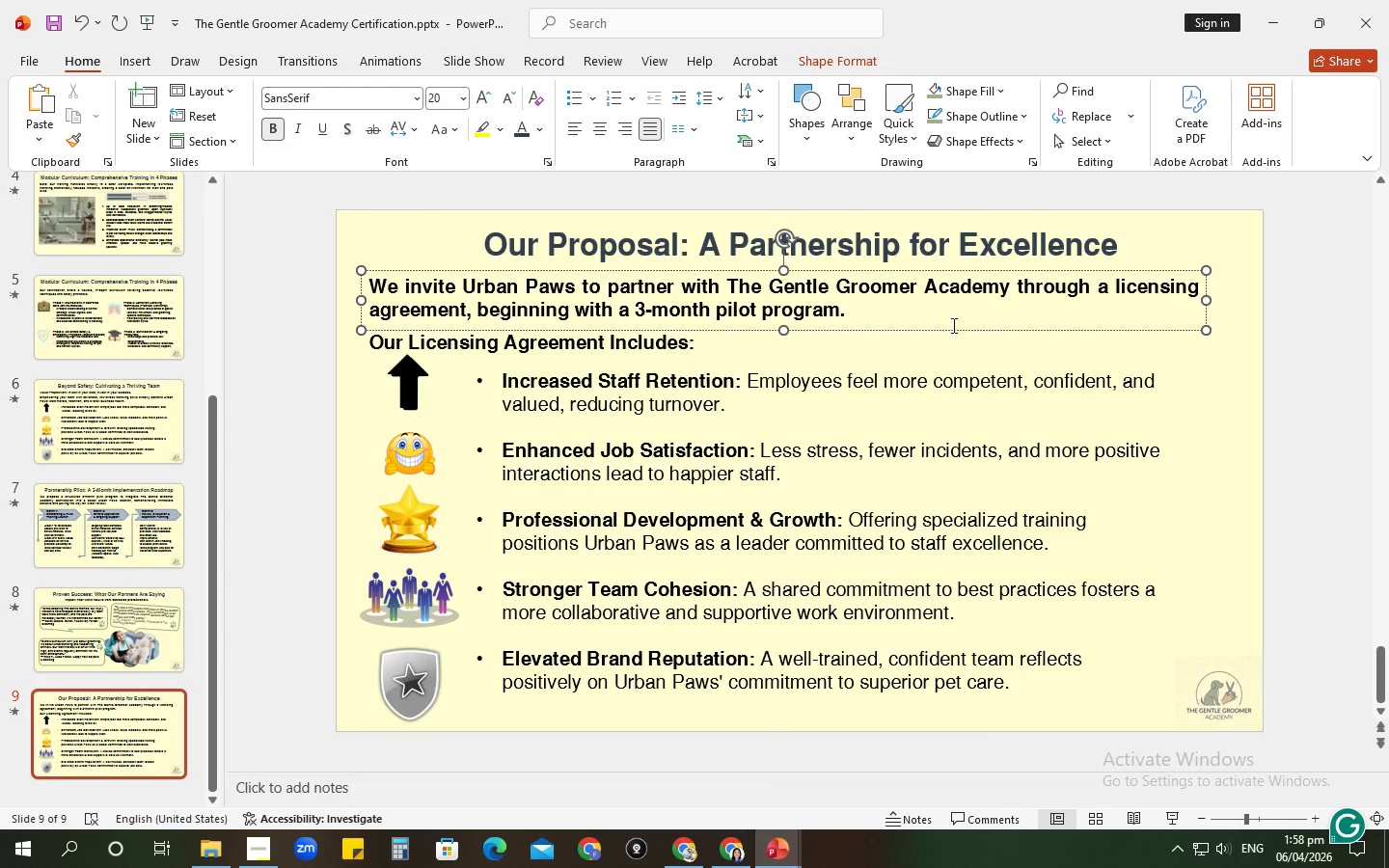 
wait(6.69)
 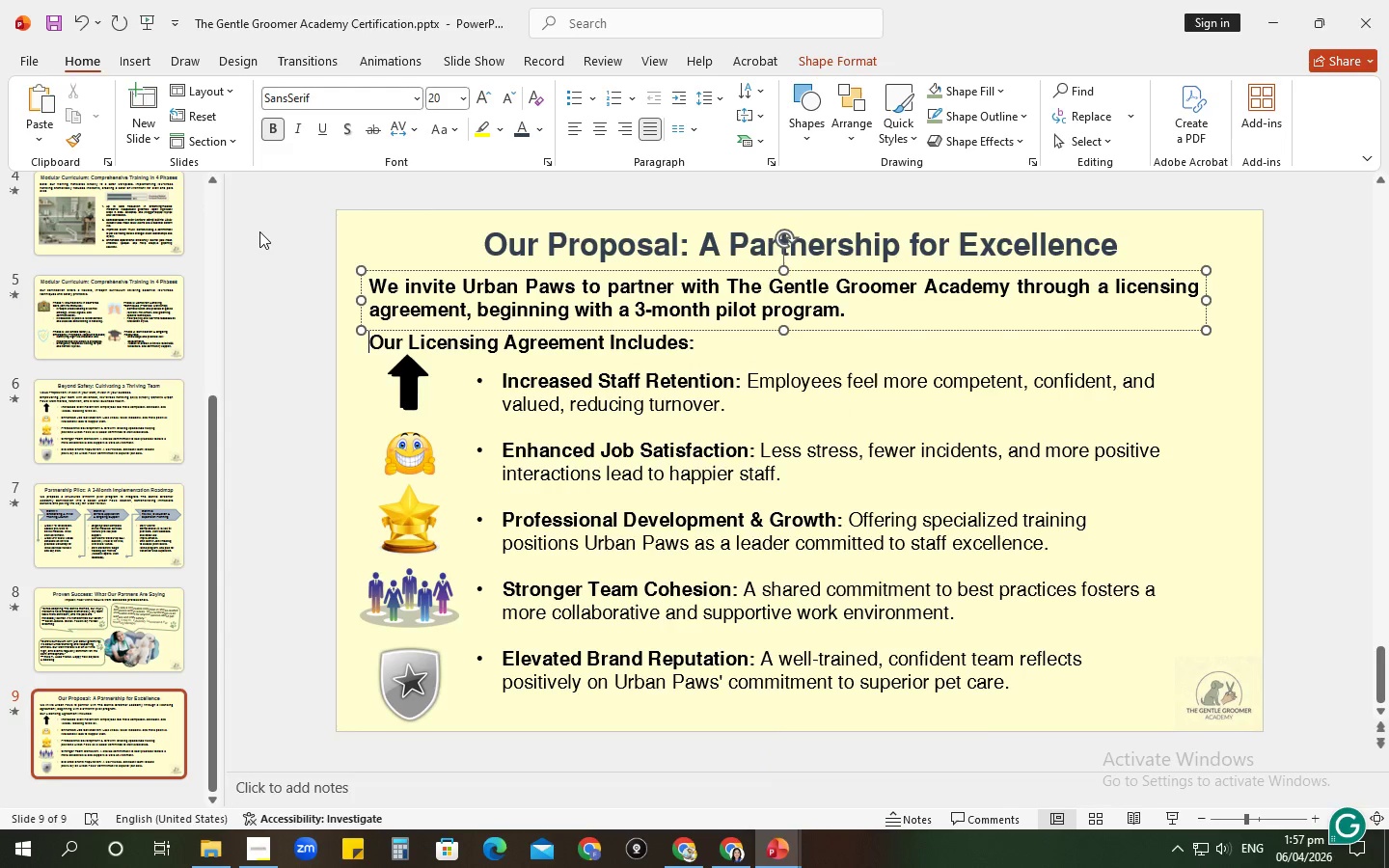 
left_click([757, 336])
 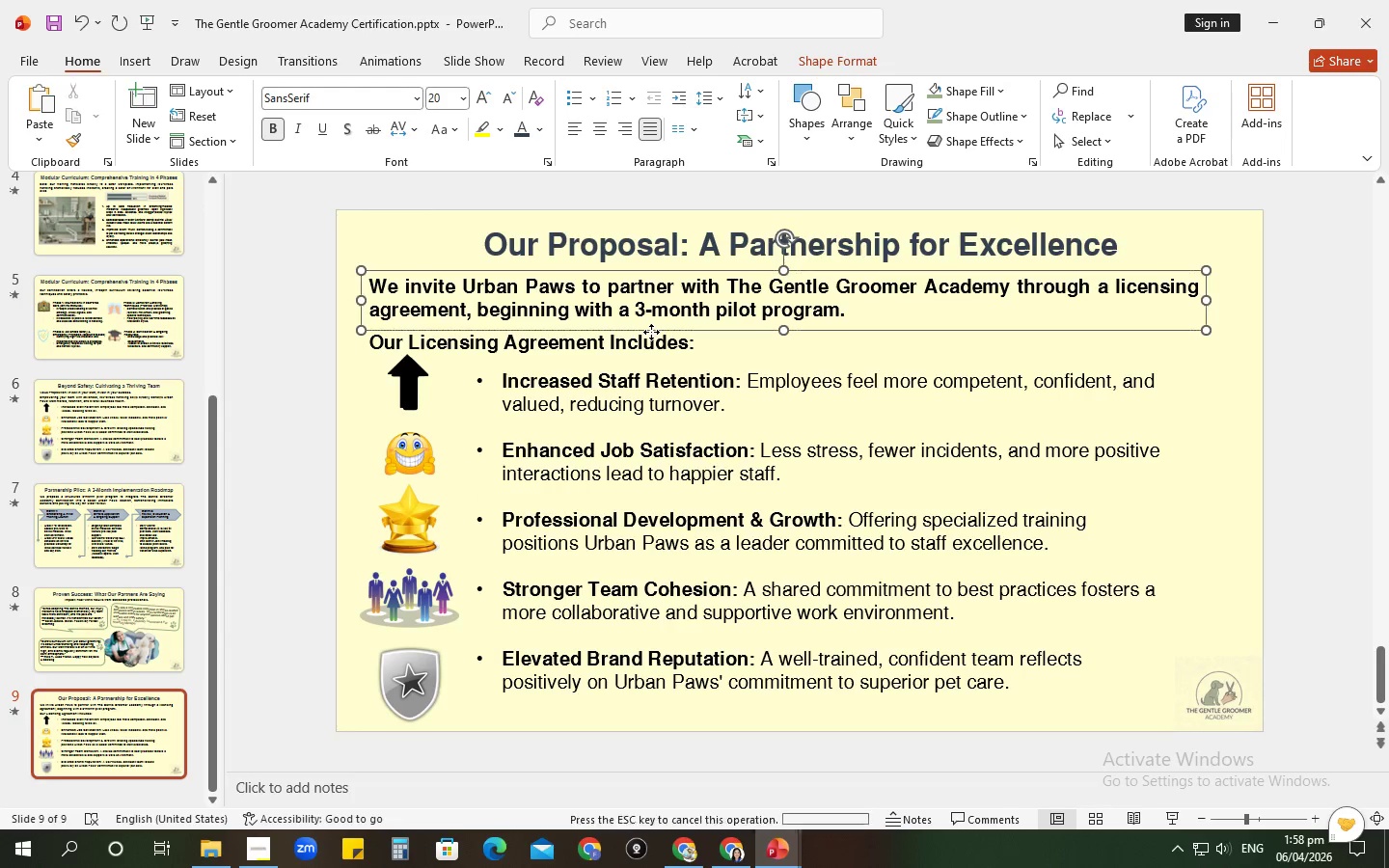 
key(Control+C)
 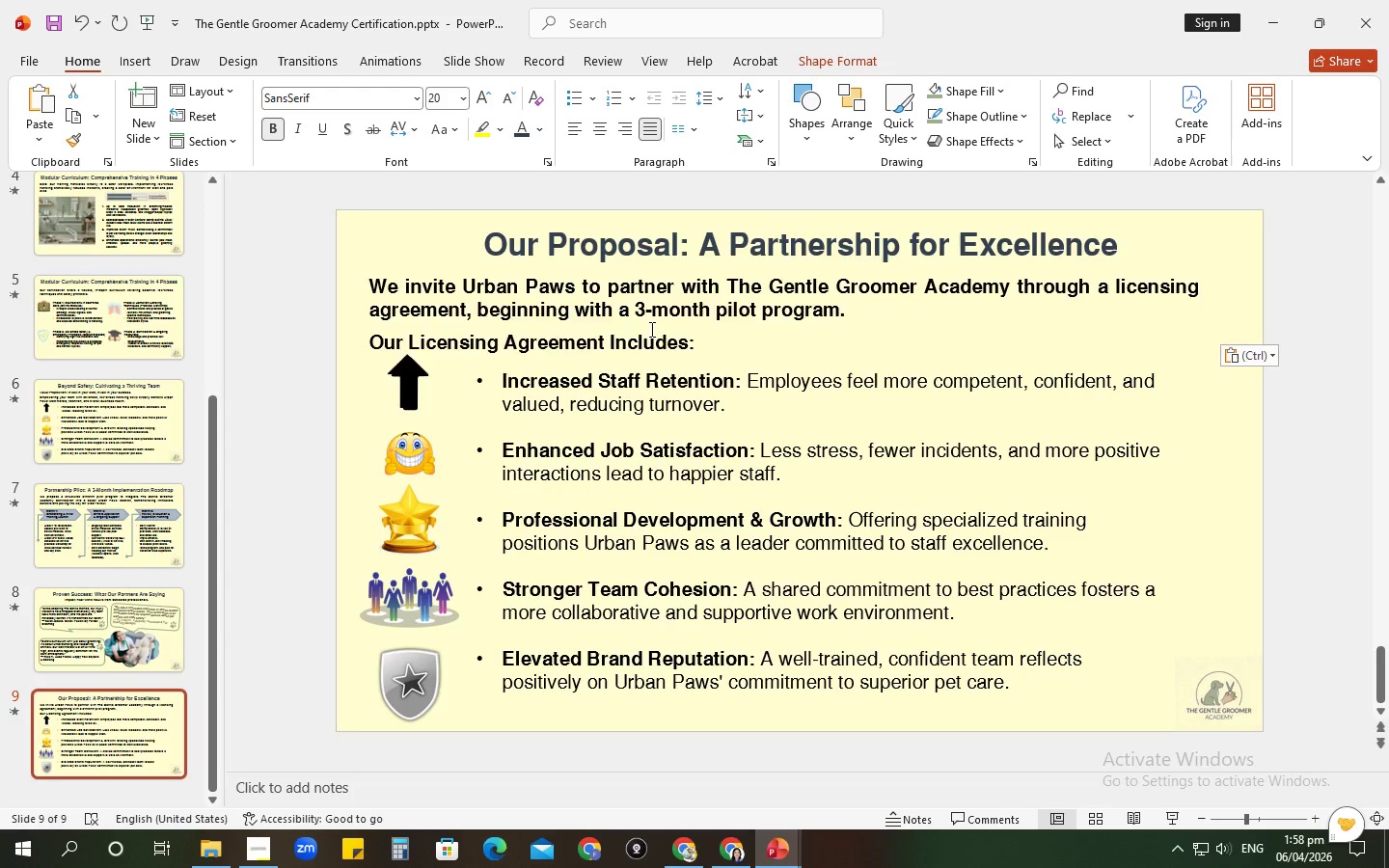 
key(Control+V)
 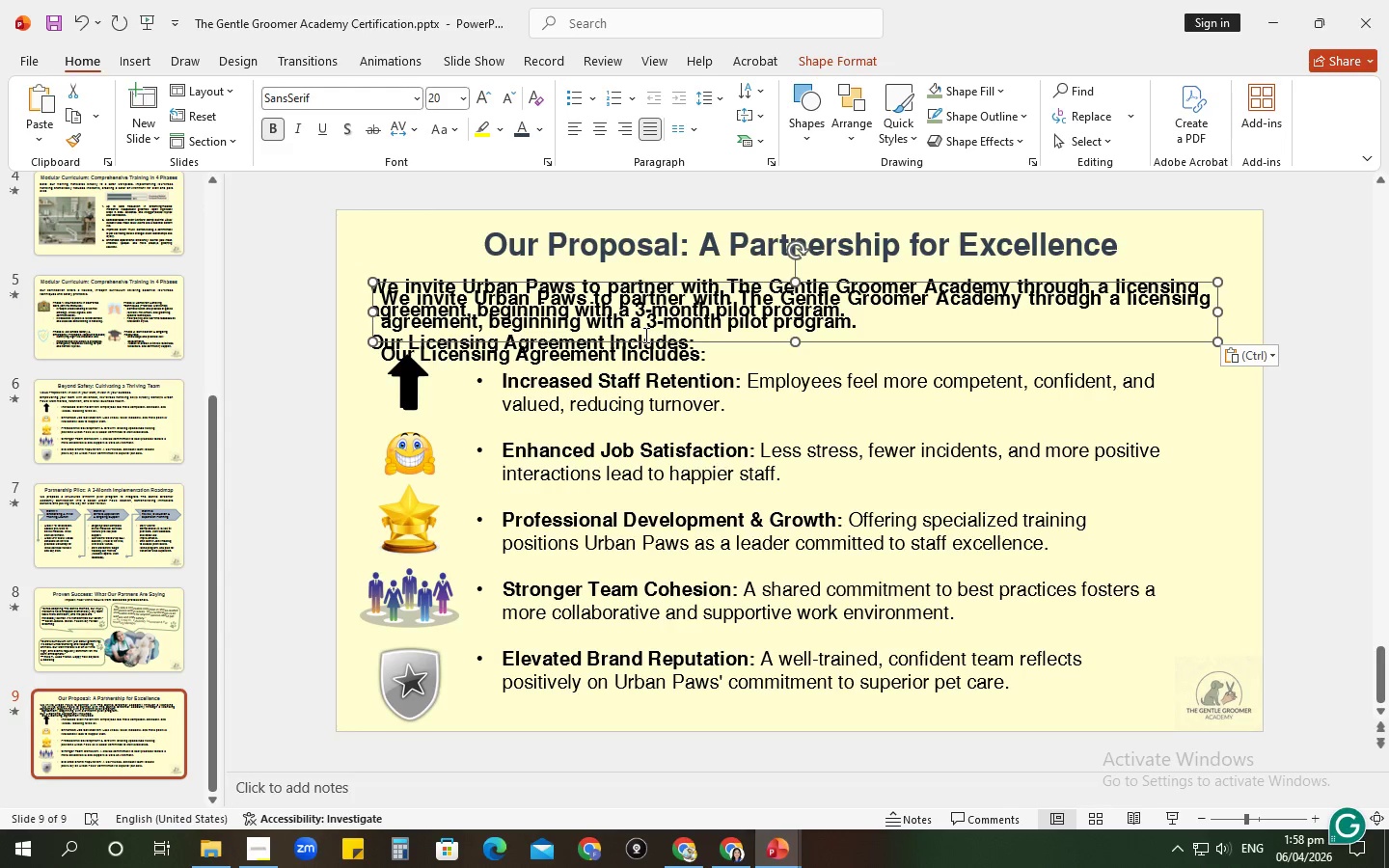 
left_click([640, 328])
 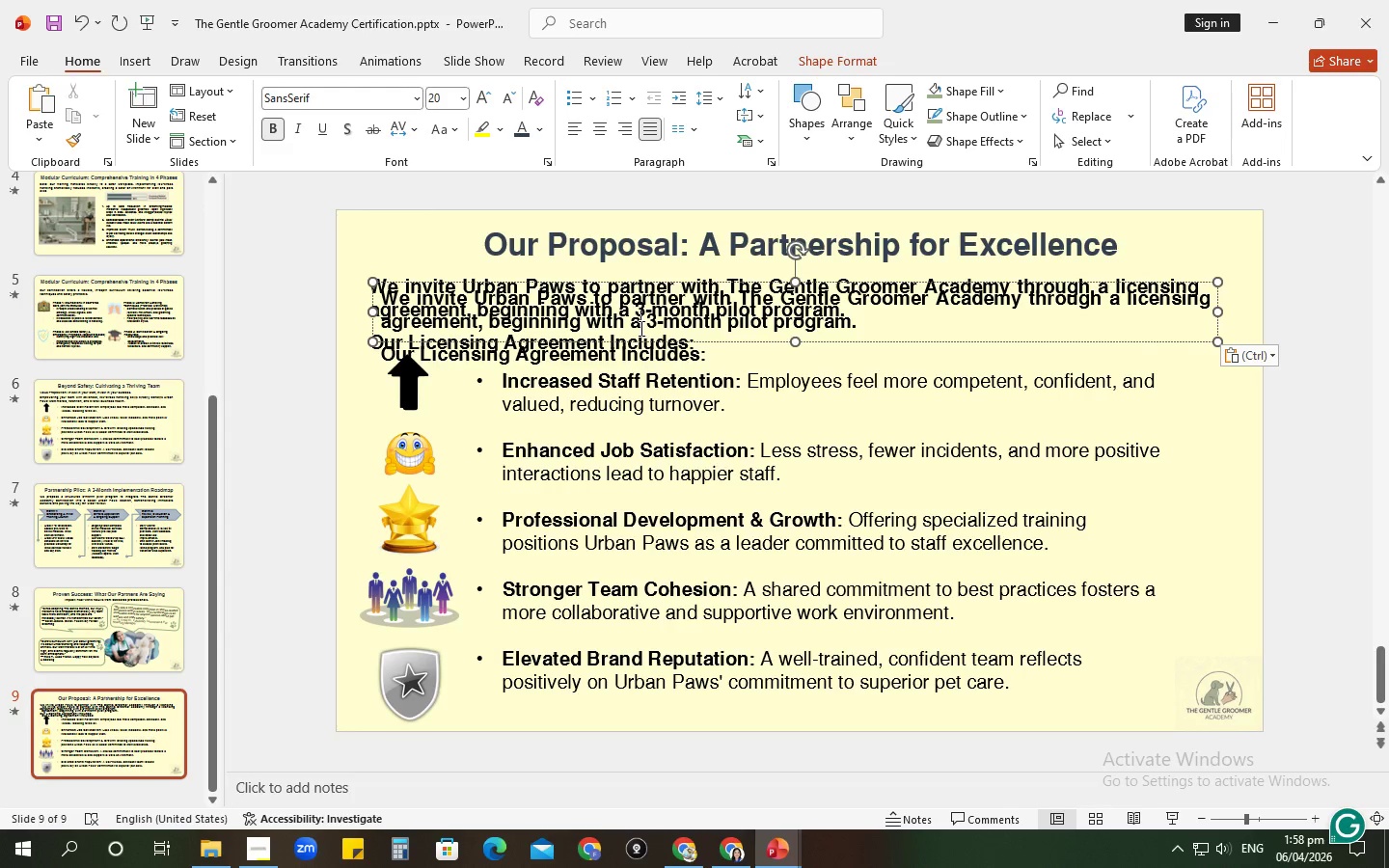 
key(Control+A)
 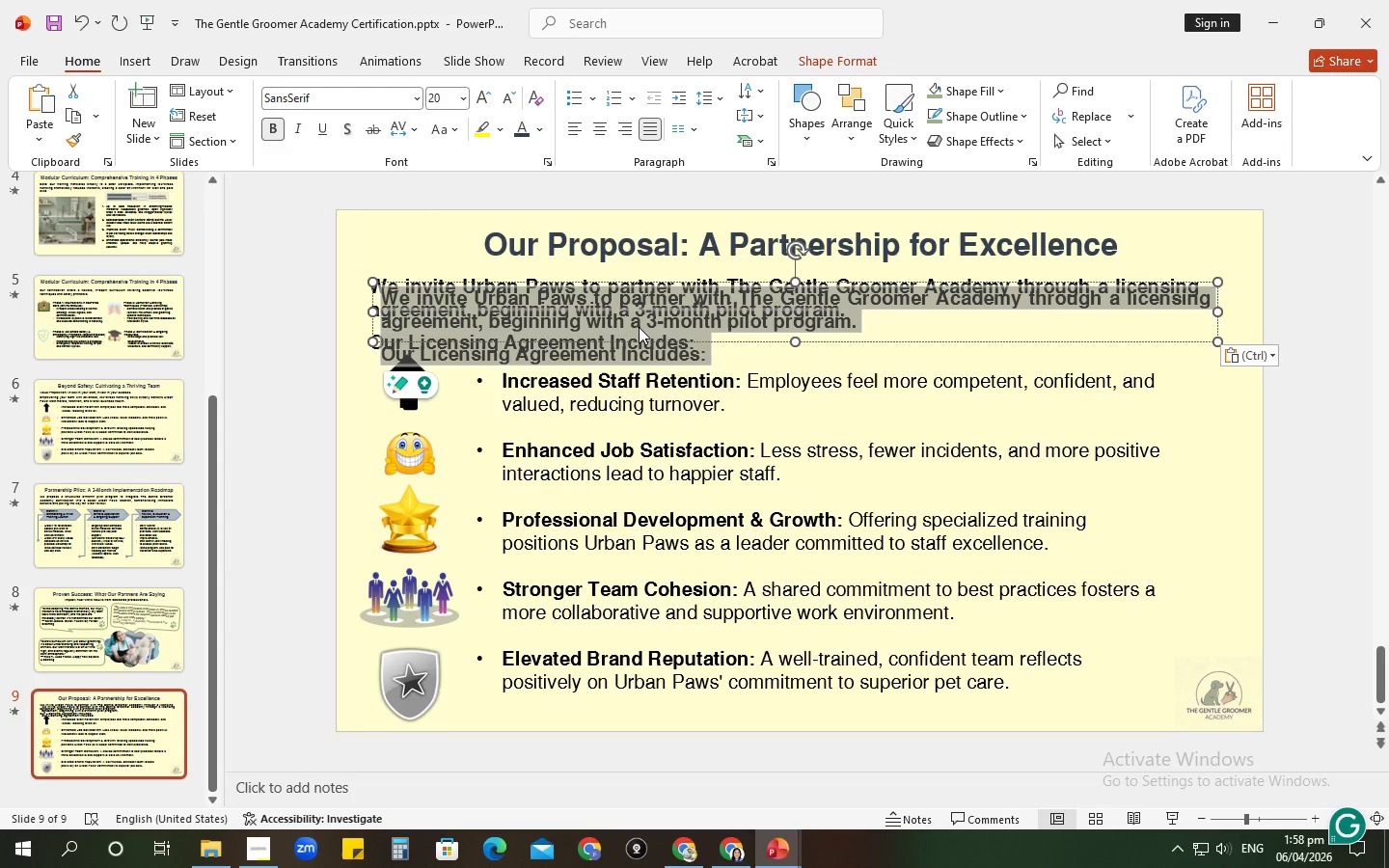 
type(Let's builf)
key(Backspace)
type(d a safer, calm)
key(Backspace)
type(mer future together.)
 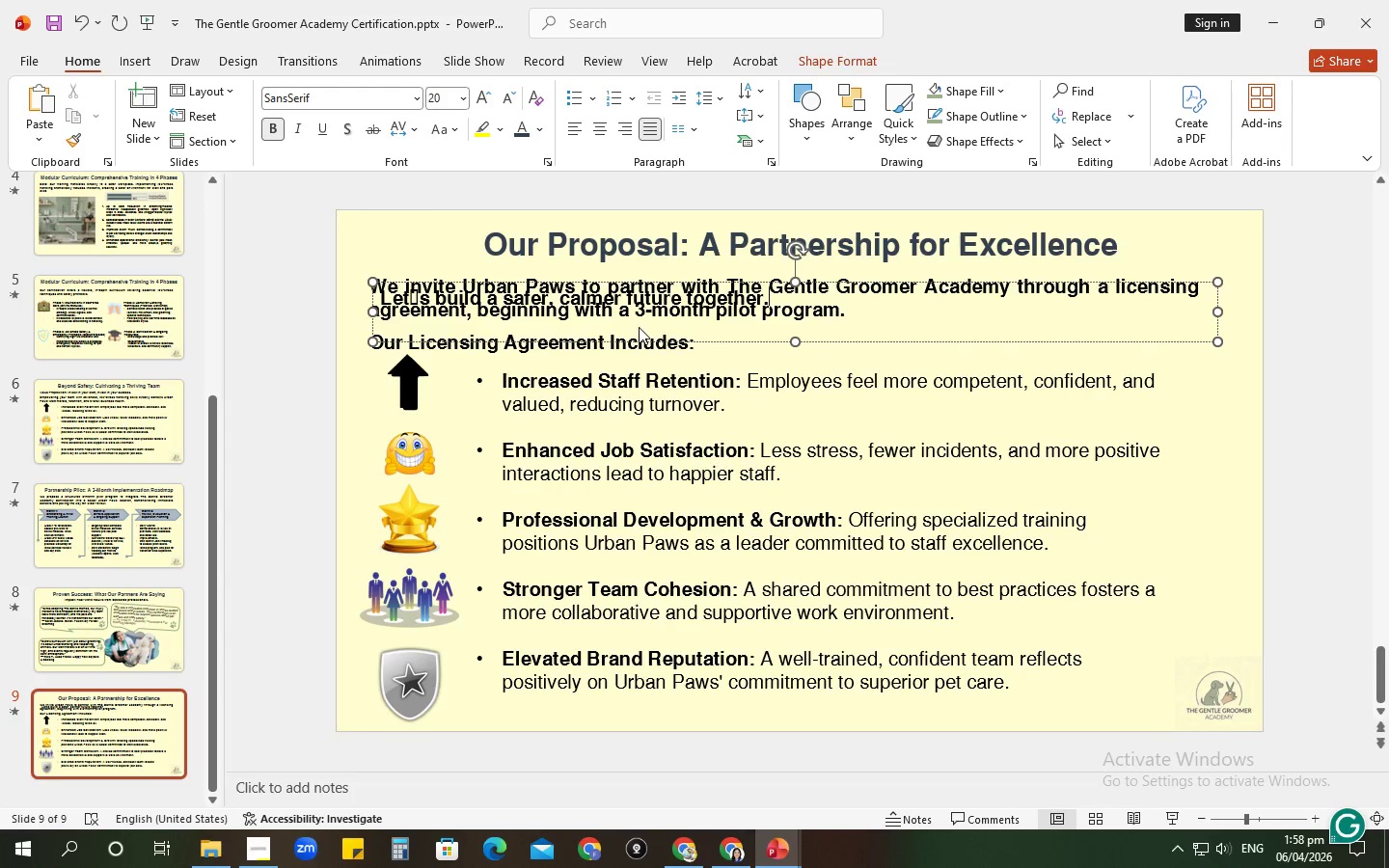 
key(Enter)
 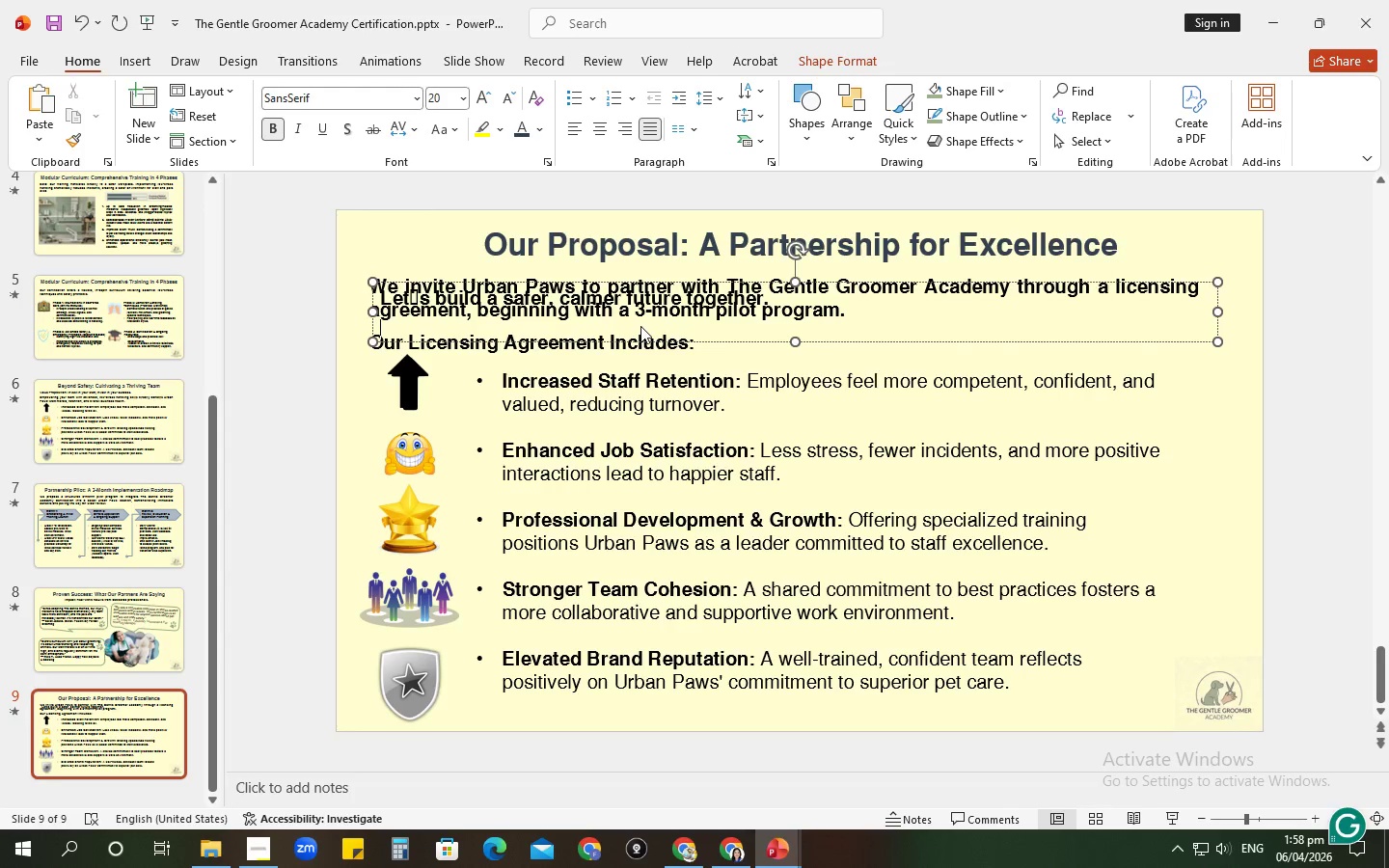 
key(Backspace)
 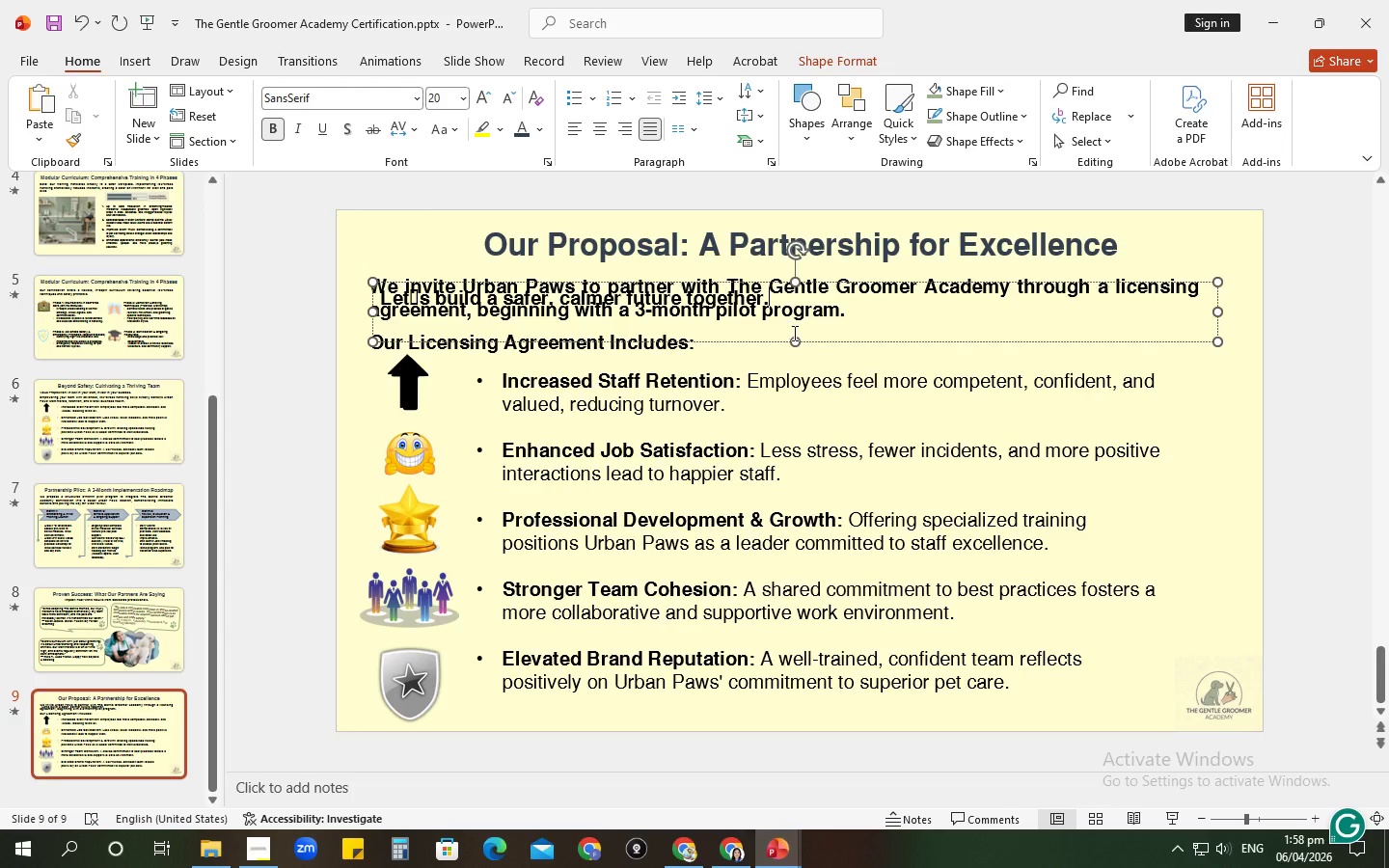 
left_click_drag(start_coordinate=[793, 339], to_coordinate=[790, 313])
 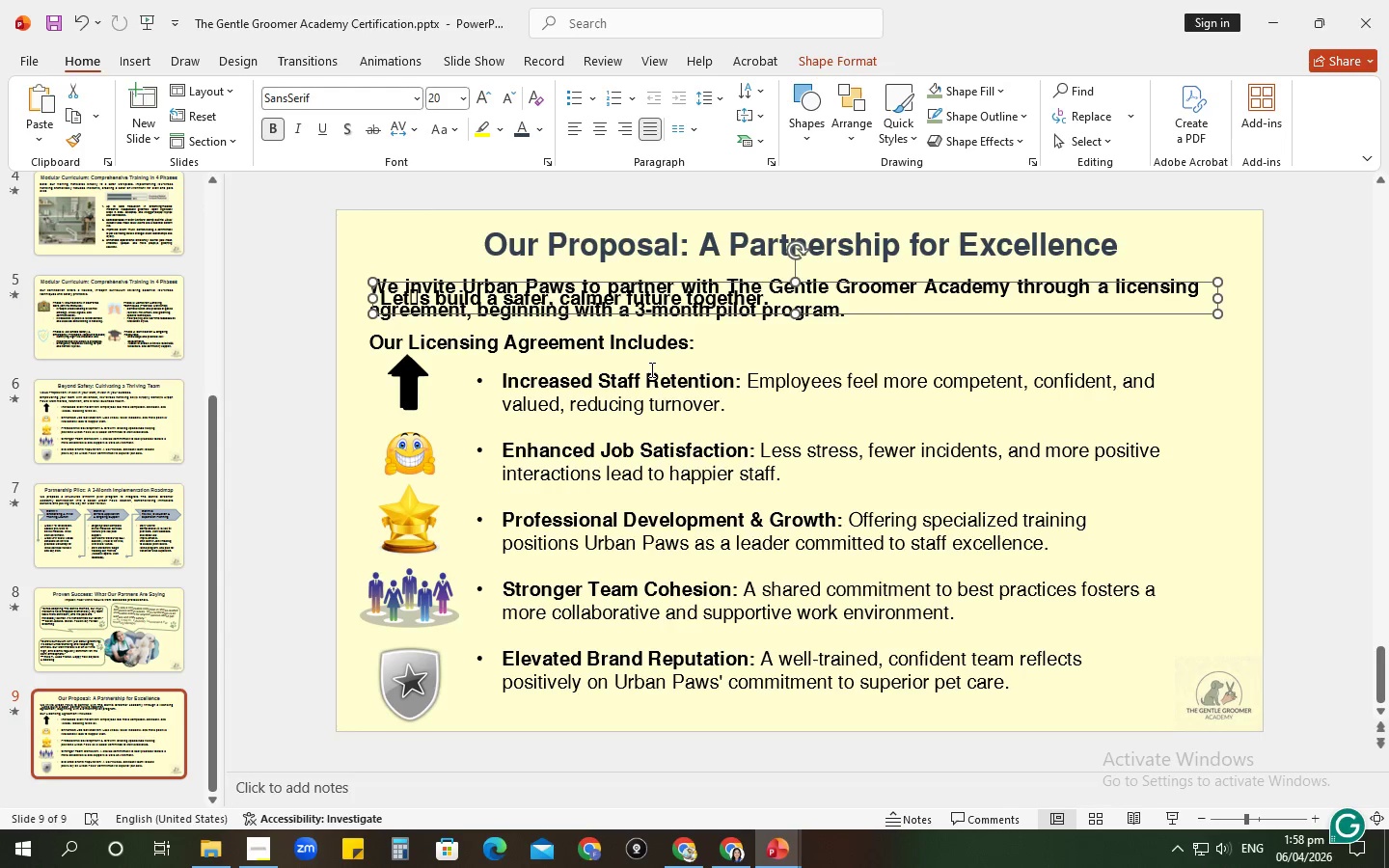 
left_click([650, 369])
 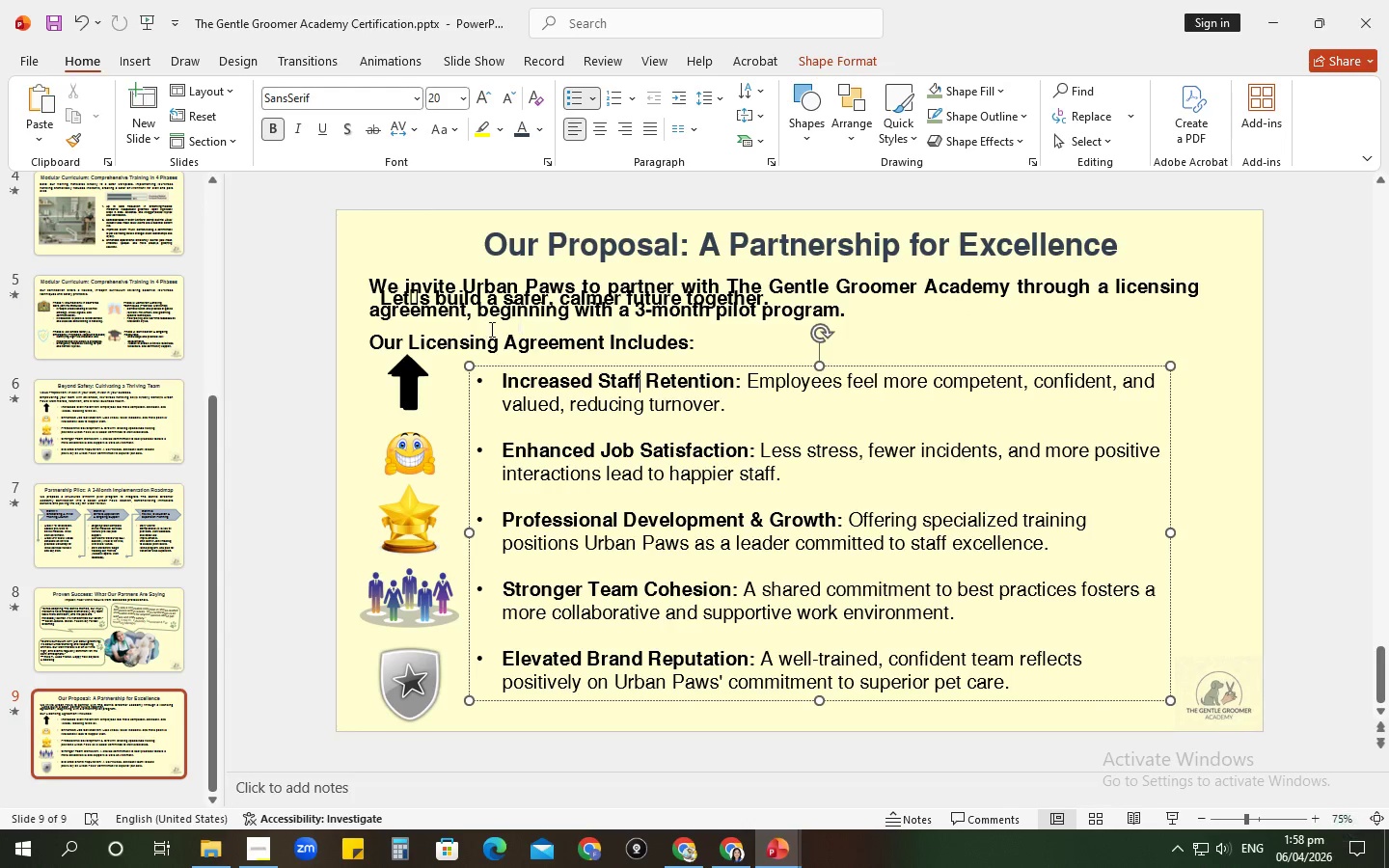 
left_click([485, 330])
 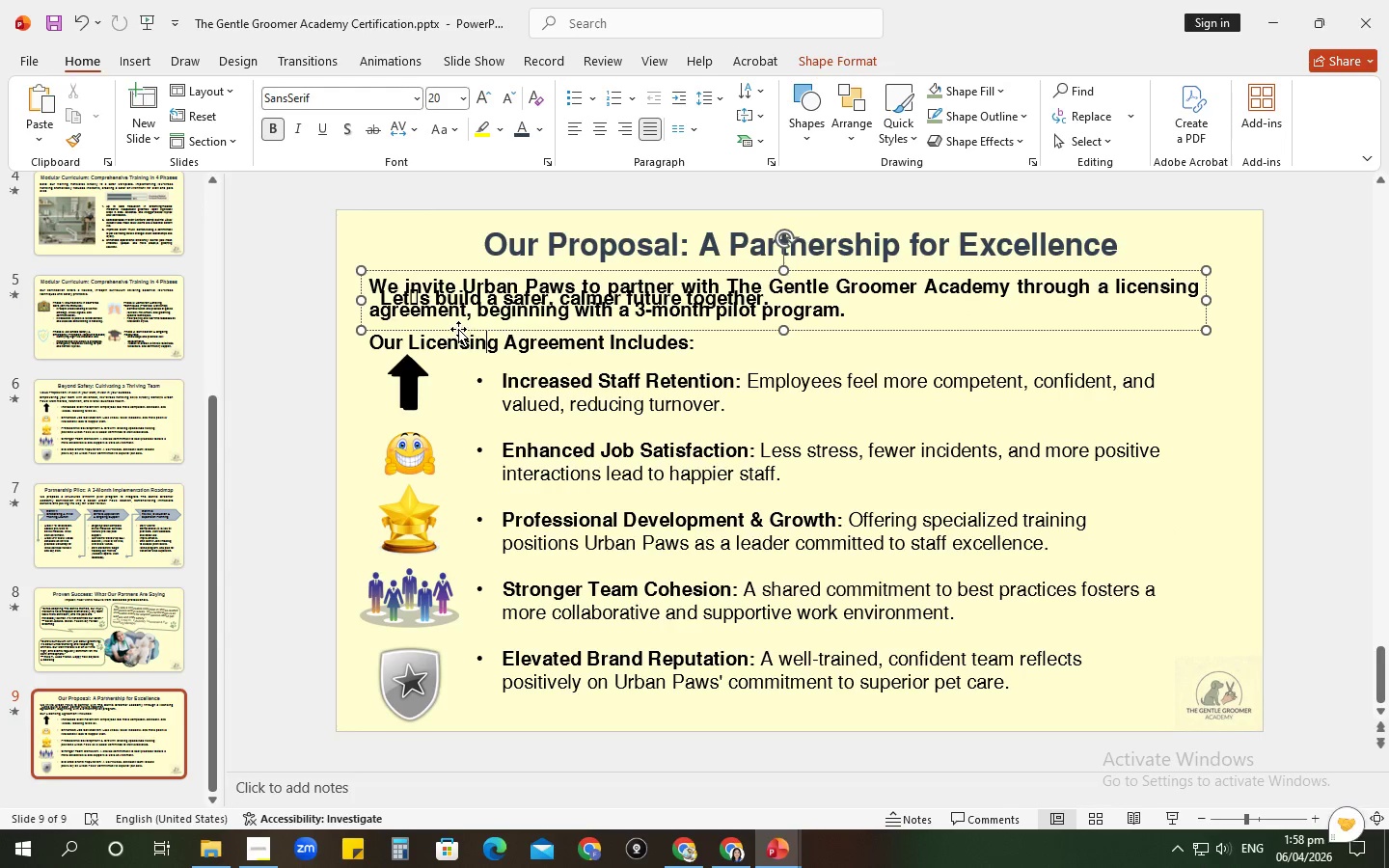 
left_click_drag(start_coordinate=[458, 329], to_coordinate=[458, 356])
 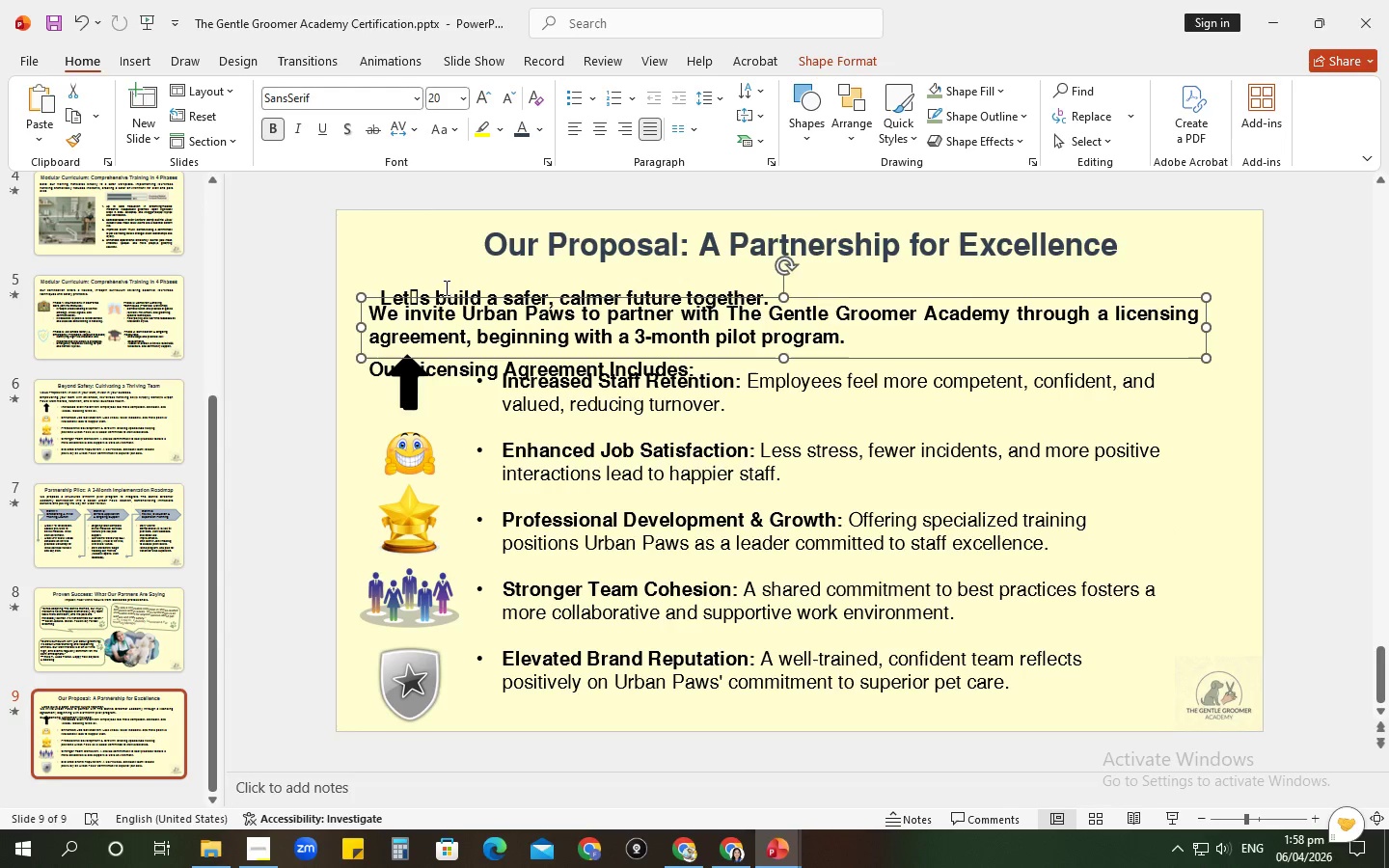 
left_click_drag(start_coordinate=[445, 287], to_coordinate=[440, 262])
 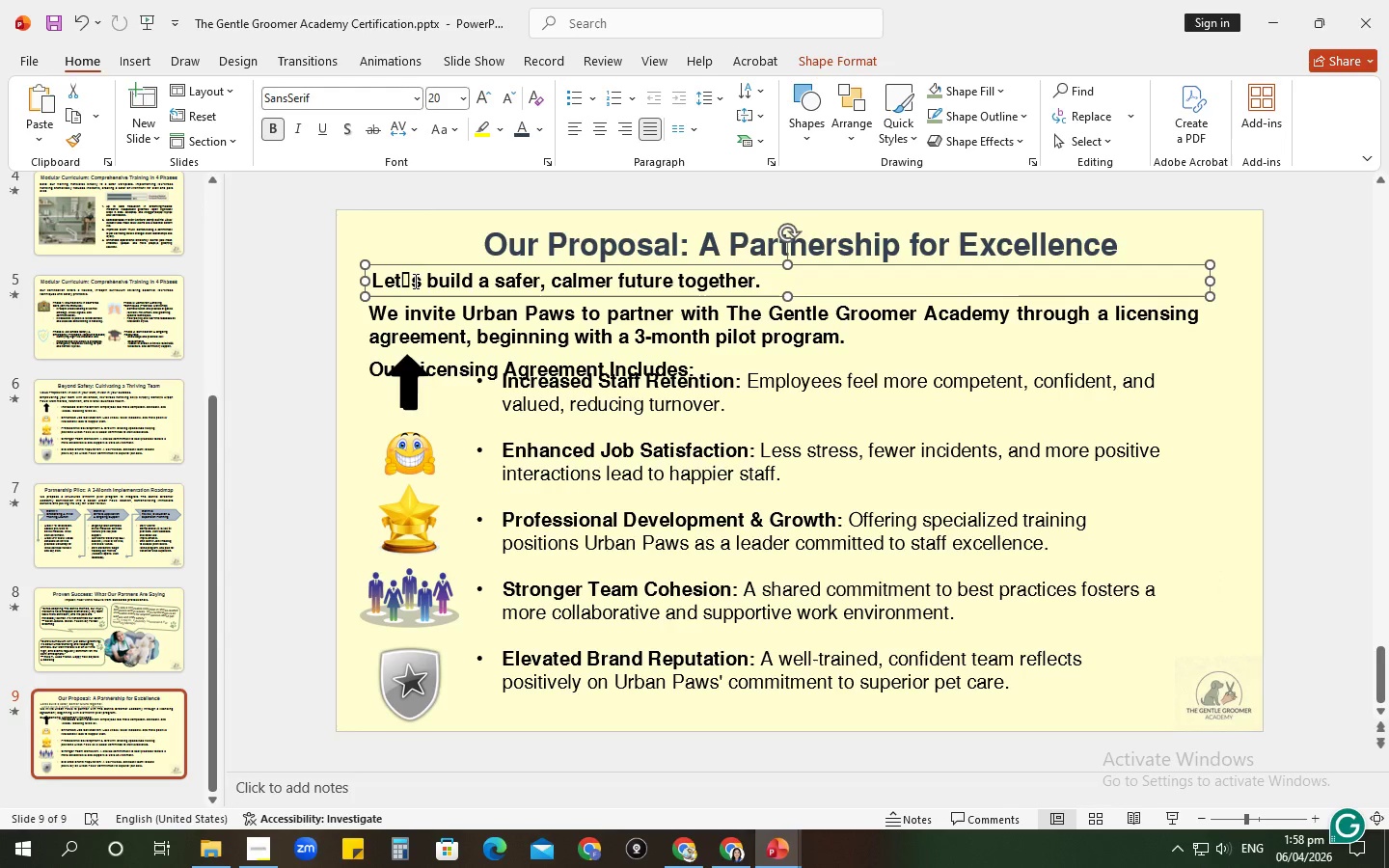 
left_click([414, 281])
 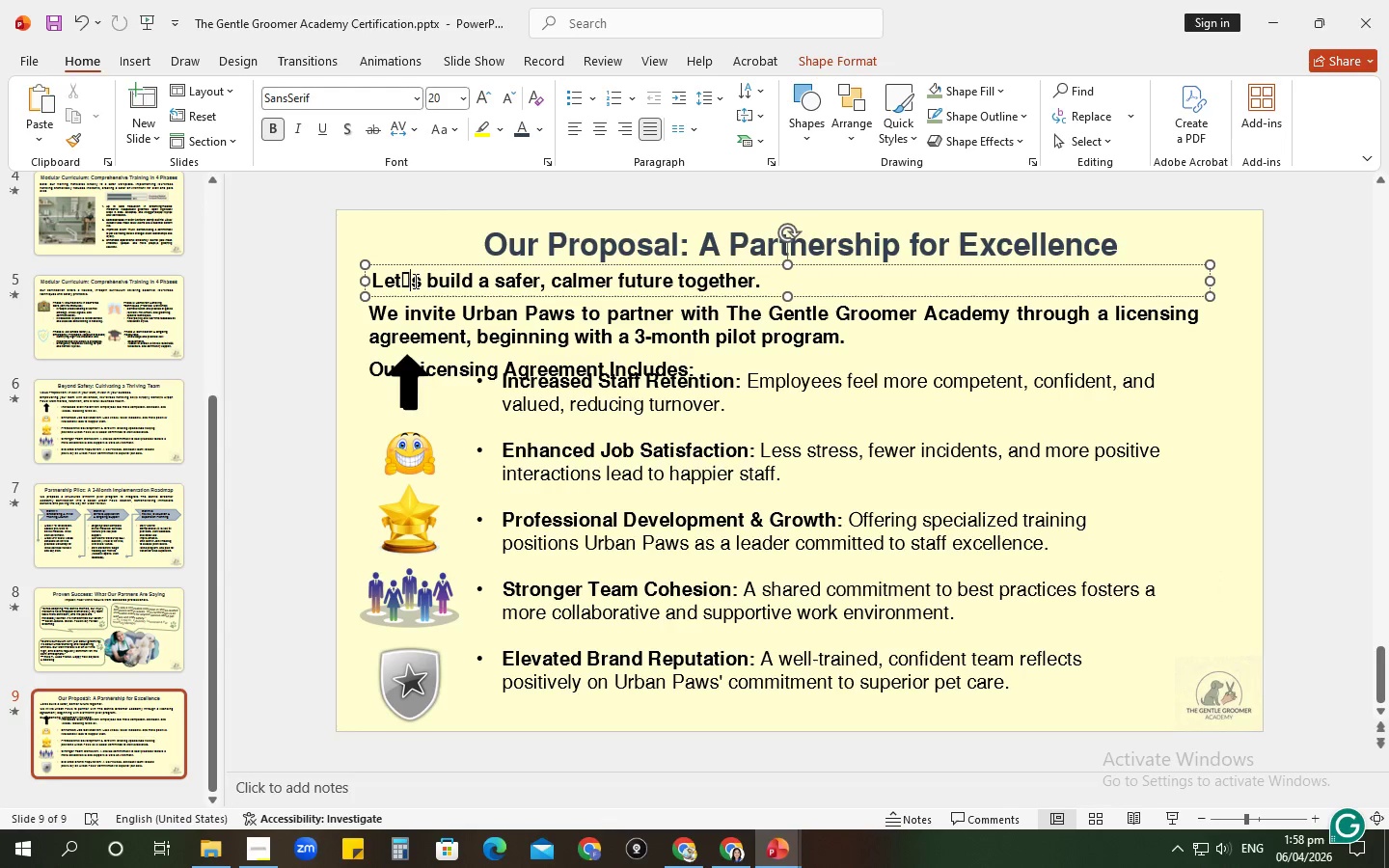 
key(Backspace)
 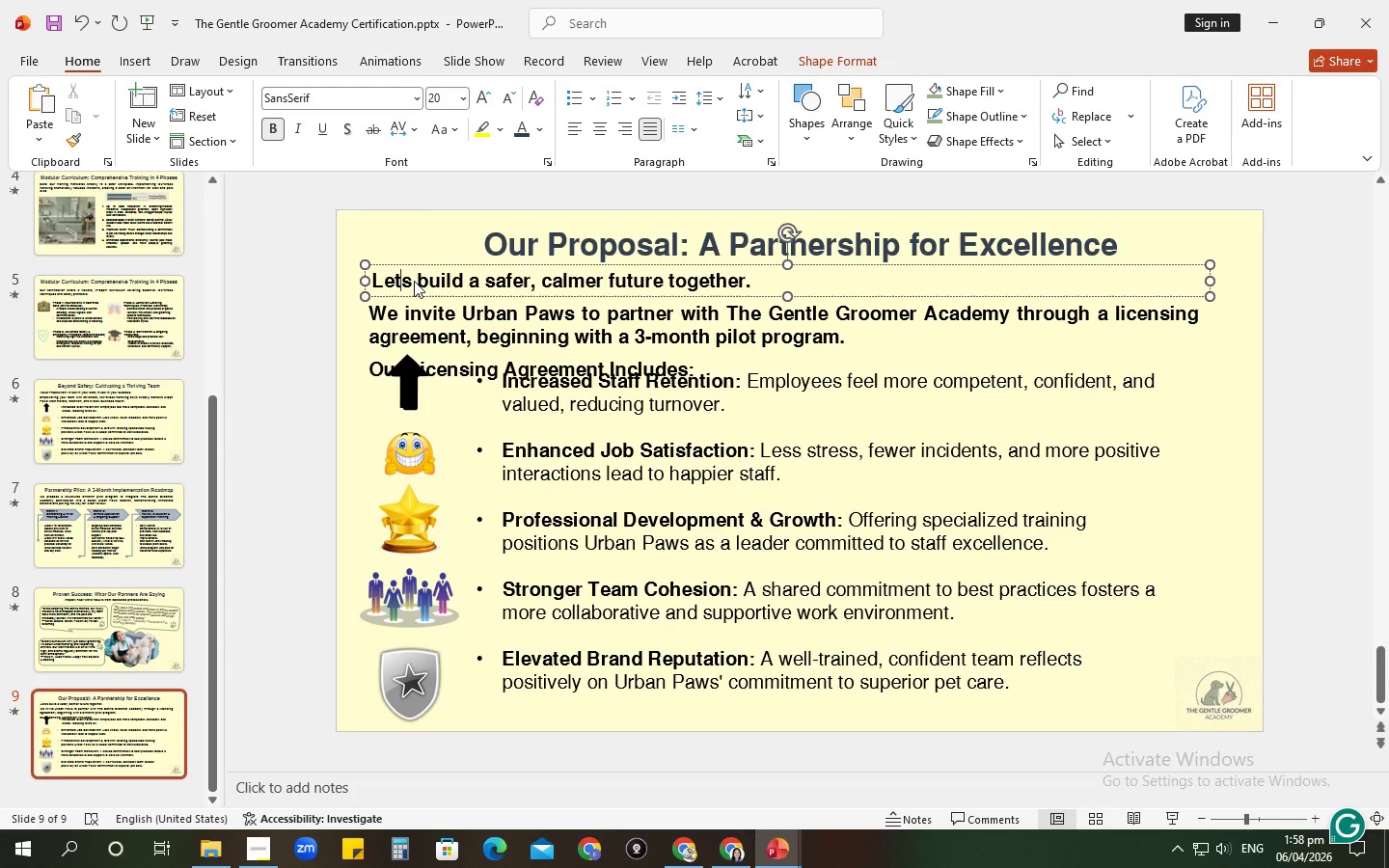 
key(Quote)
 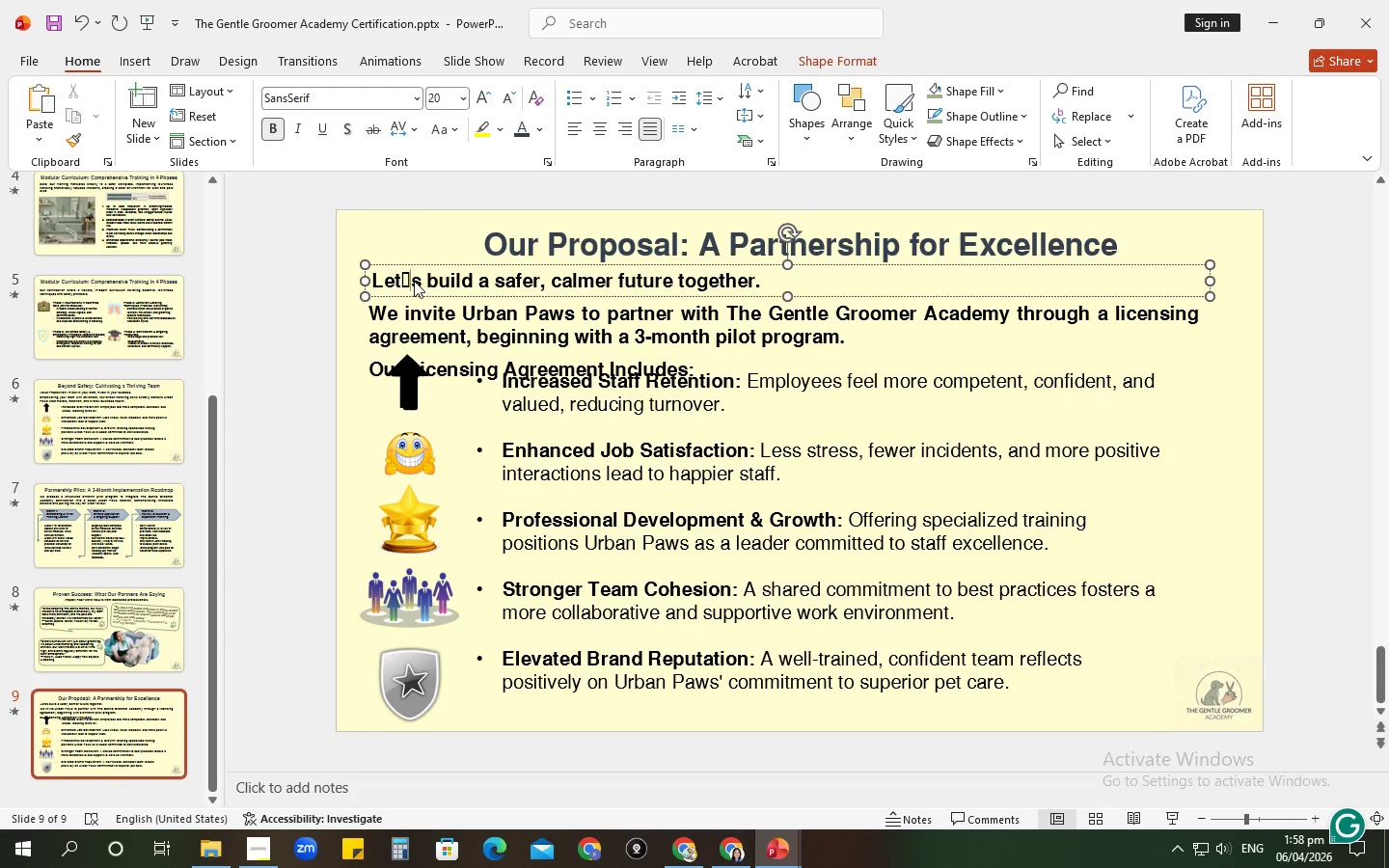 
key(Backspace)
 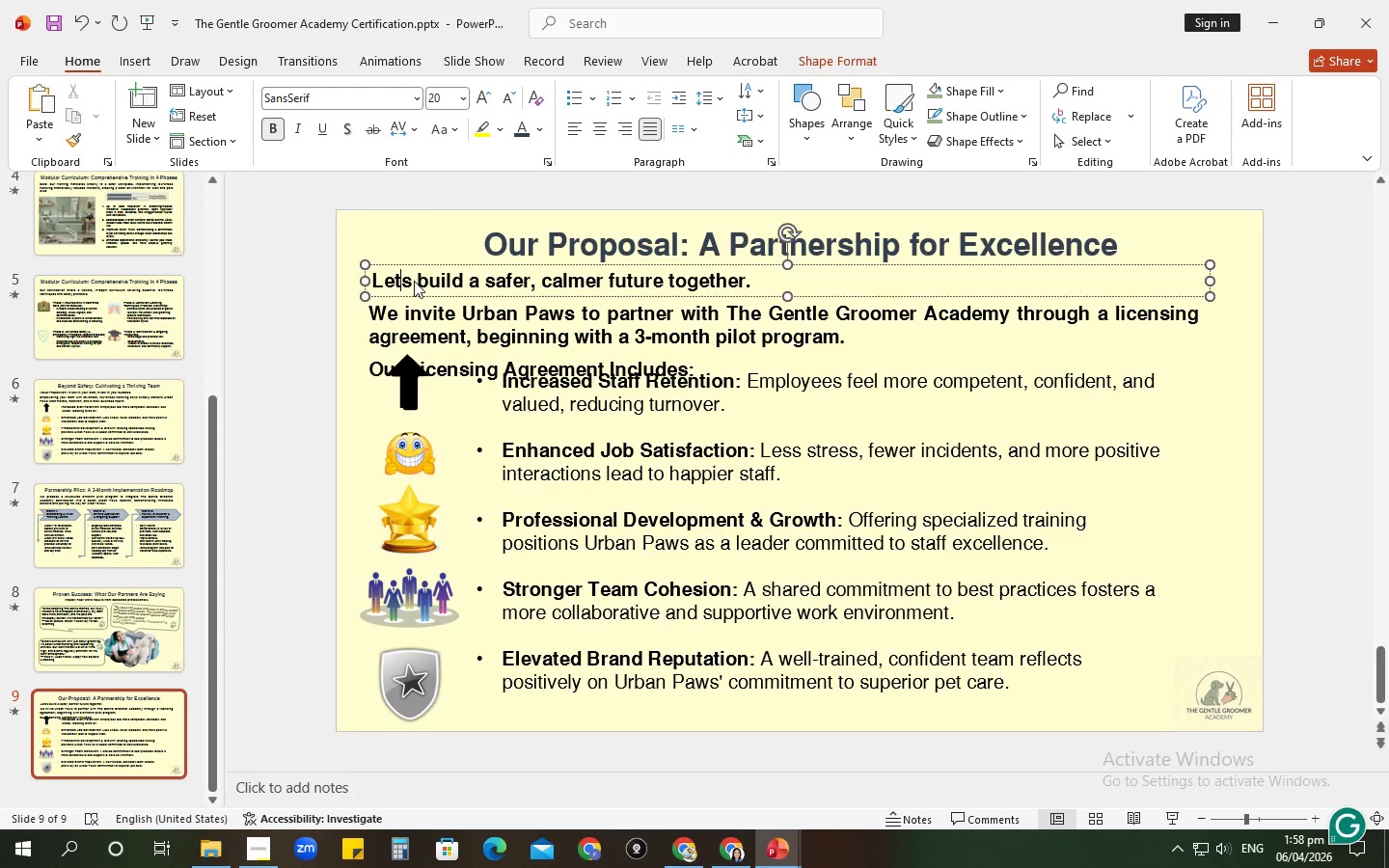 
key(Quote)
 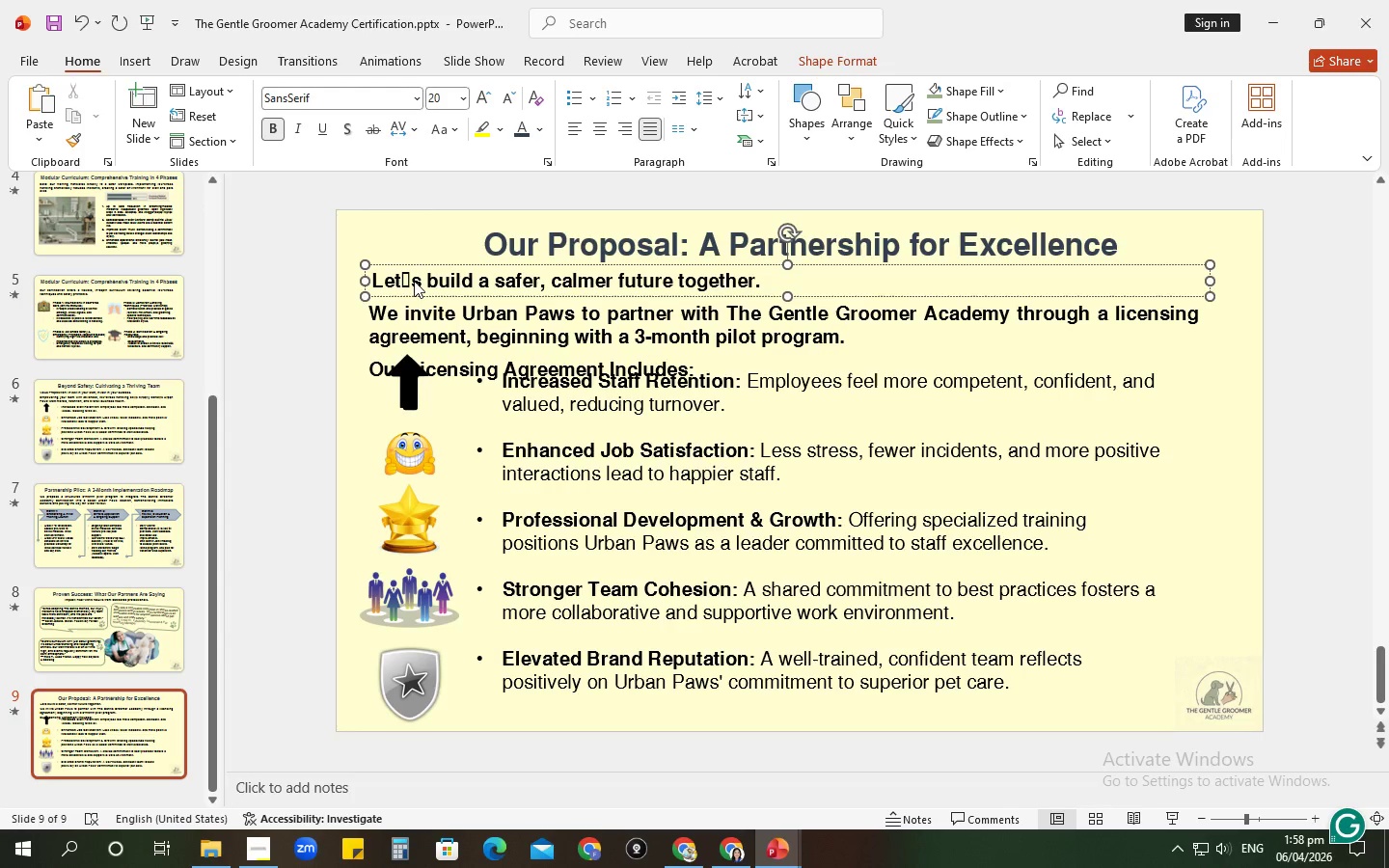 
key(Quote)
 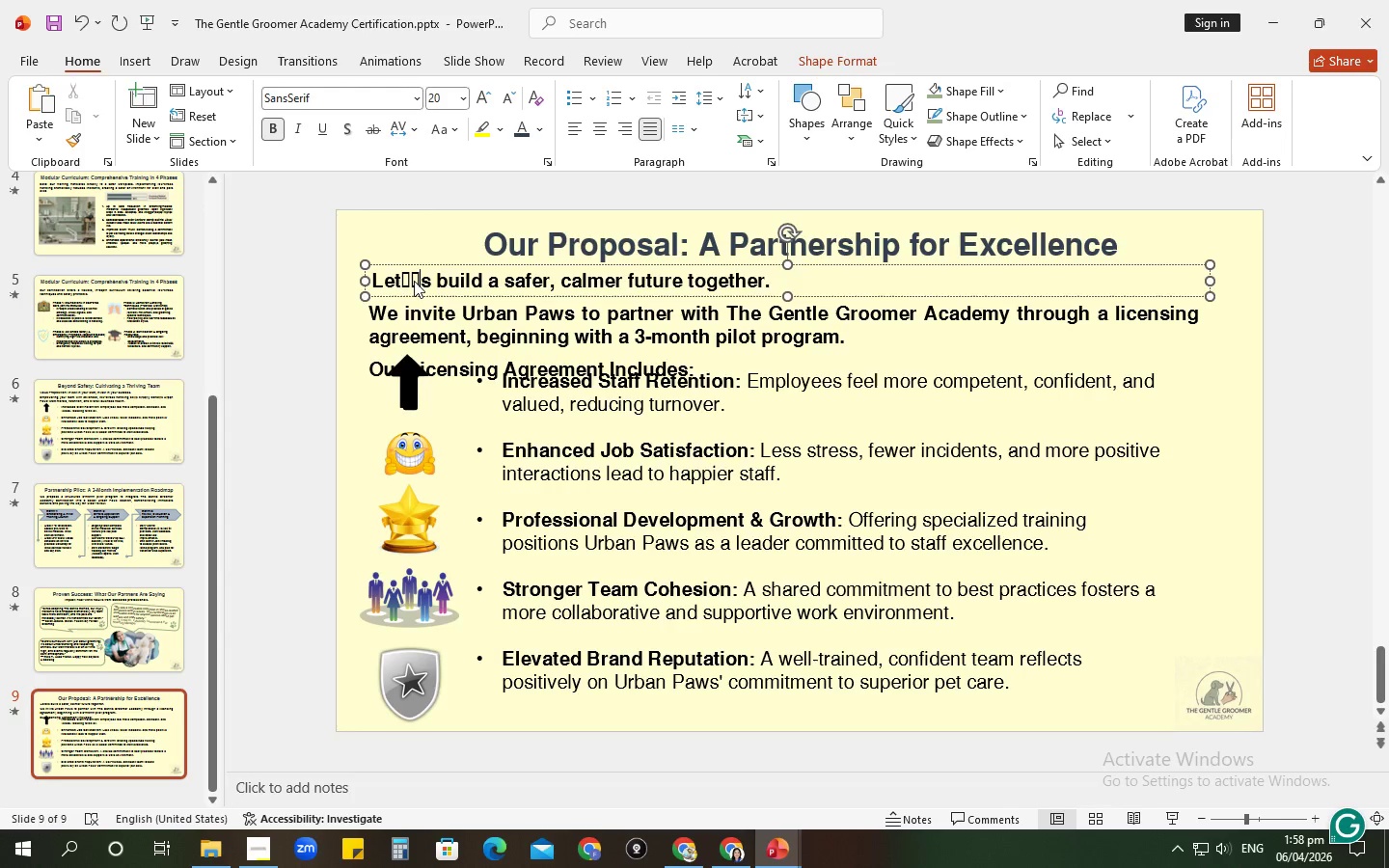 
key(Backspace)
 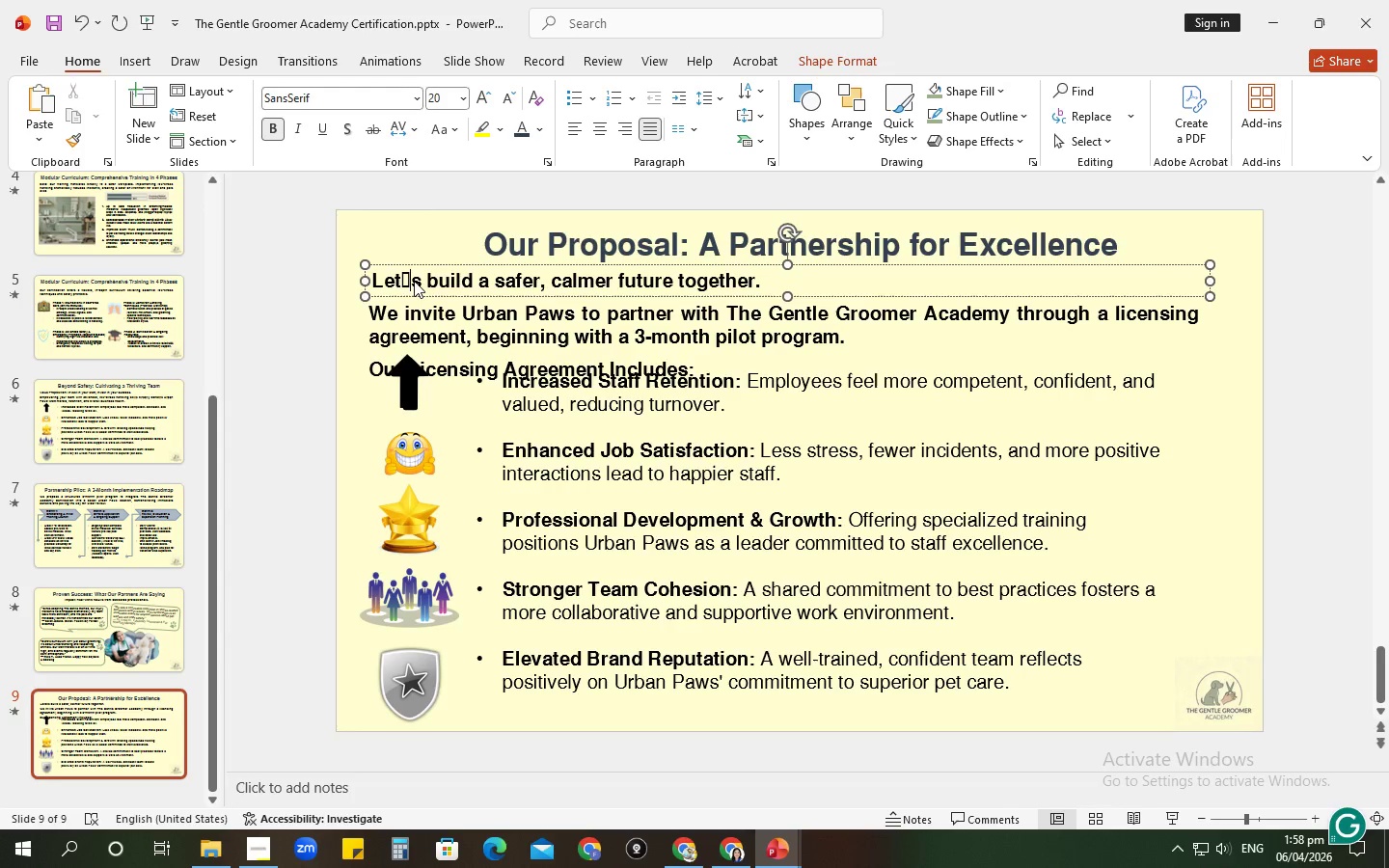 
key(Backspace)
 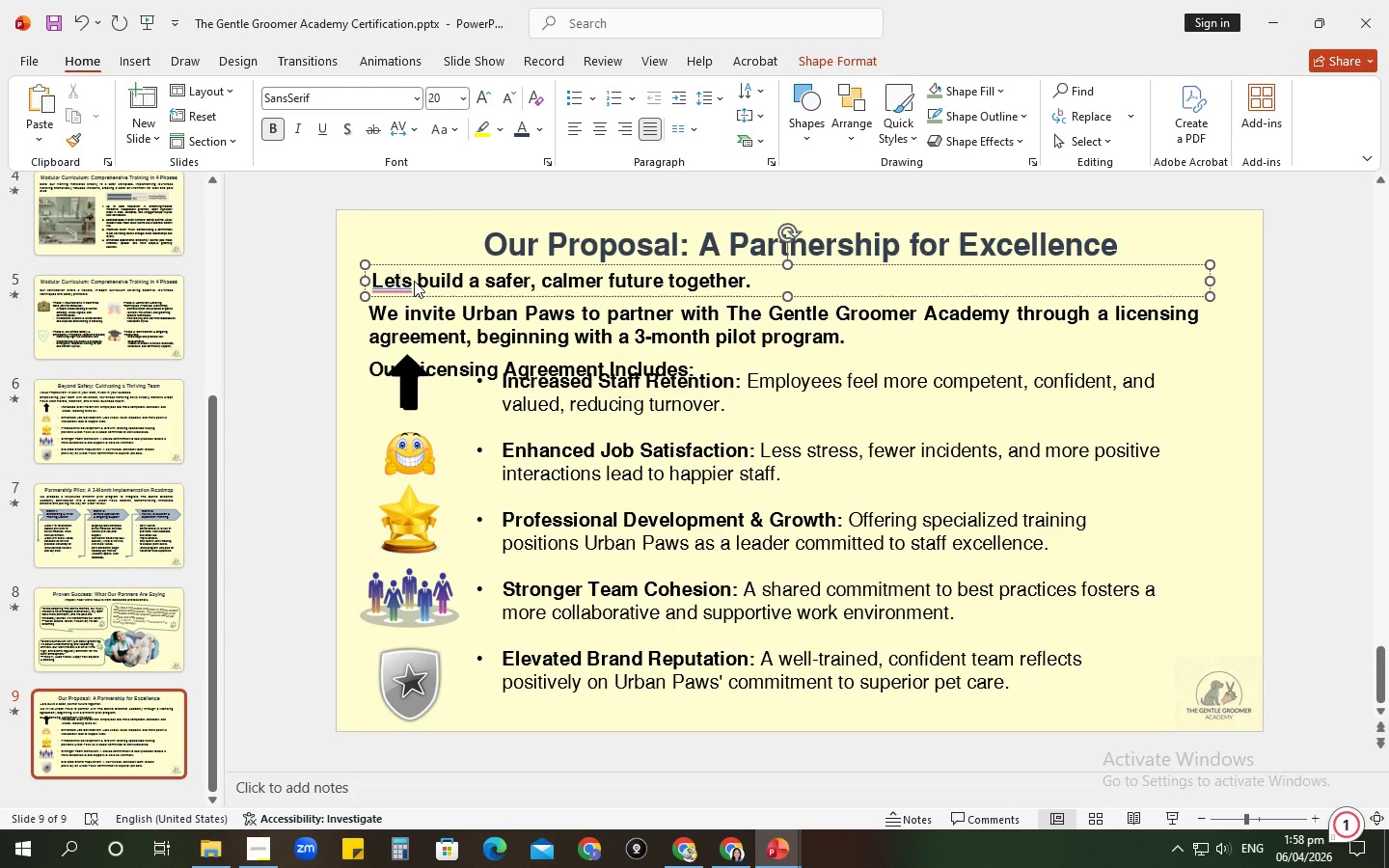 
key(Space)
 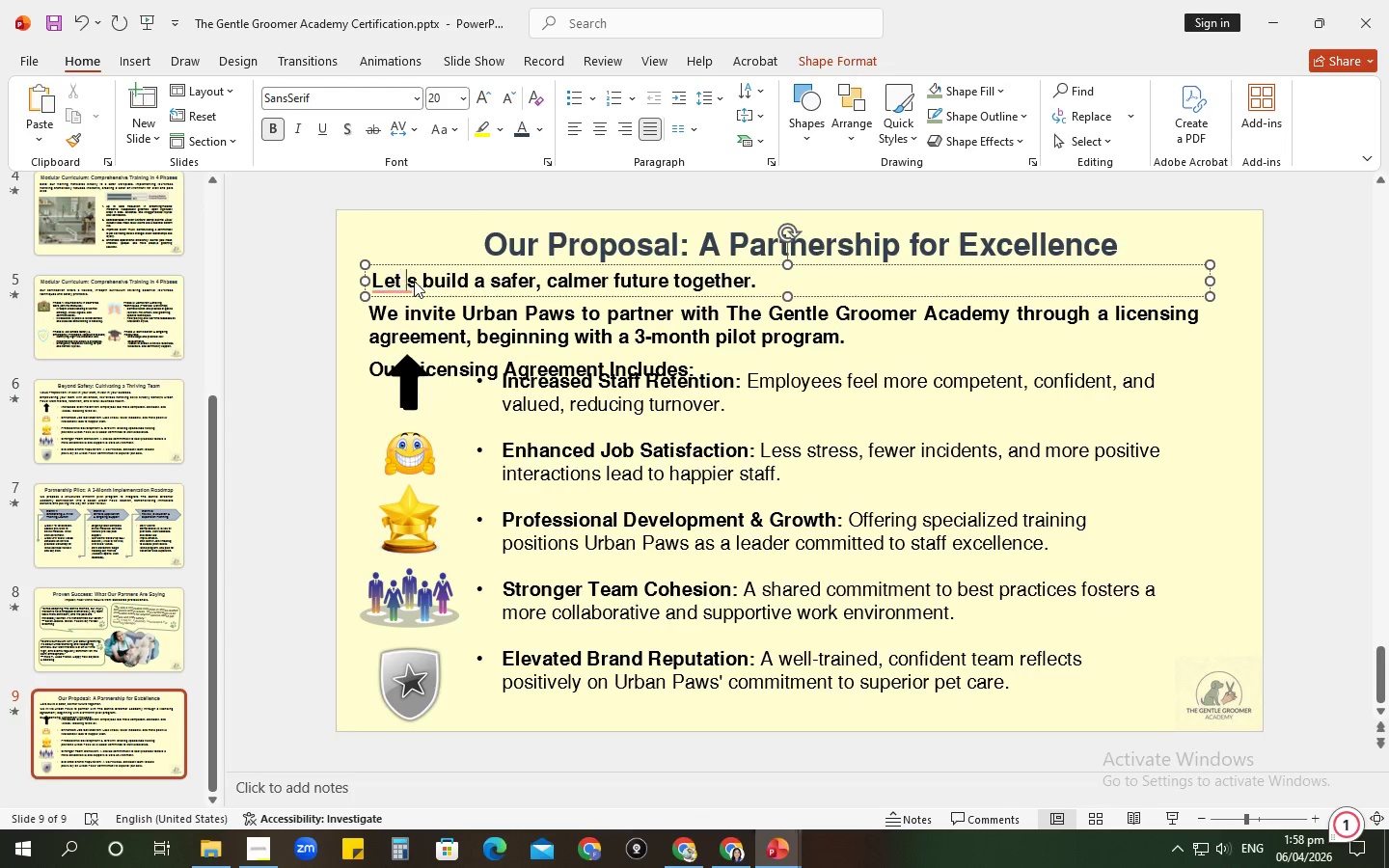 
key(U)
 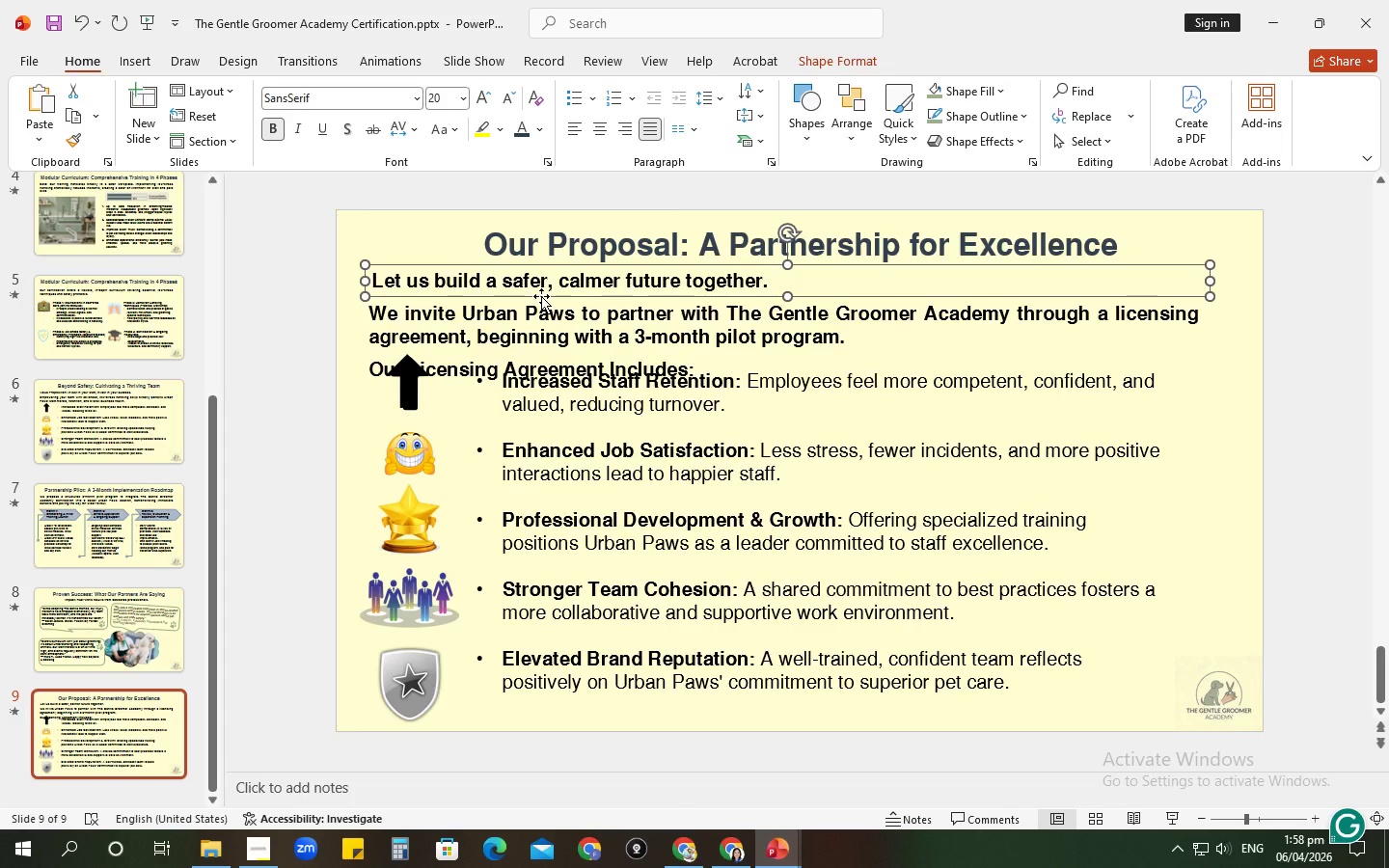 
key(ArrowDown)
 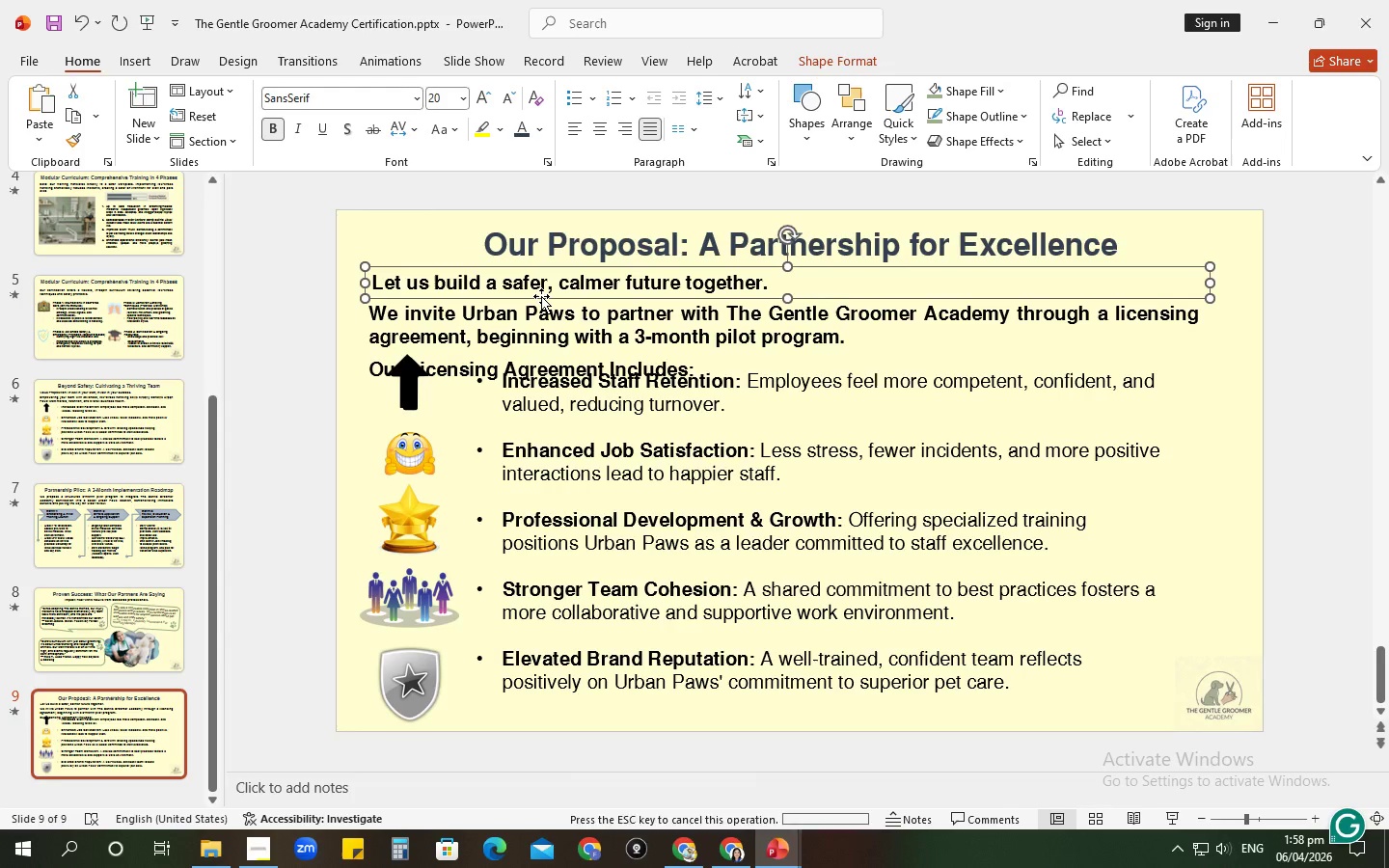 
key(ArrowDown)
 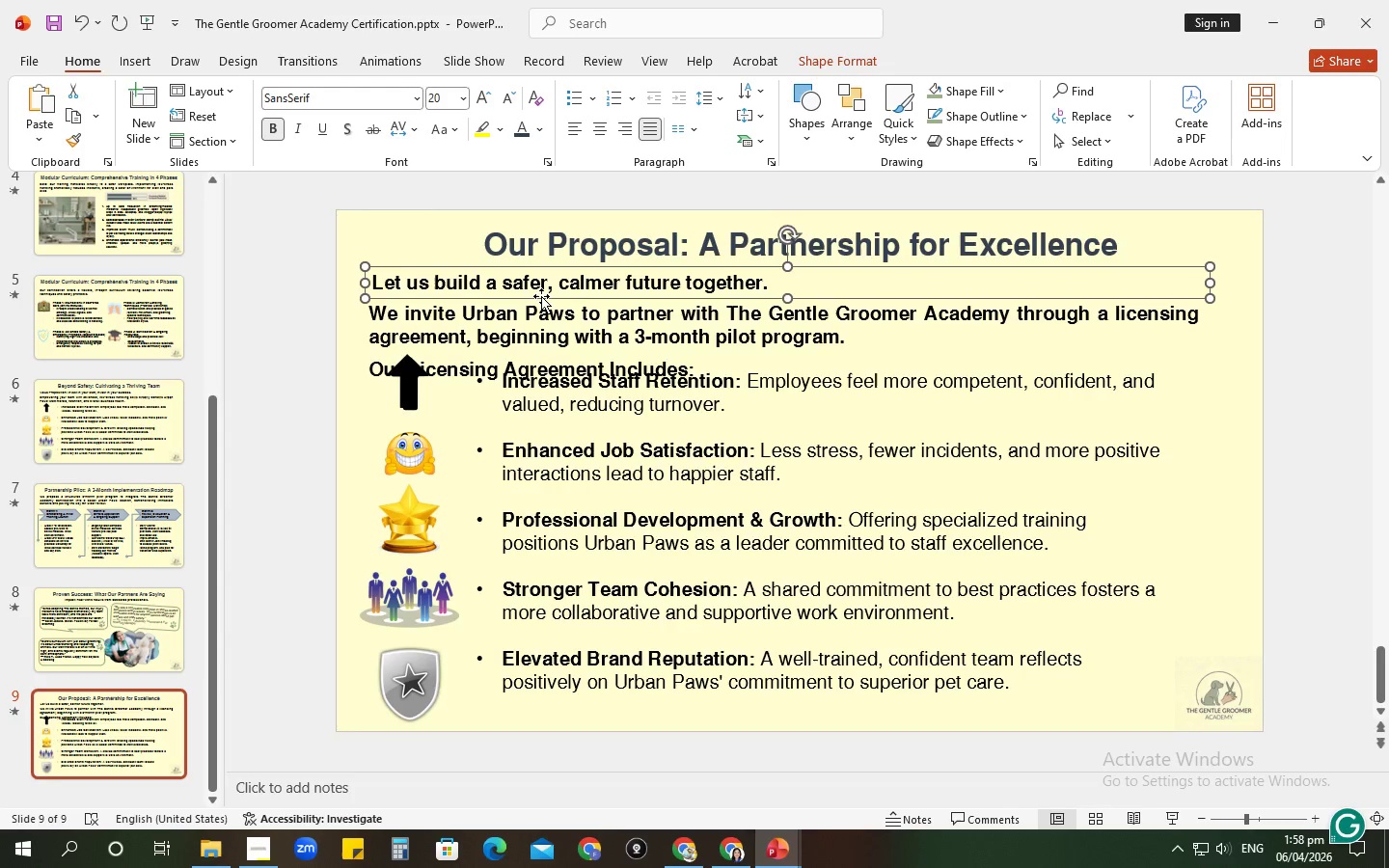 
key(ArrowDown)
 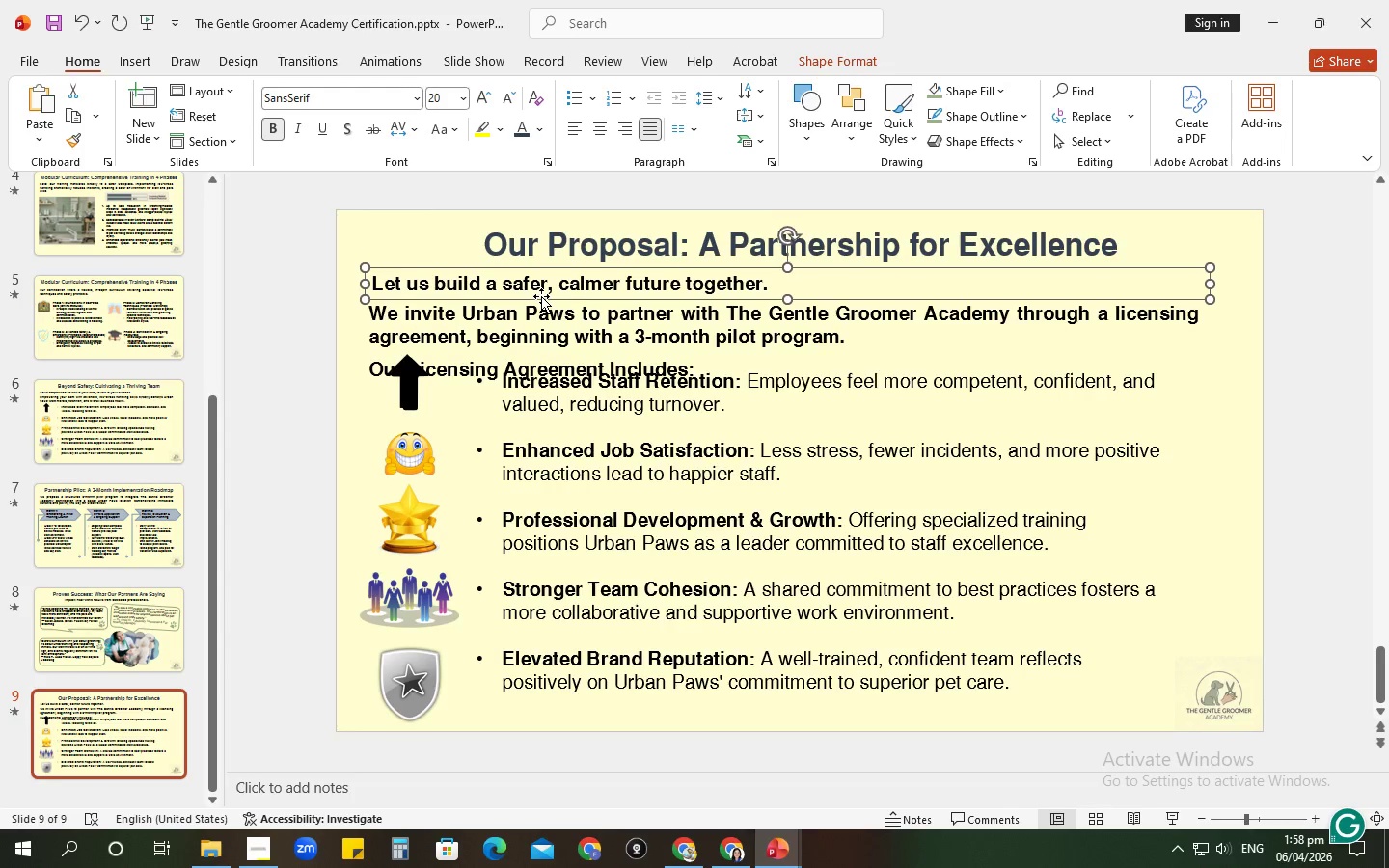 
key(ArrowDown)
 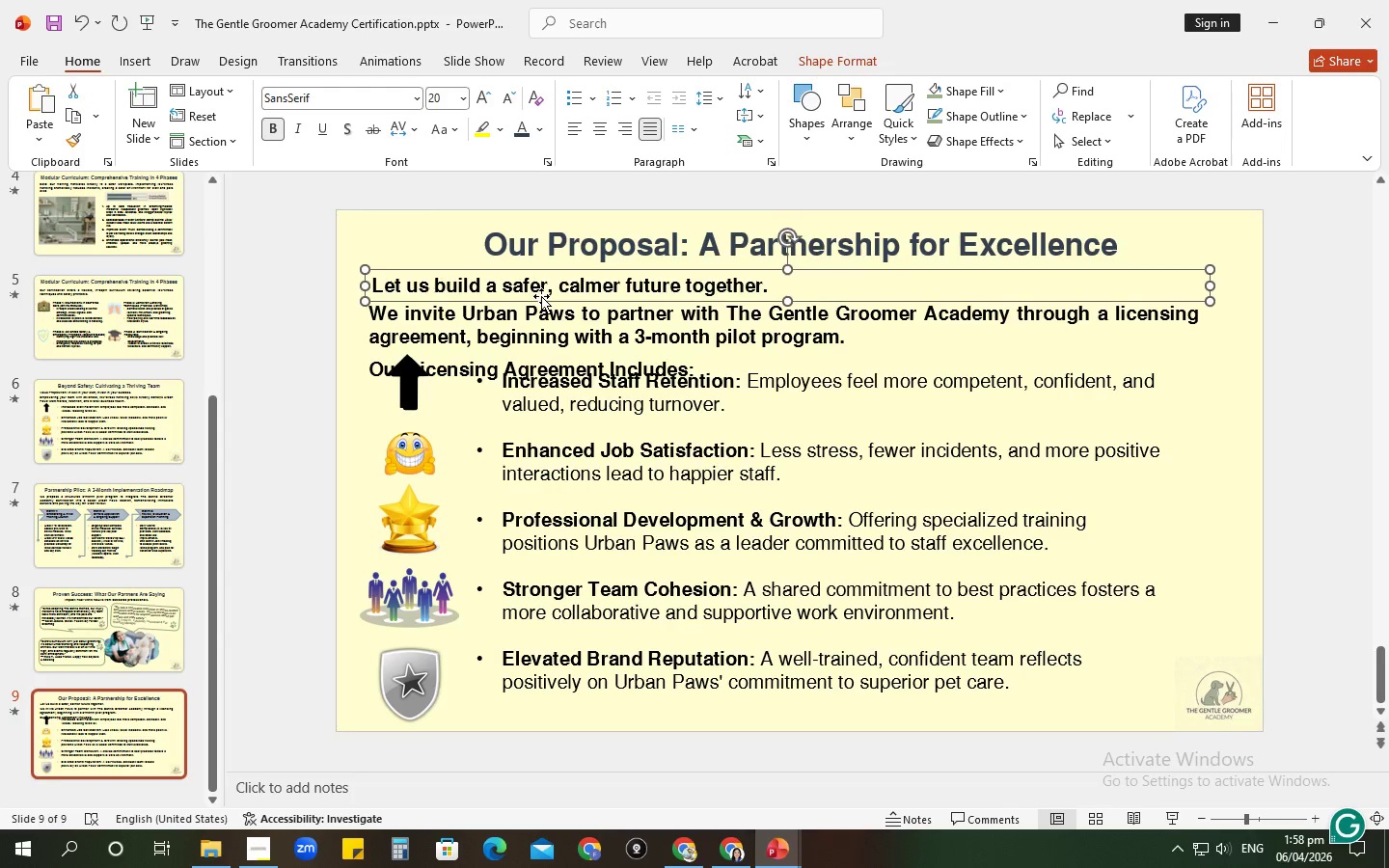 
key(ArrowDown)
 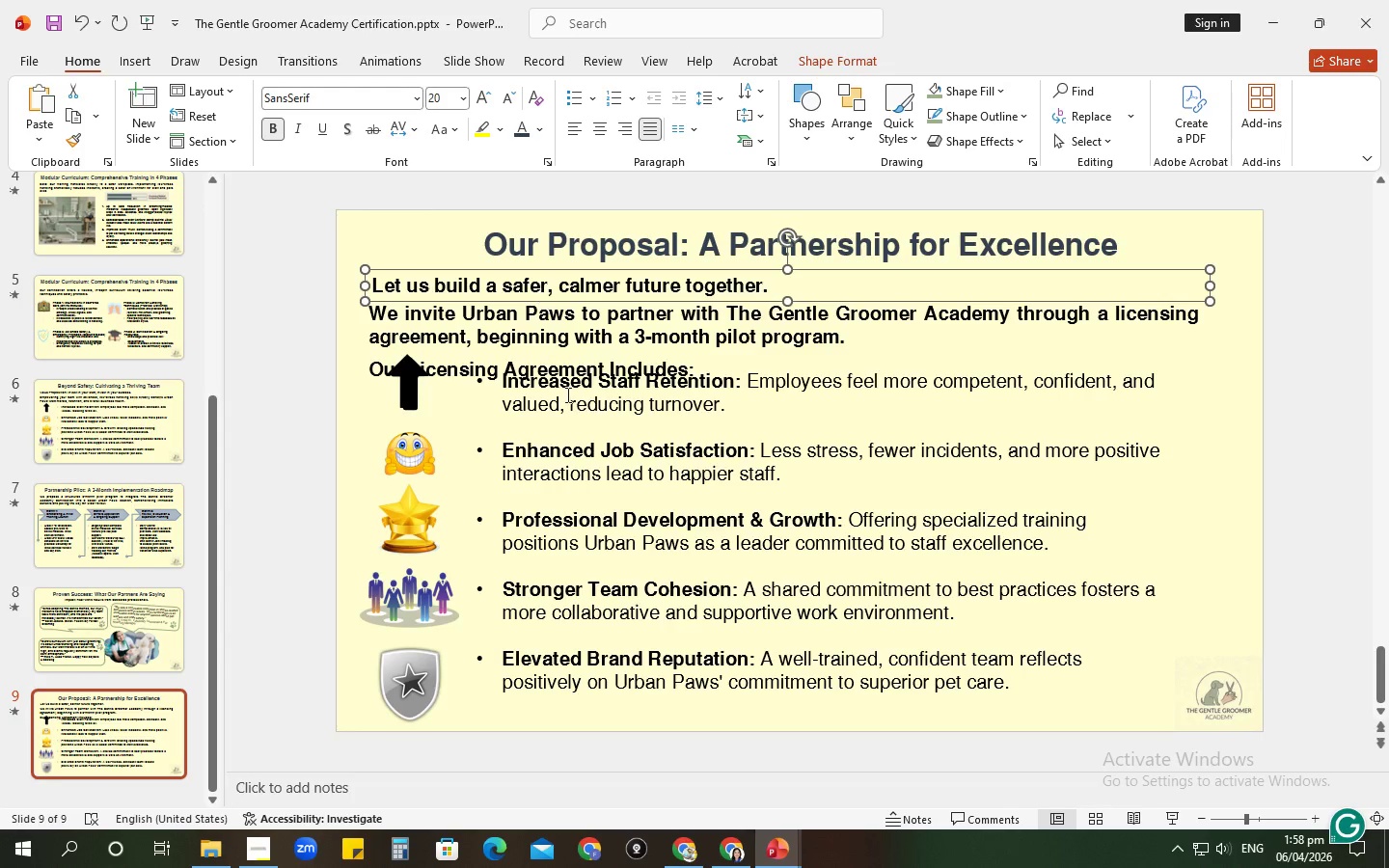 
left_click([561, 432])
 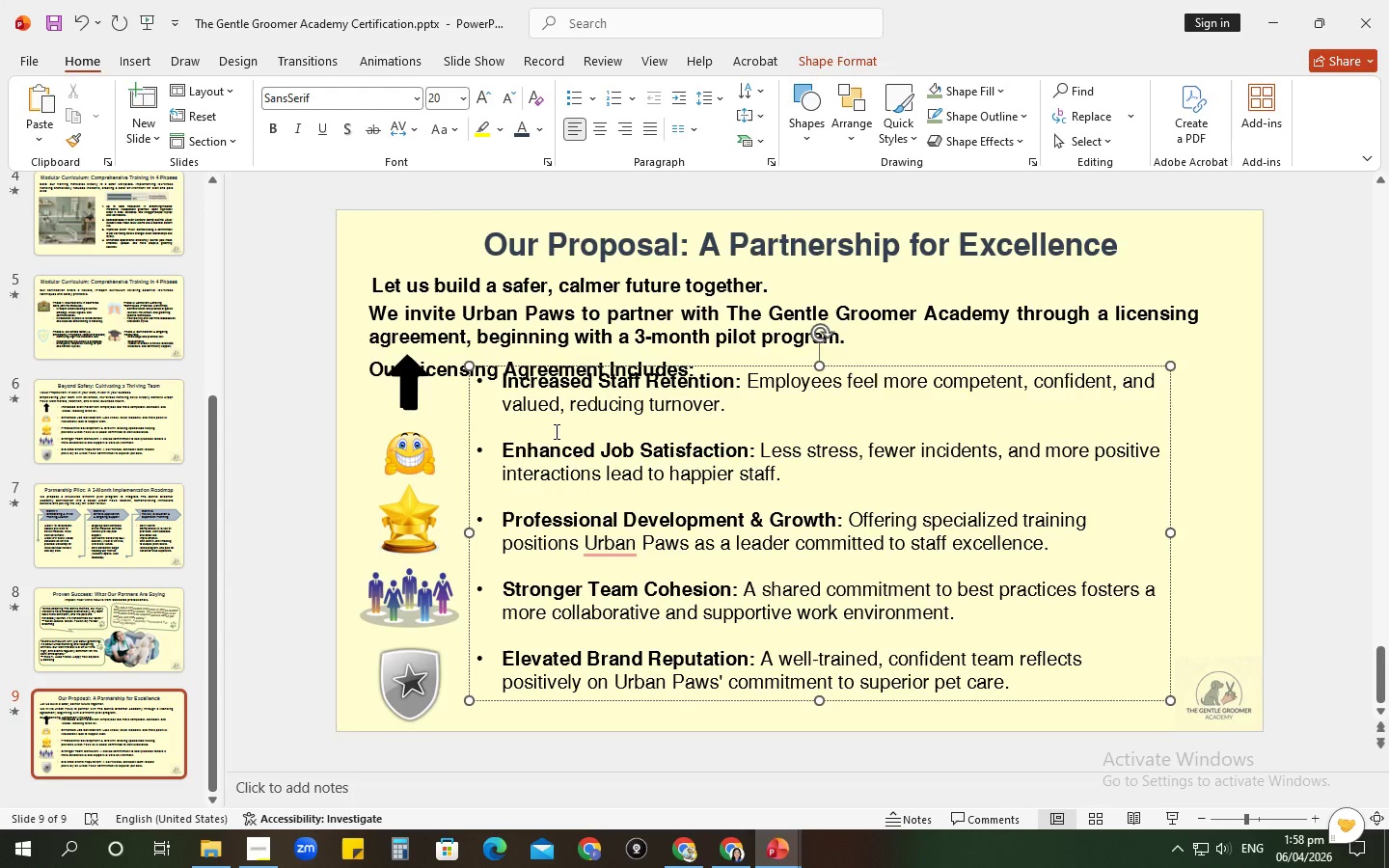 
key(Backspace)
 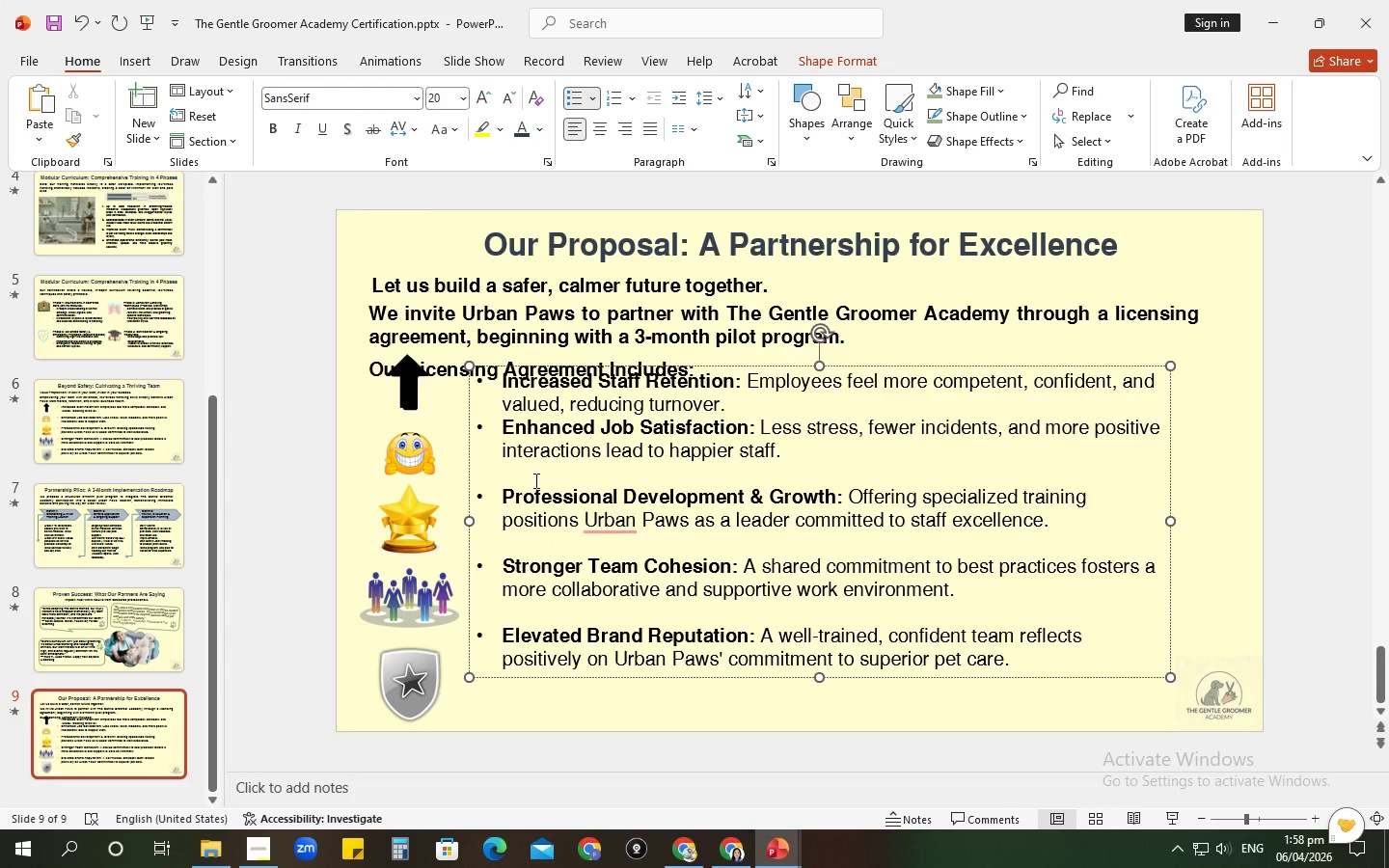 
left_click([530, 481])
 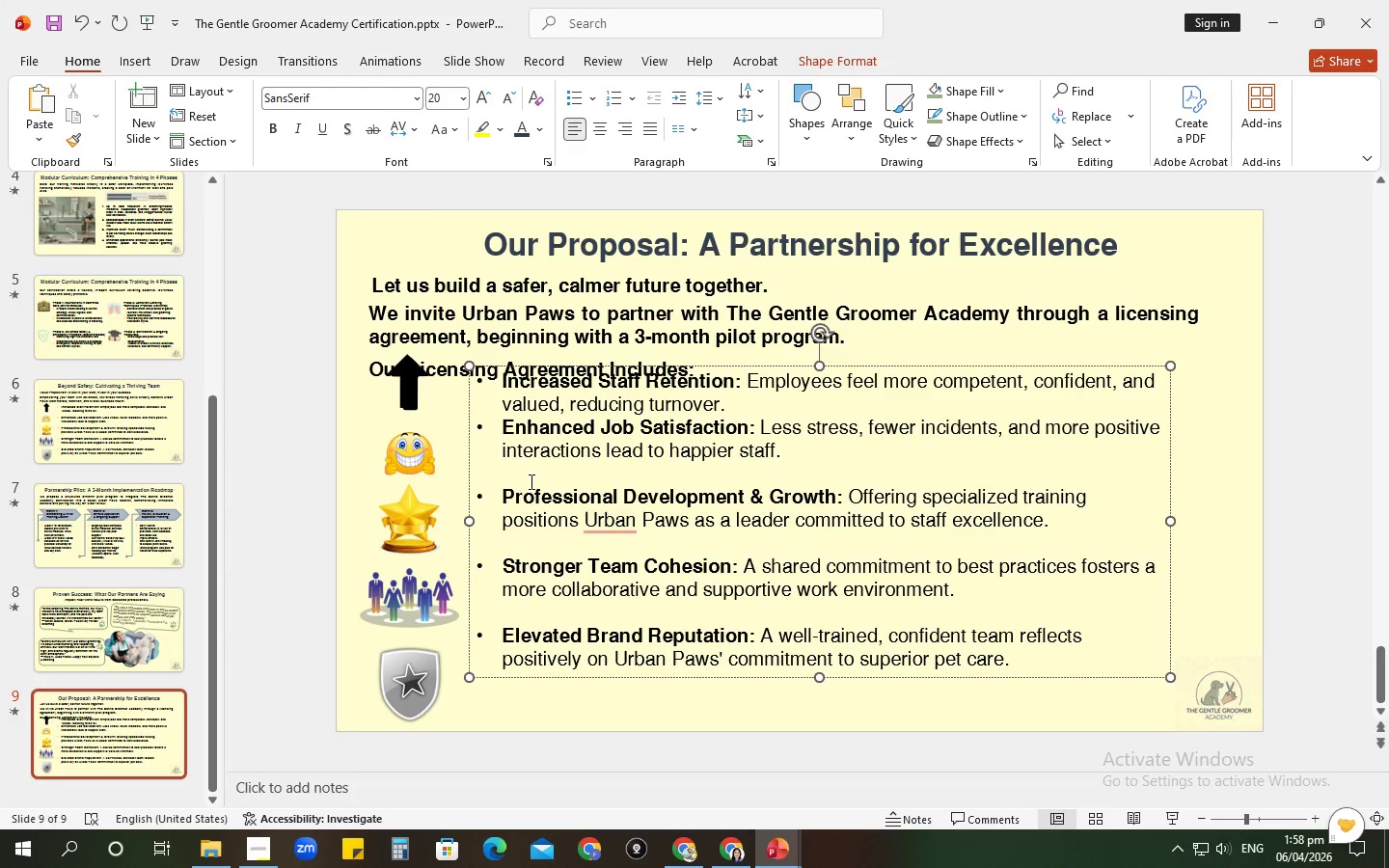 
key(Backspace)
 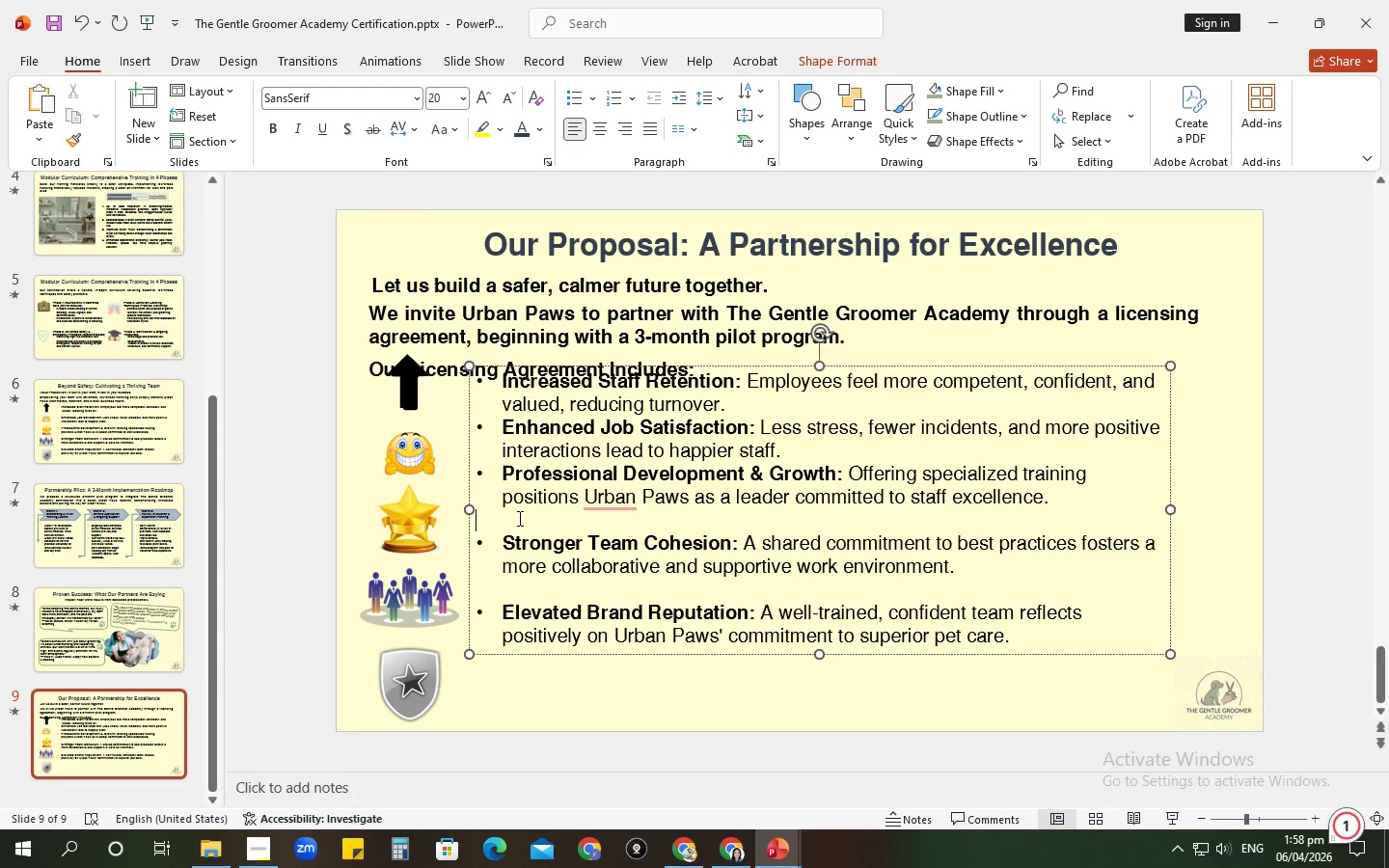 
key(Backspace)
 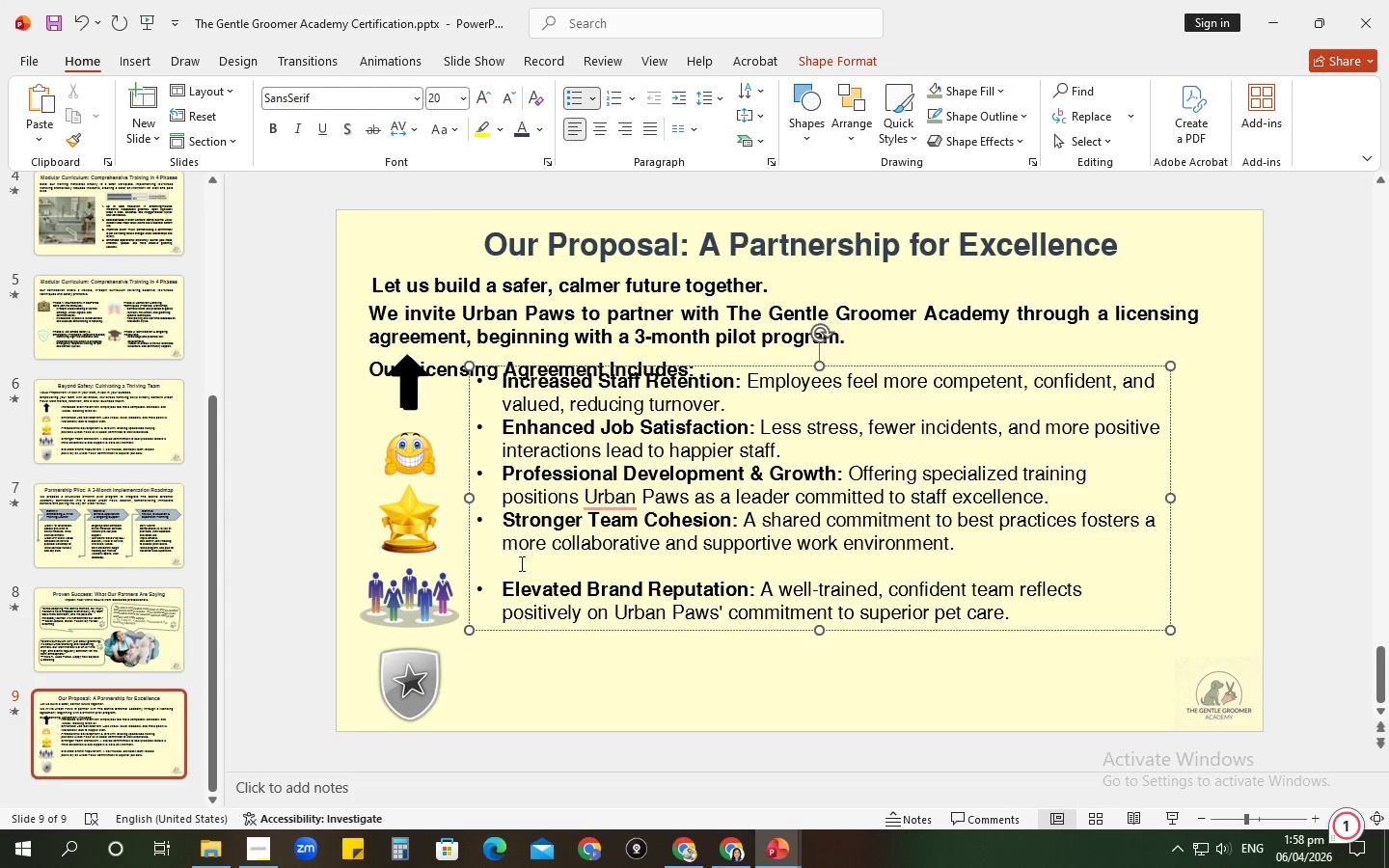 
left_click([520, 563])
 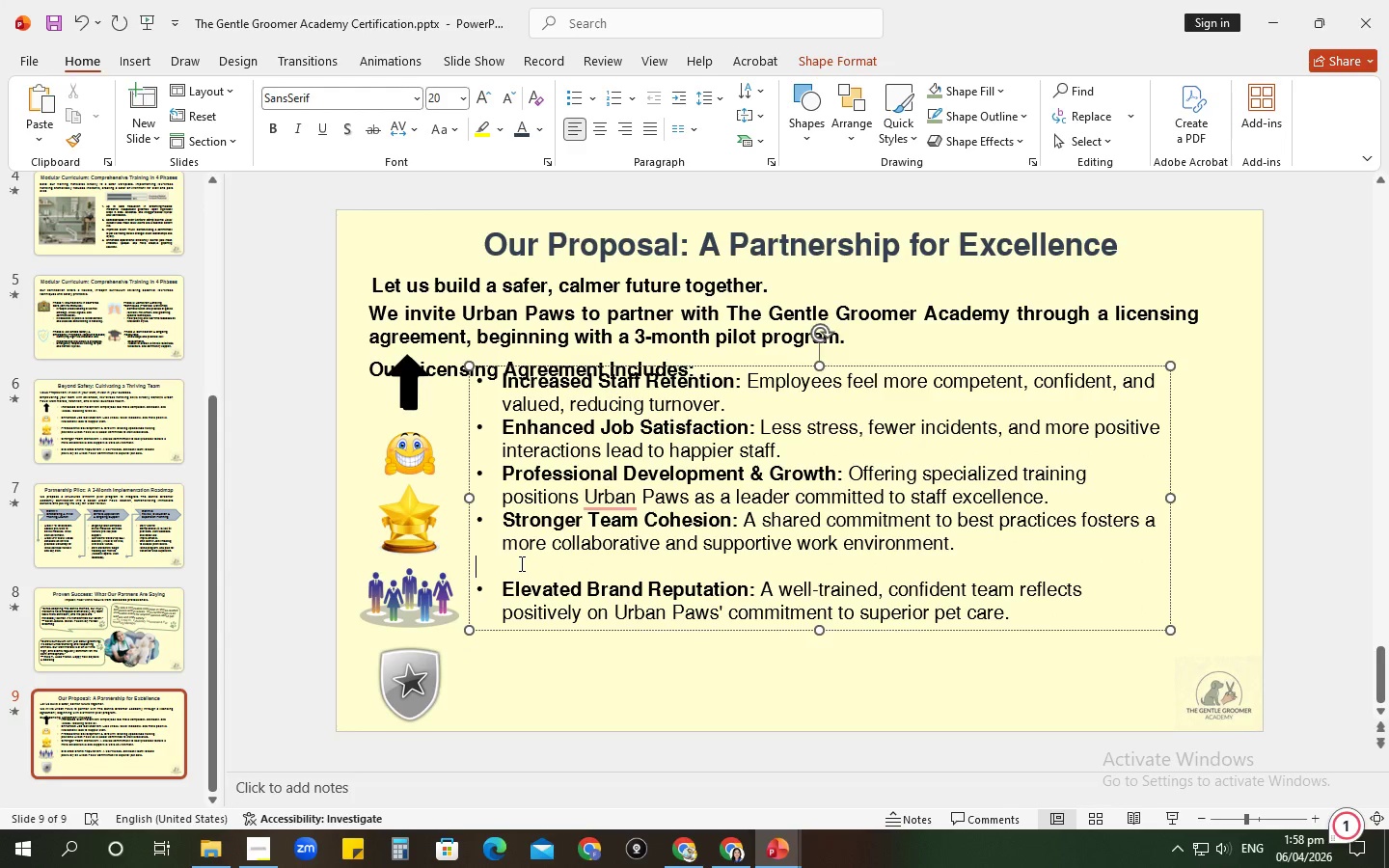 
key(Backspace)
 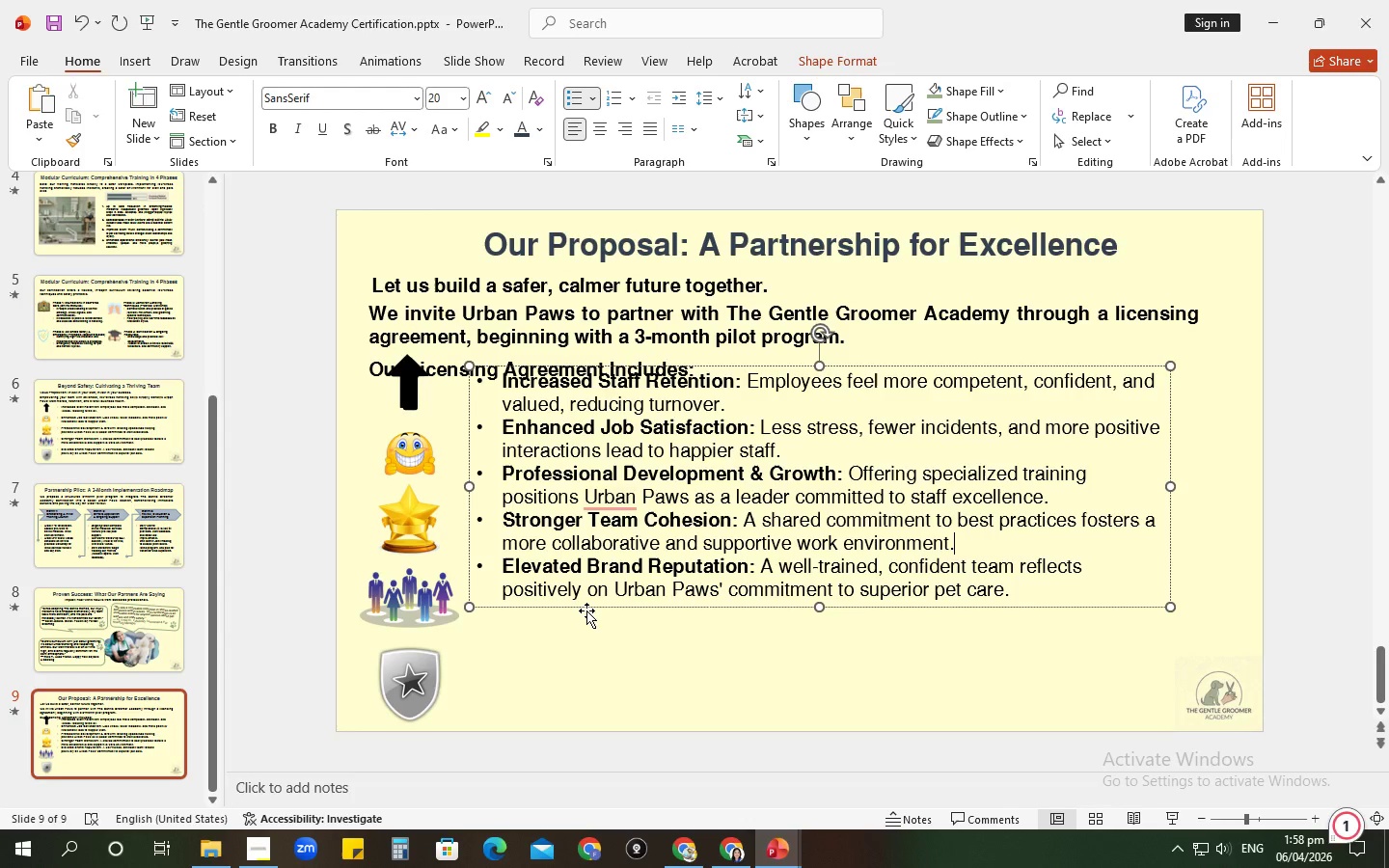 
left_click_drag(start_coordinate=[586, 609], to_coordinate=[586, 676])
 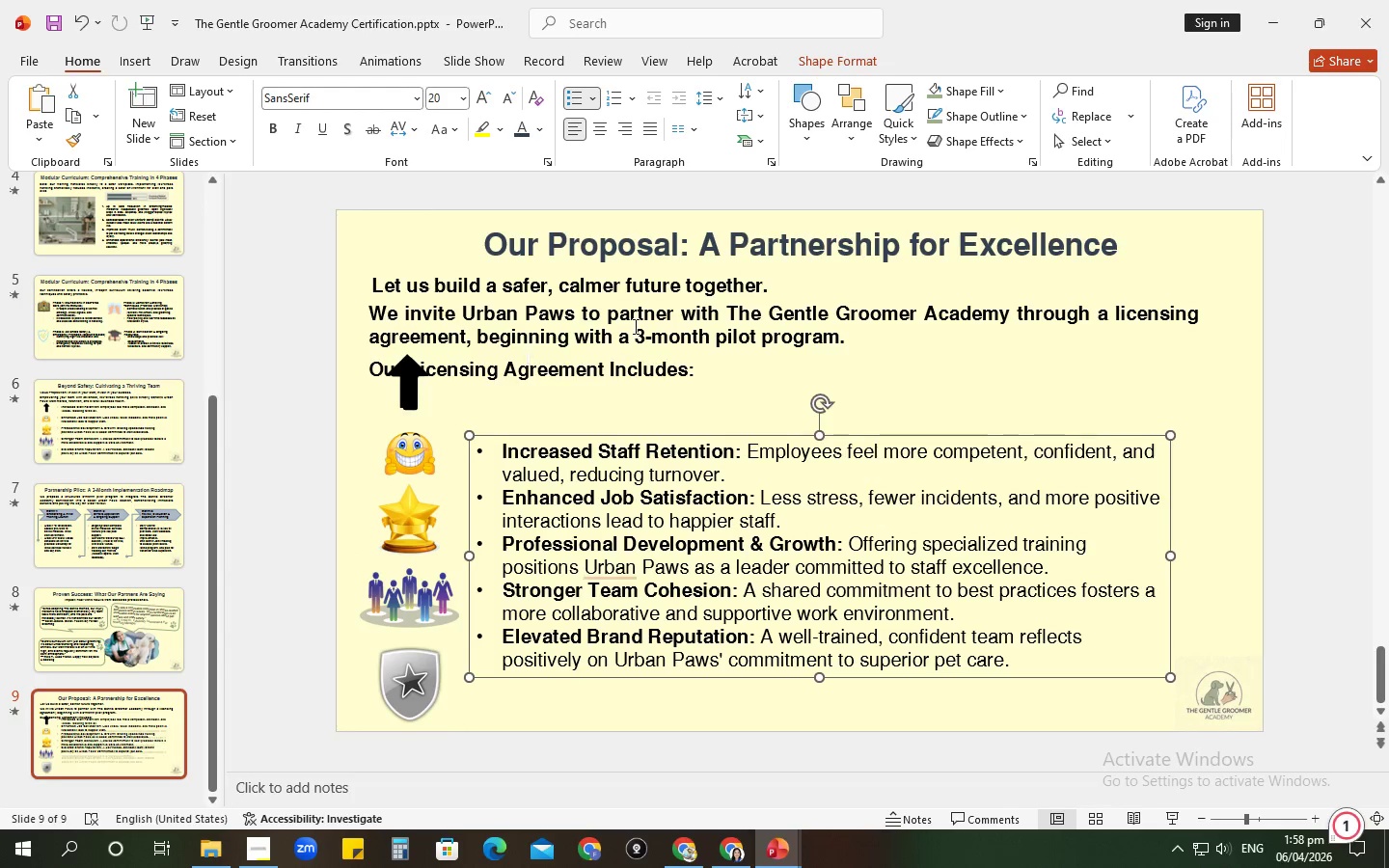 
left_click([648, 323])
 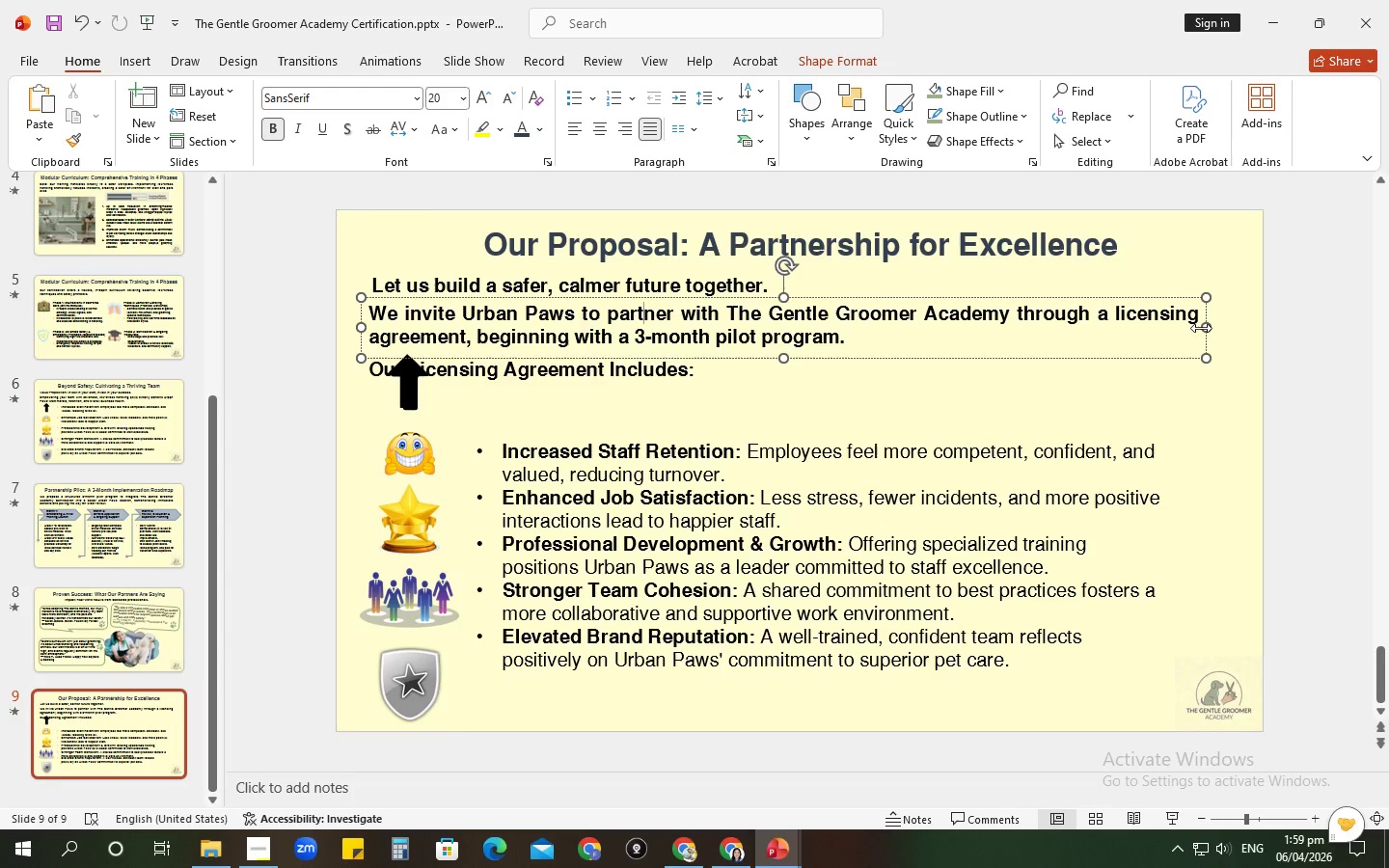 
left_click_drag(start_coordinate=[1202, 327], to_coordinate=[833, 340])
 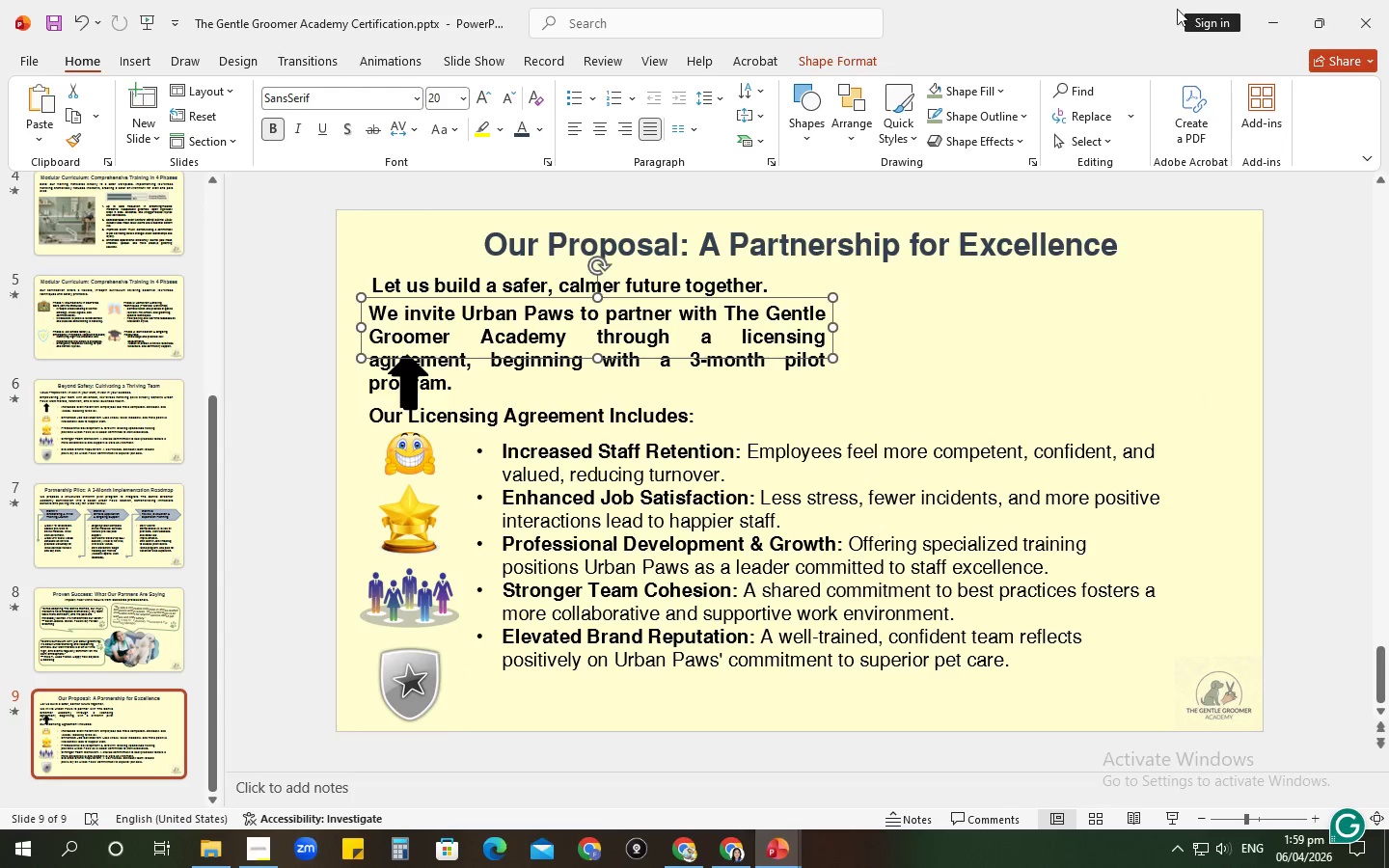 
left_click([1269, 17])
 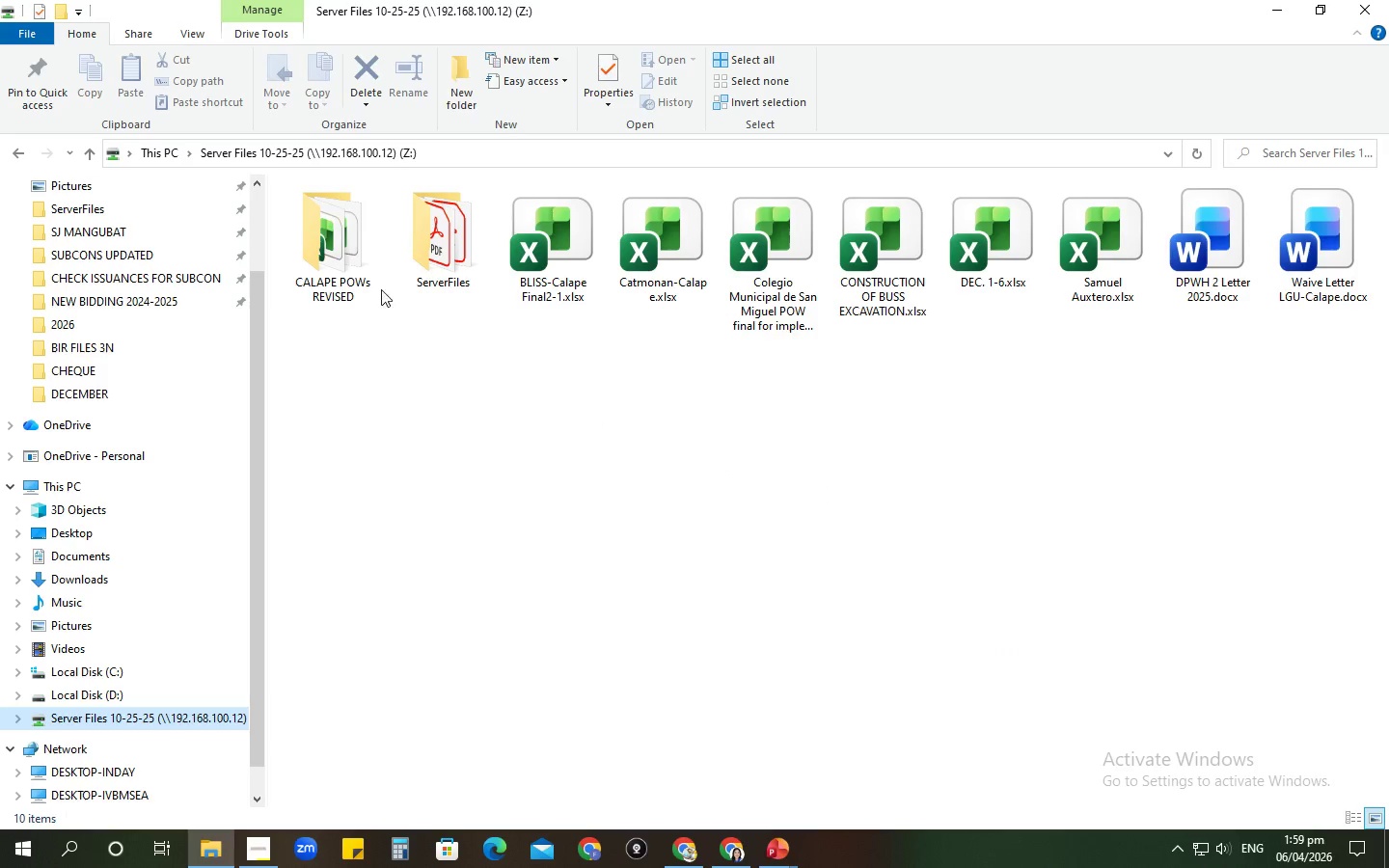 
left_click([411, 264])
 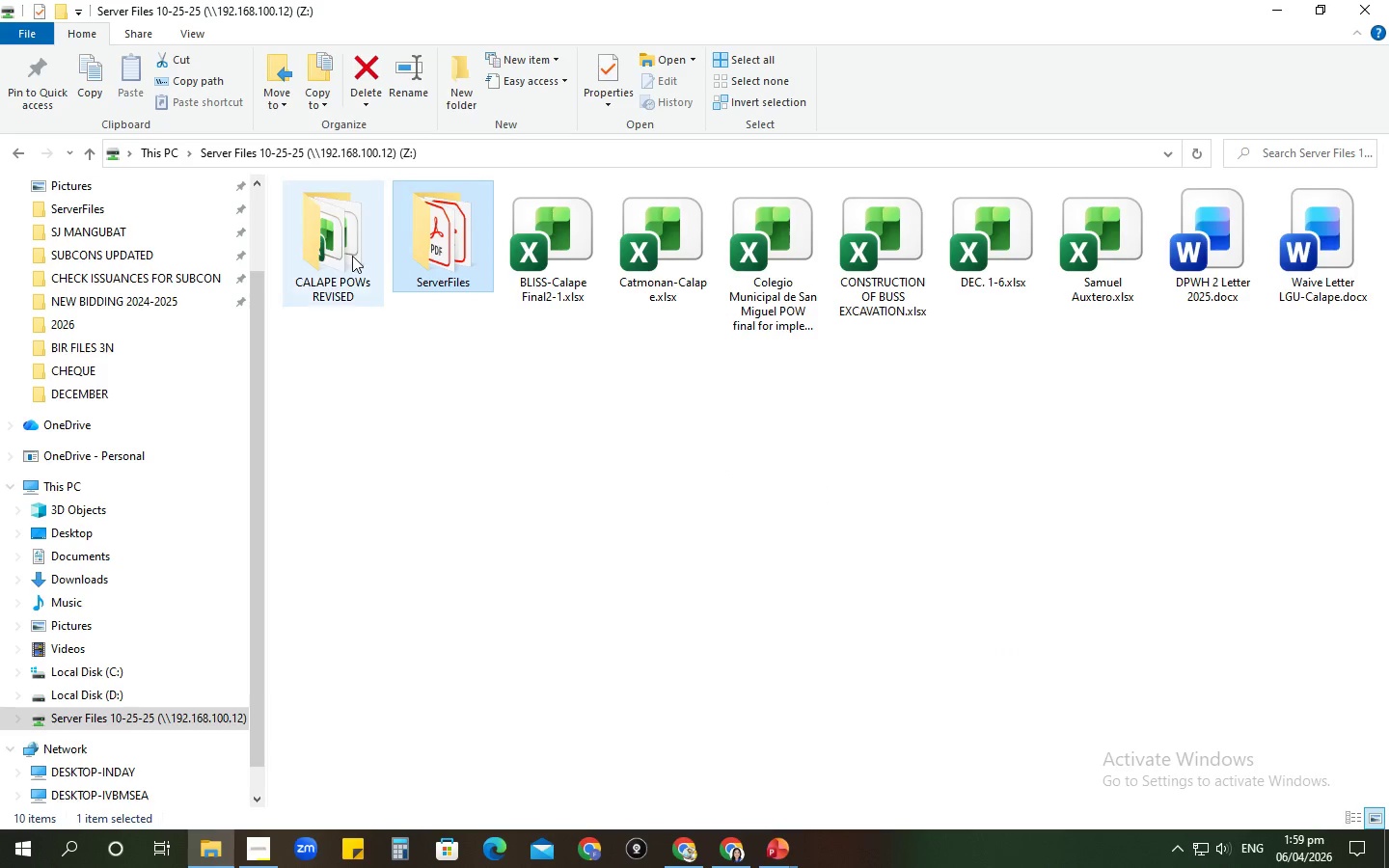 
double_click([350, 255])
 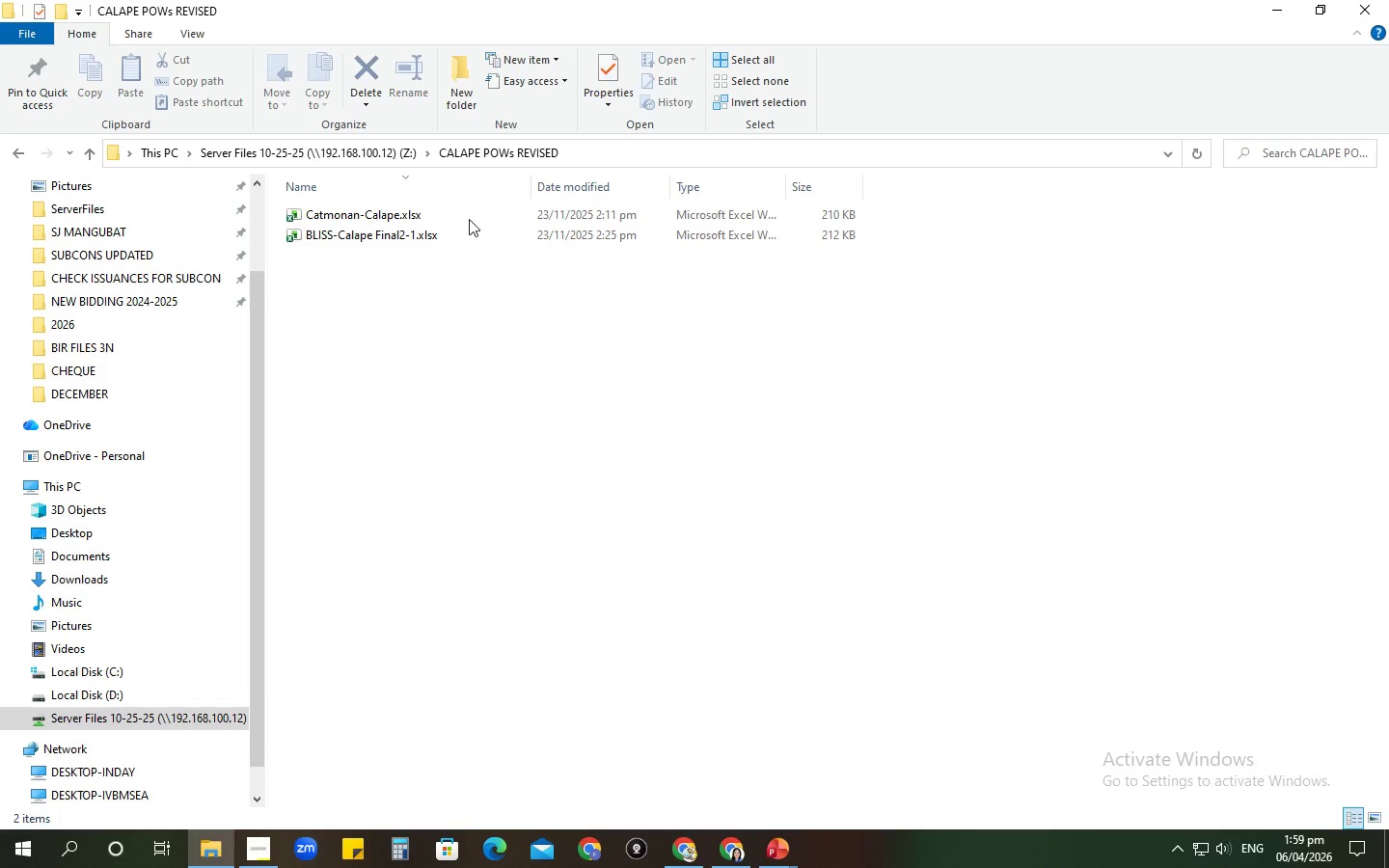 
double_click([490, 154])
 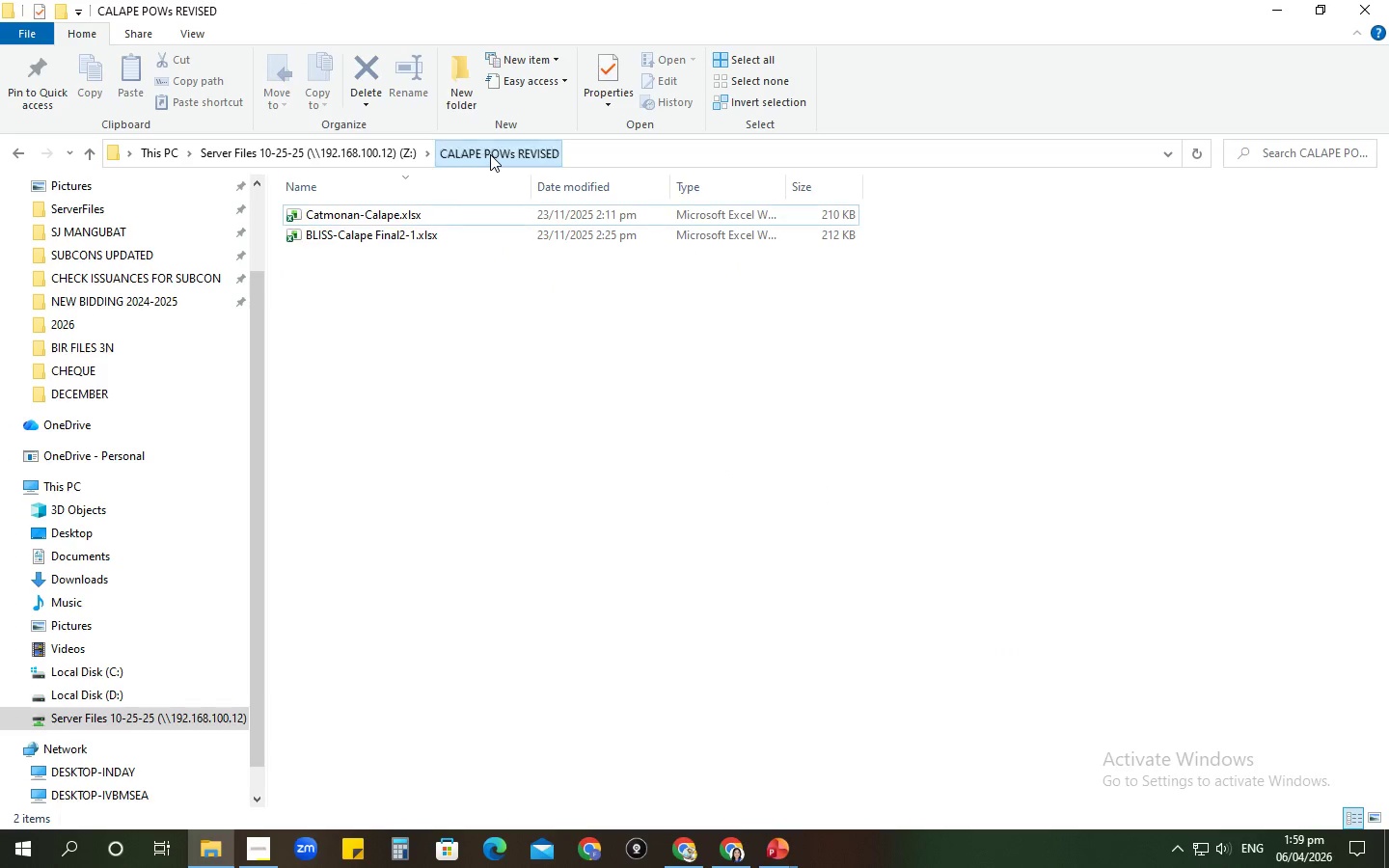 
triple_click([490, 154])
 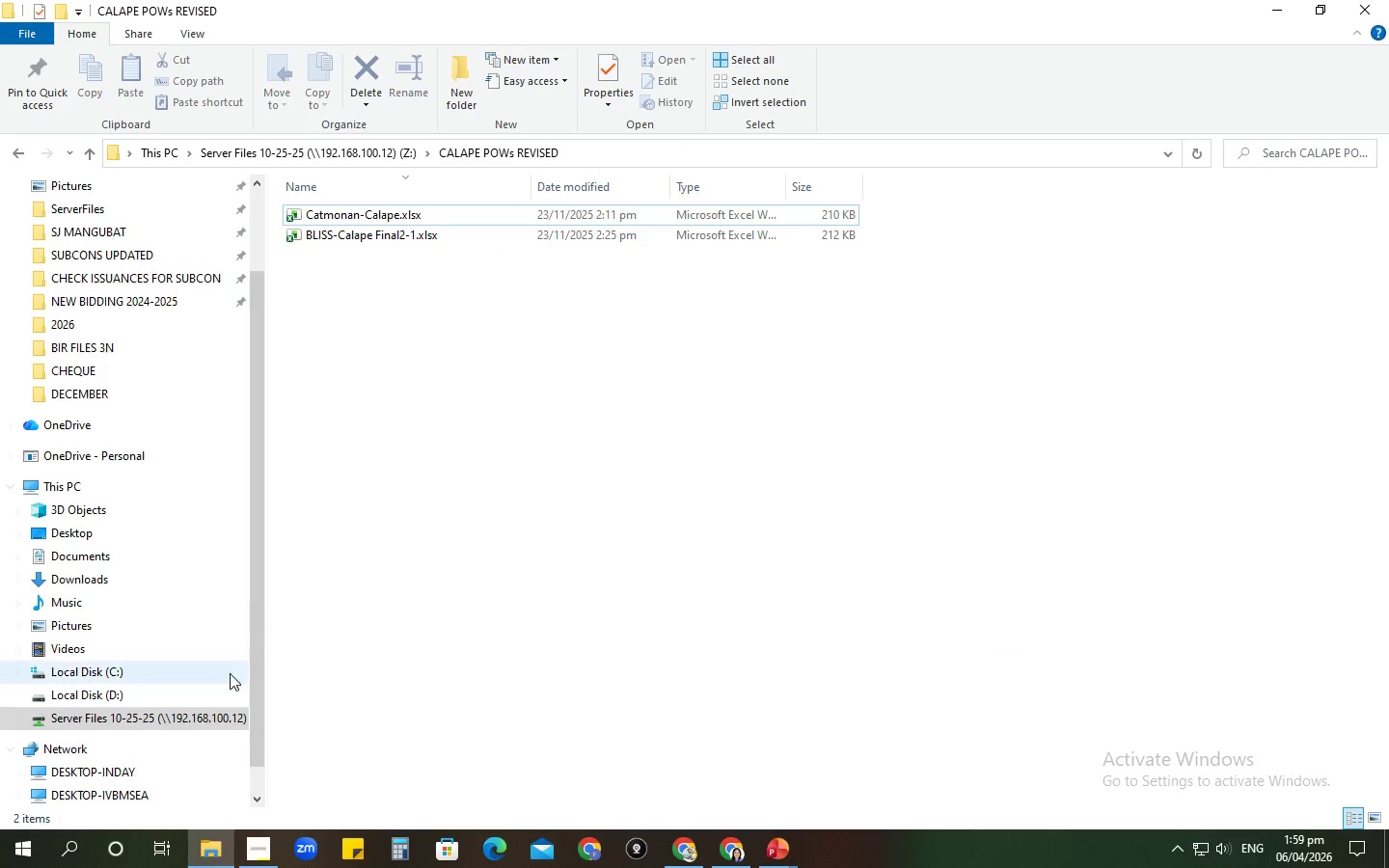 
left_click([169, 729])
 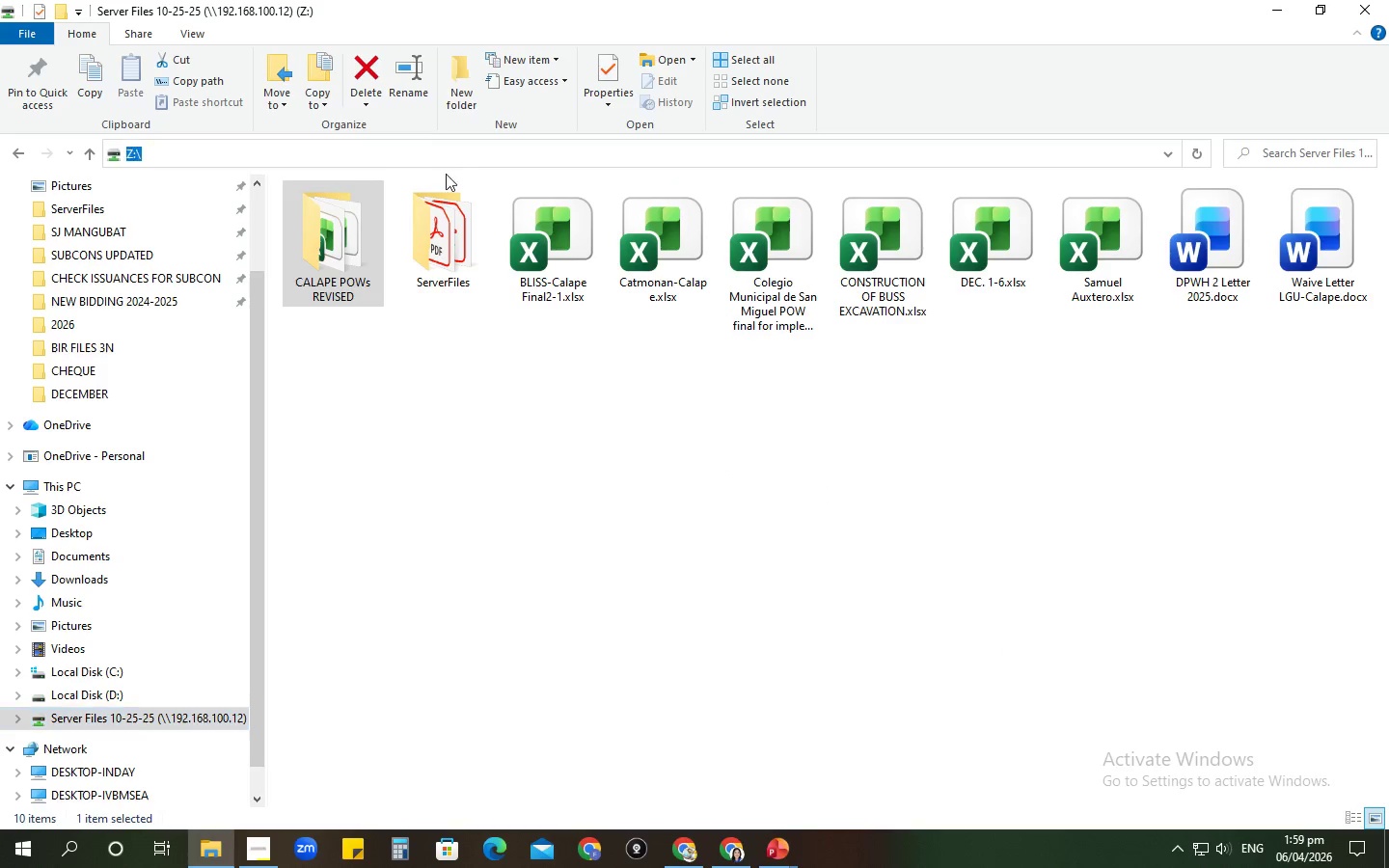 
double_click([452, 197])
 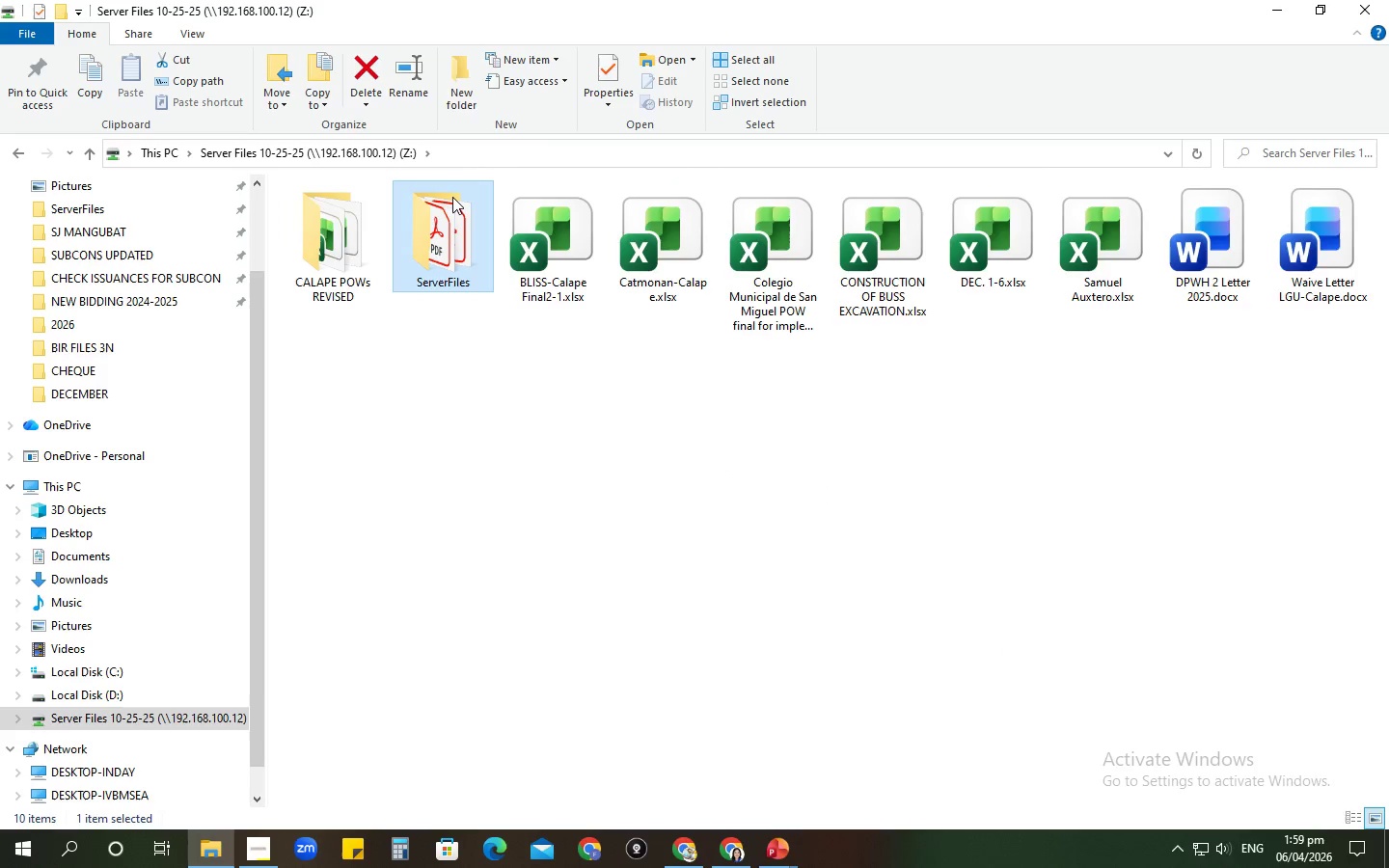 
triple_click([452, 197])
 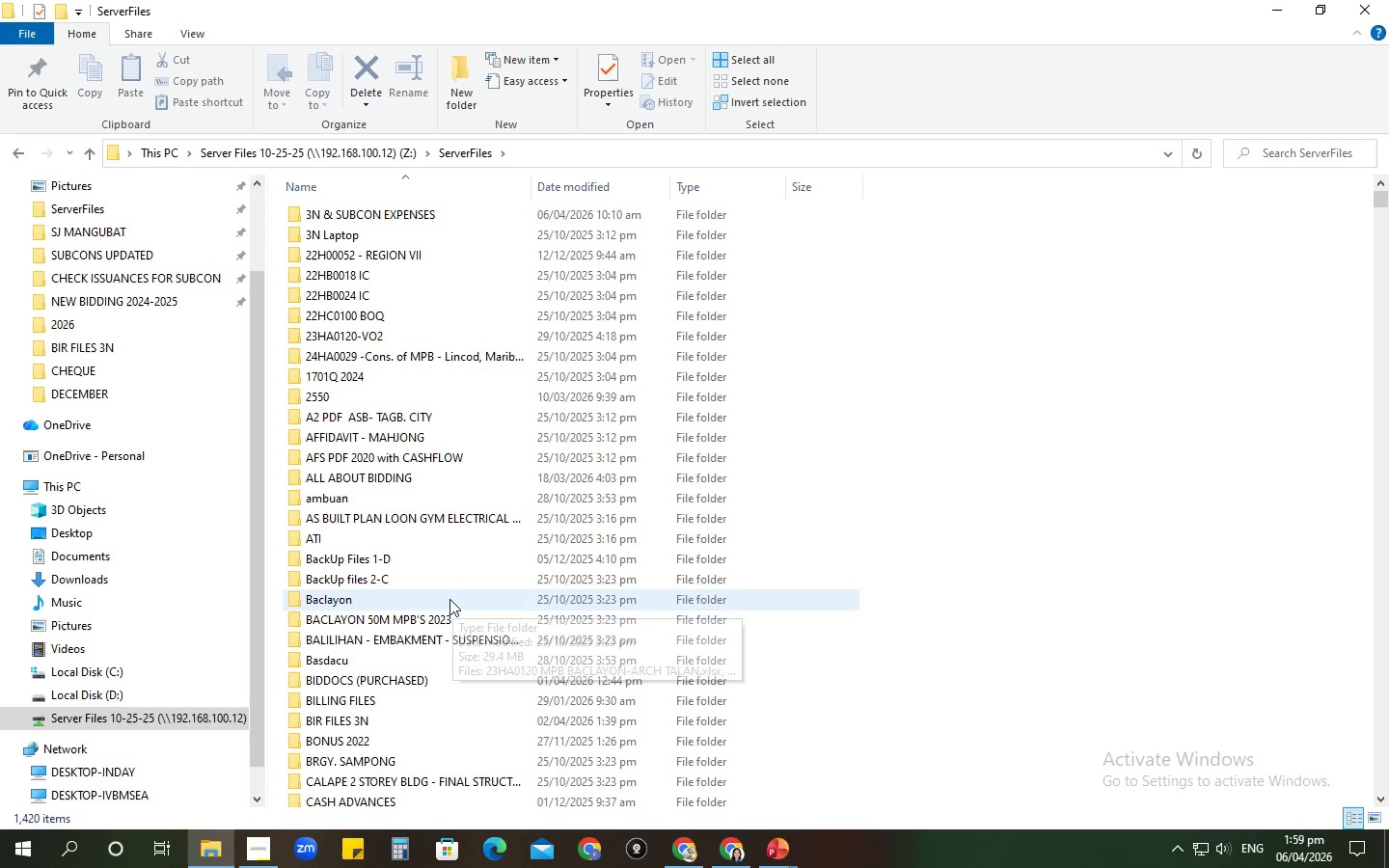 
double_click([424, 580])
 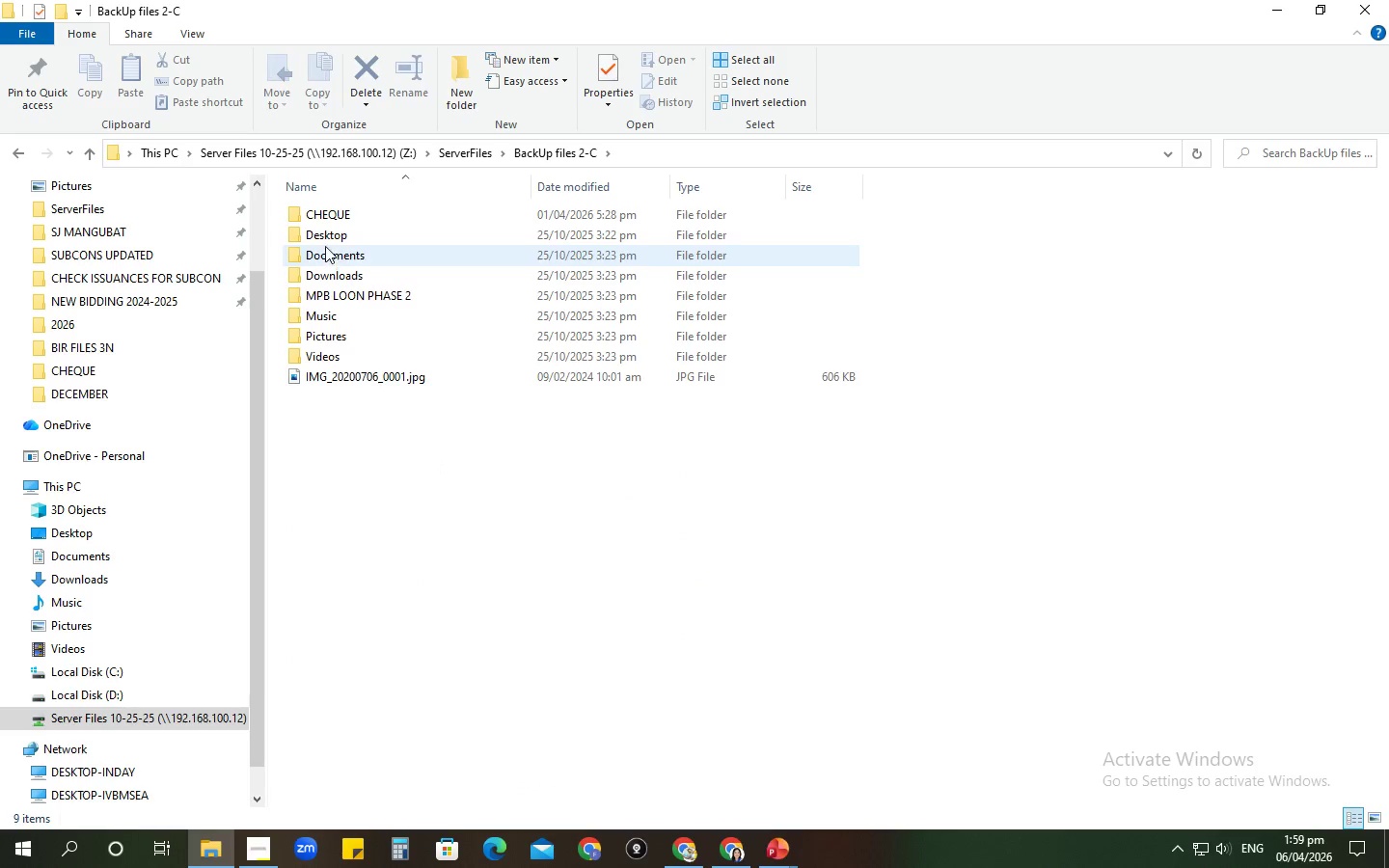 
double_click([325, 243])
 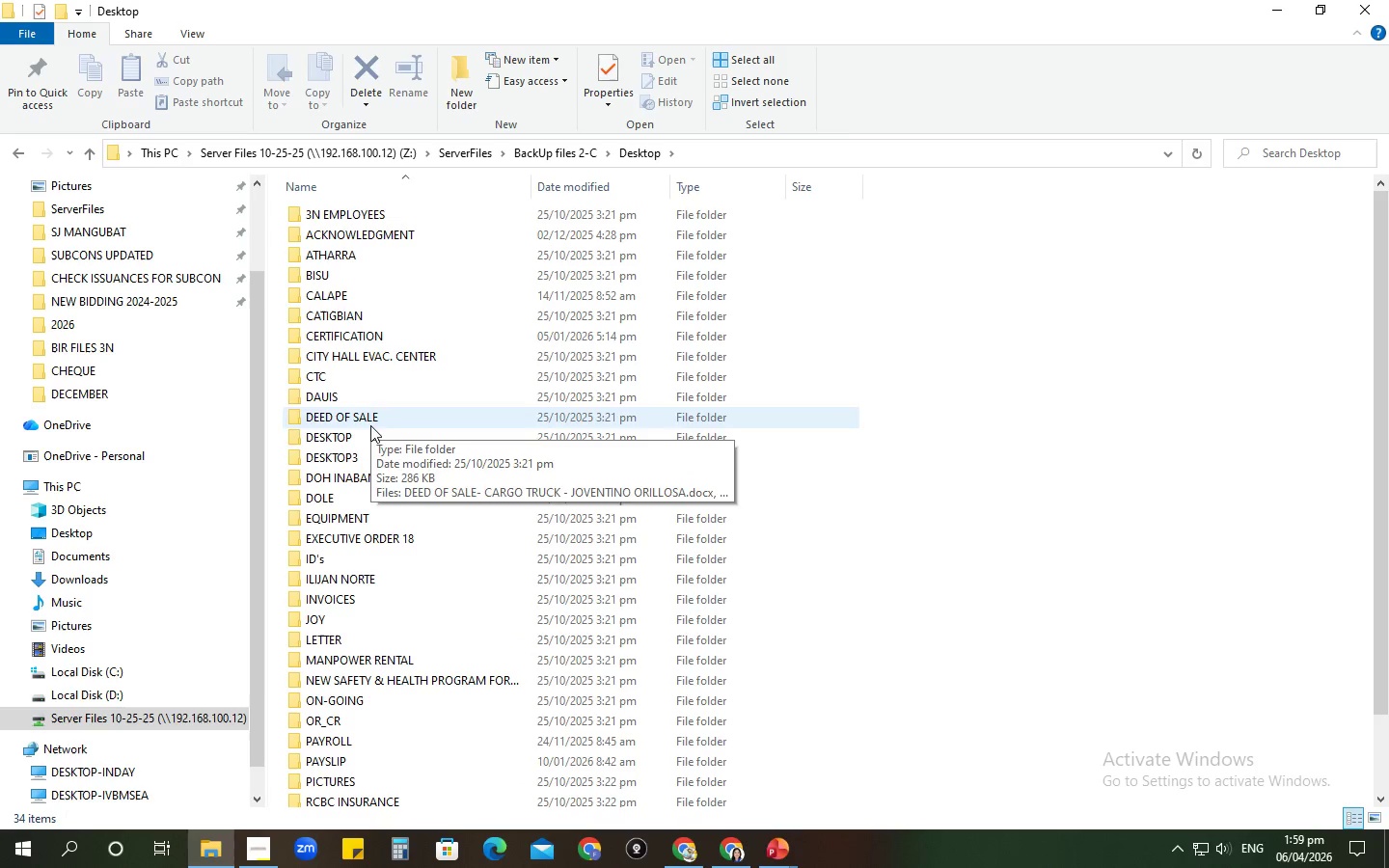 
scroll: coordinate [372, 427], scroll_direction: down, amount: 1.0
 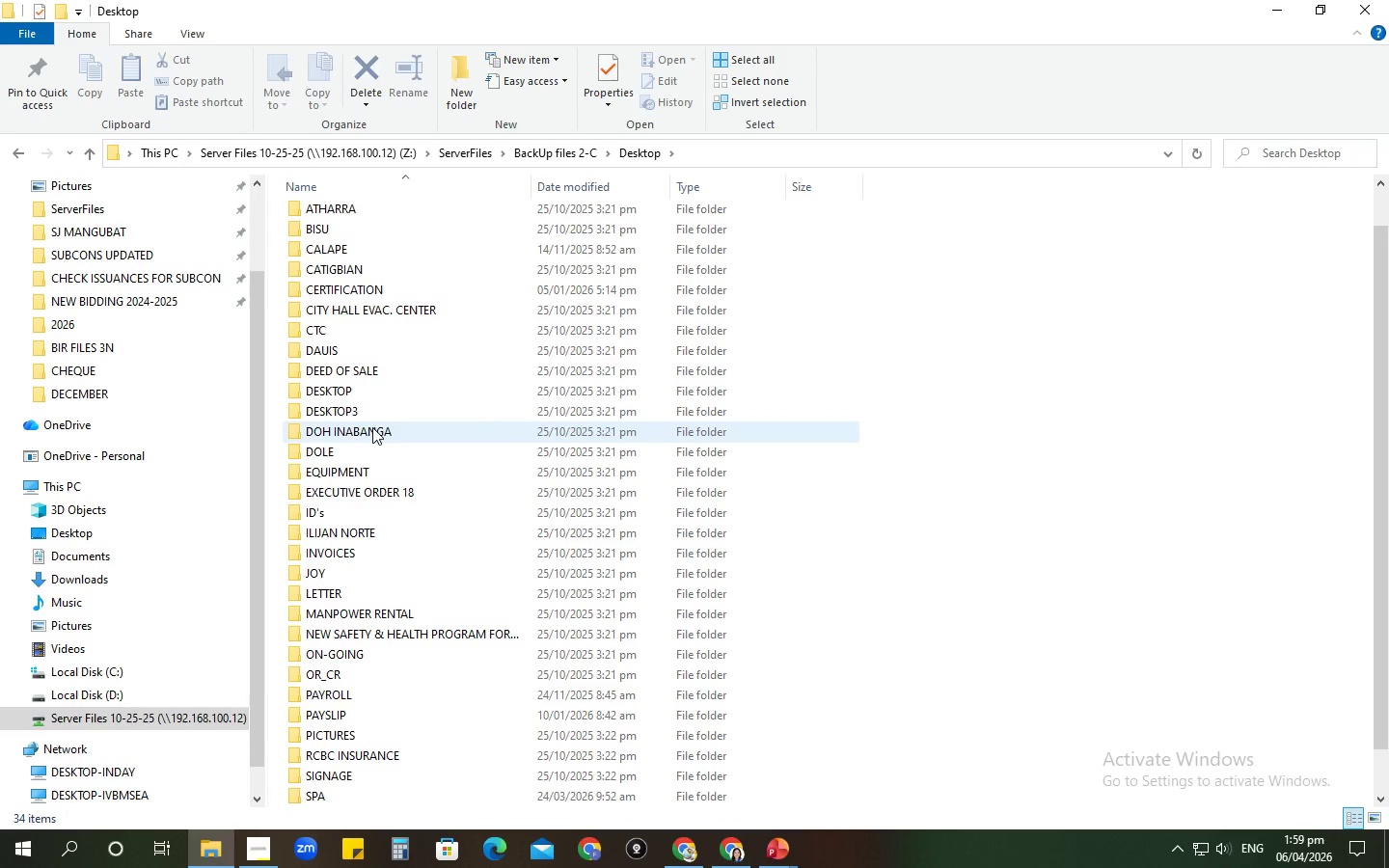 
scroll: coordinate [372, 427], scroll_direction: up, amount: 2.0
 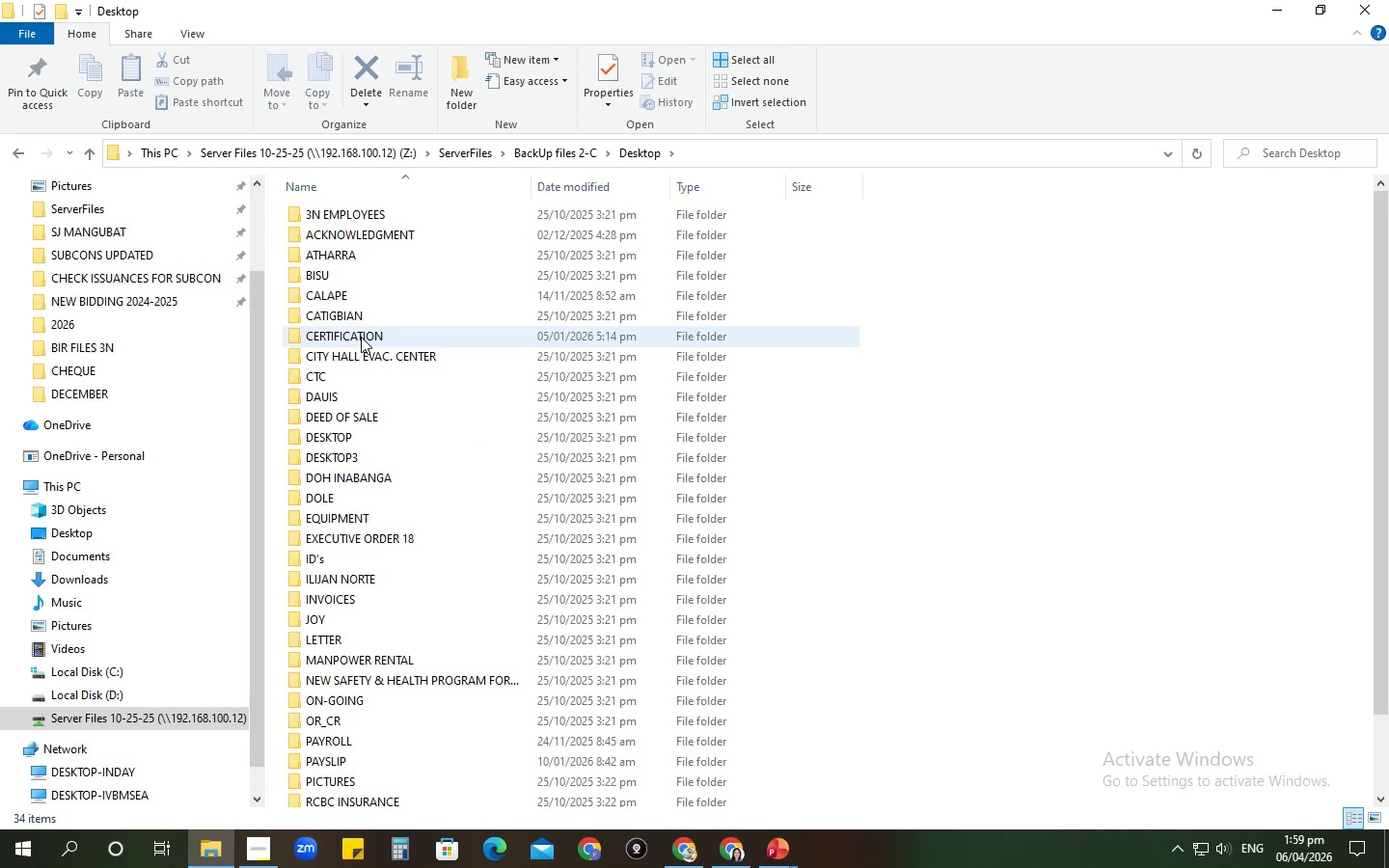 
left_click([361, 337])
 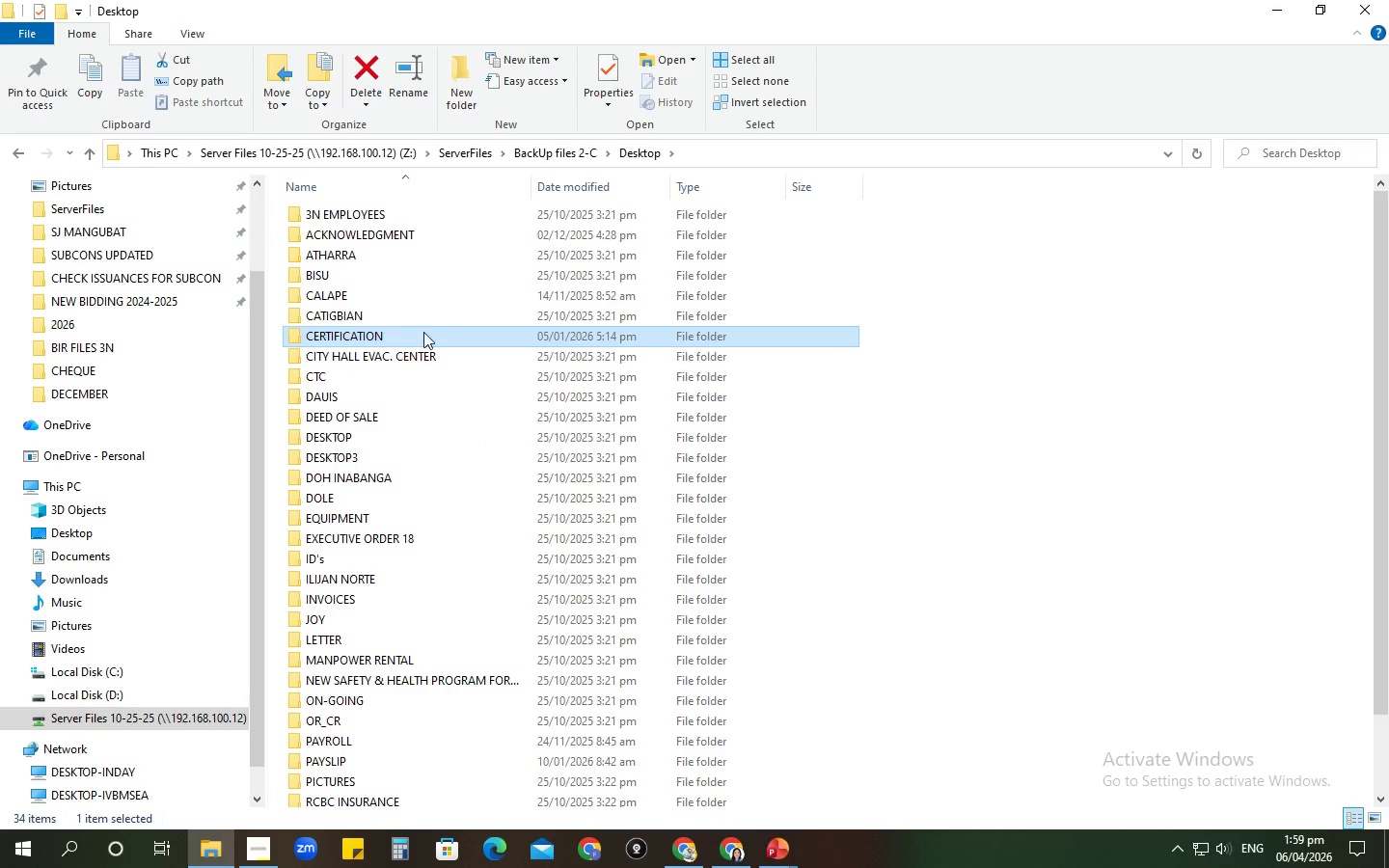 
scroll: coordinate [381, 327], scroll_direction: down, amount: 2.0
 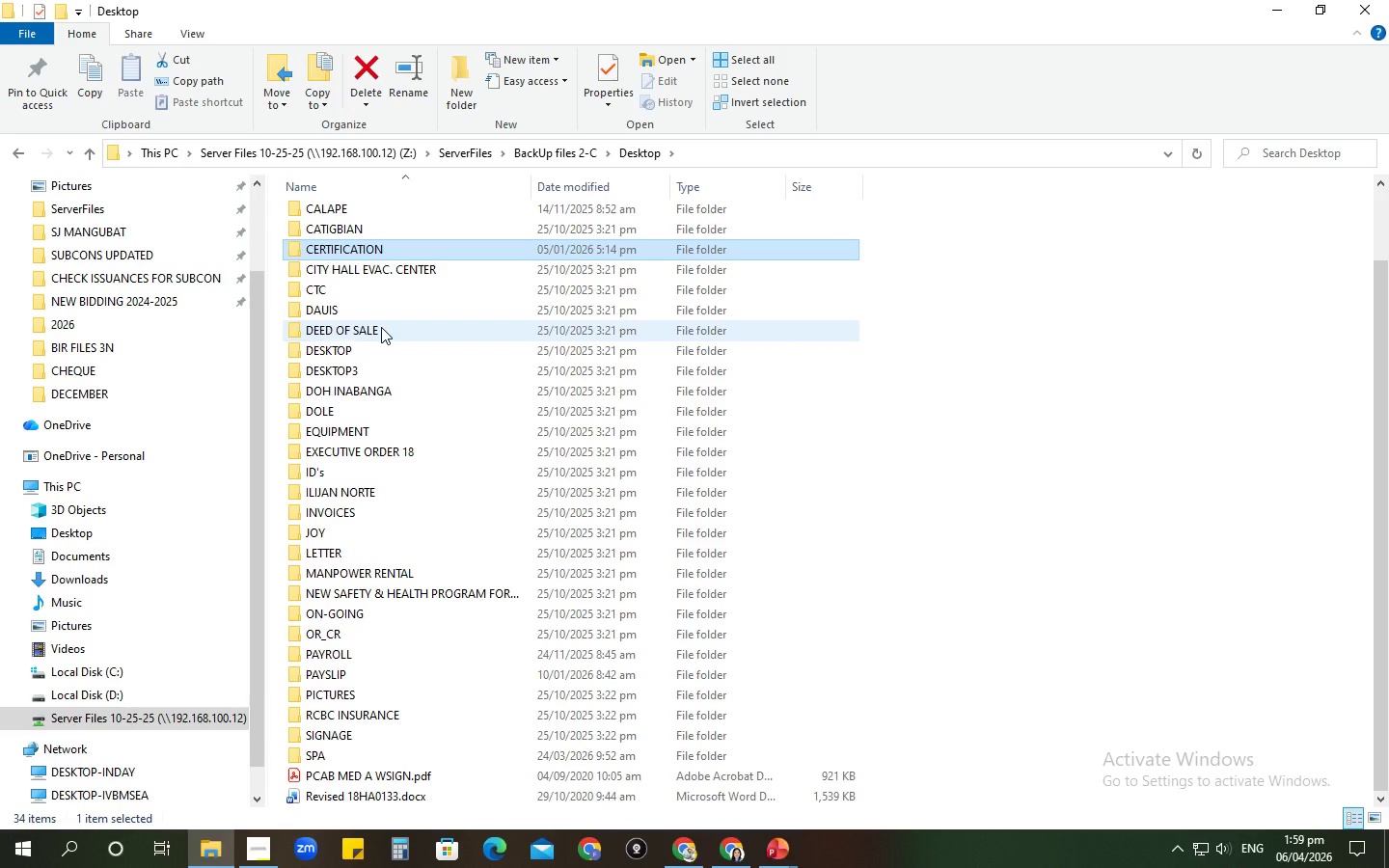 
scroll: coordinate [381, 327], scroll_direction: up, amount: 2.0
 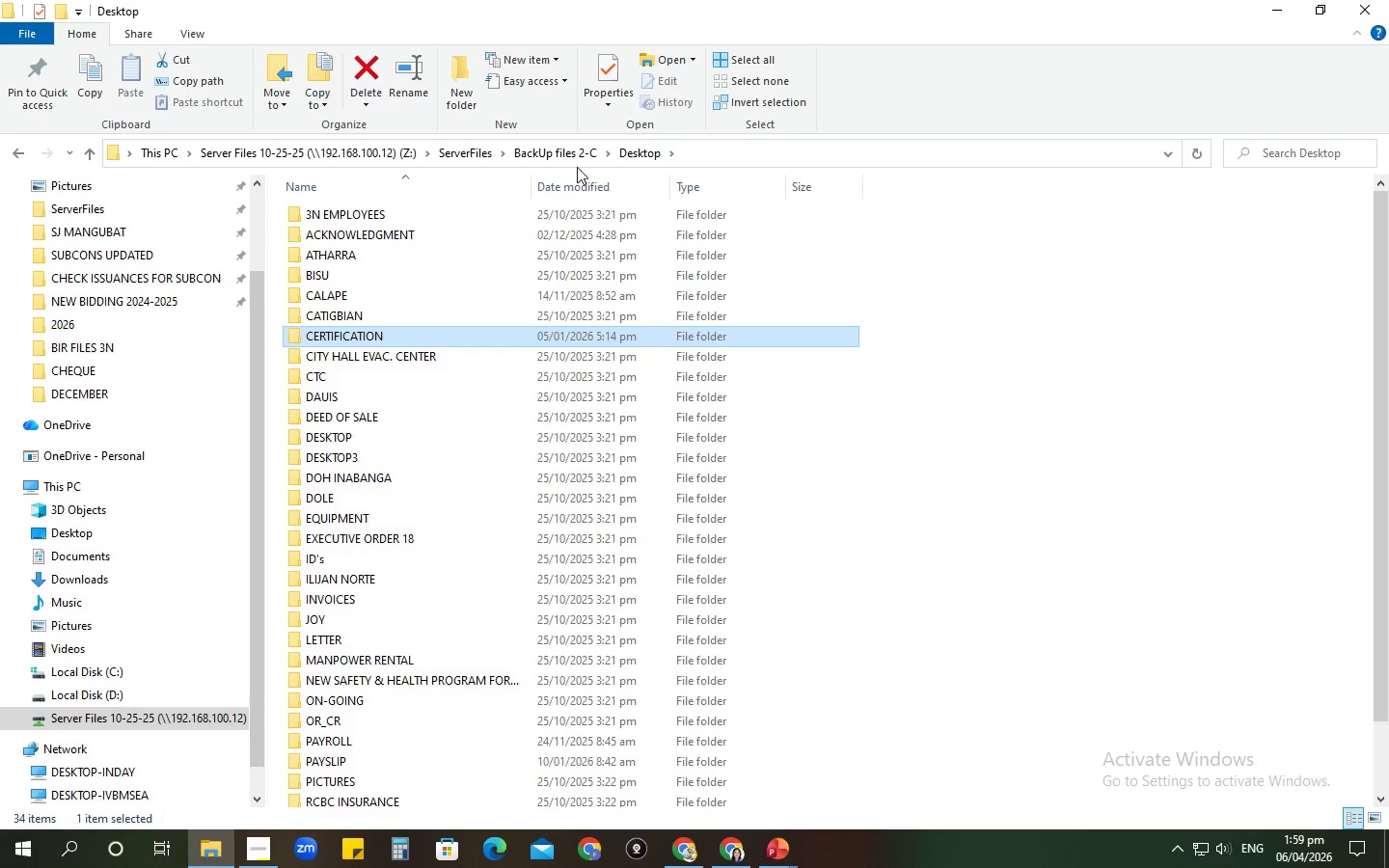 
left_click([473, 145])
 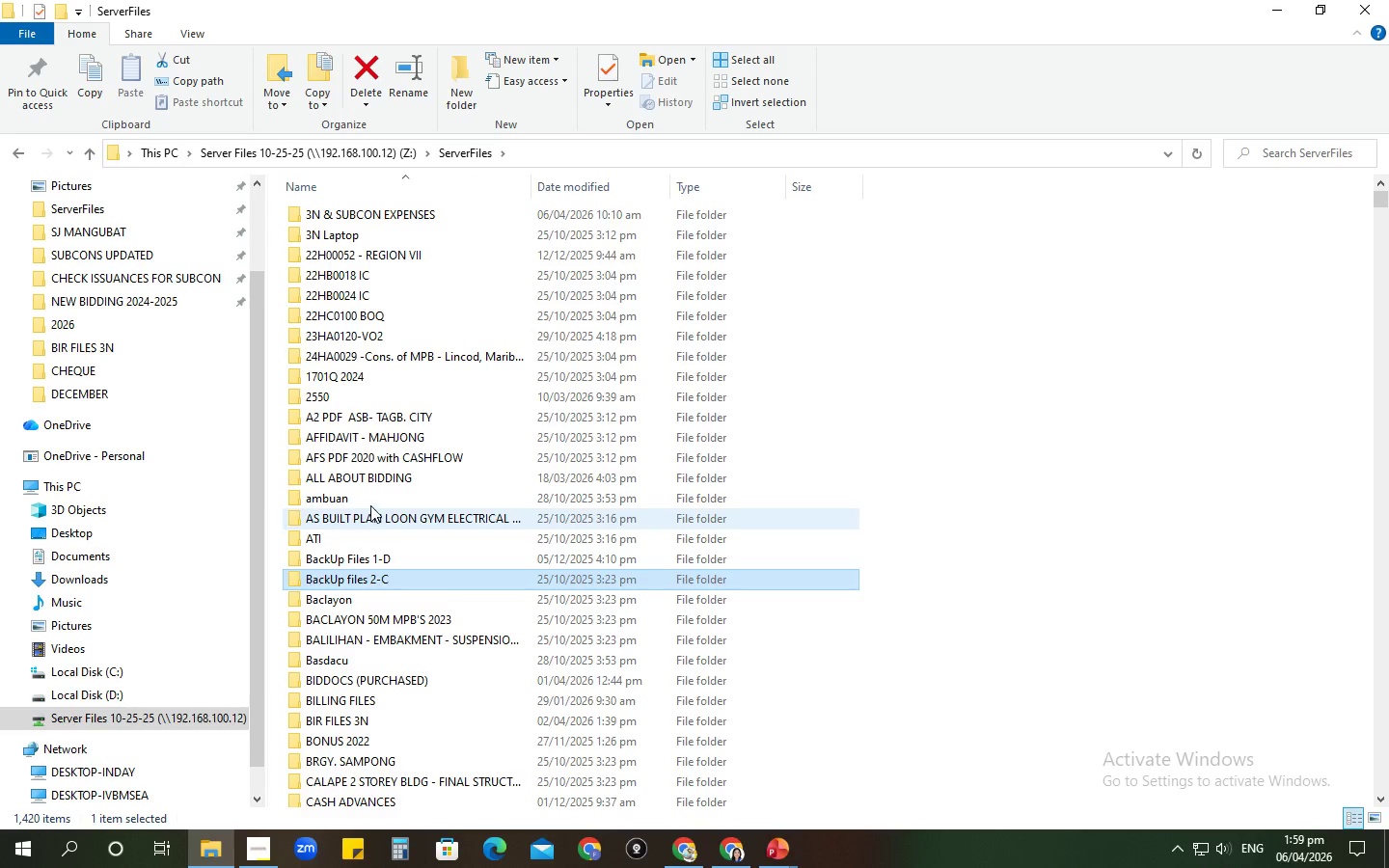 
double_click([363, 476])
 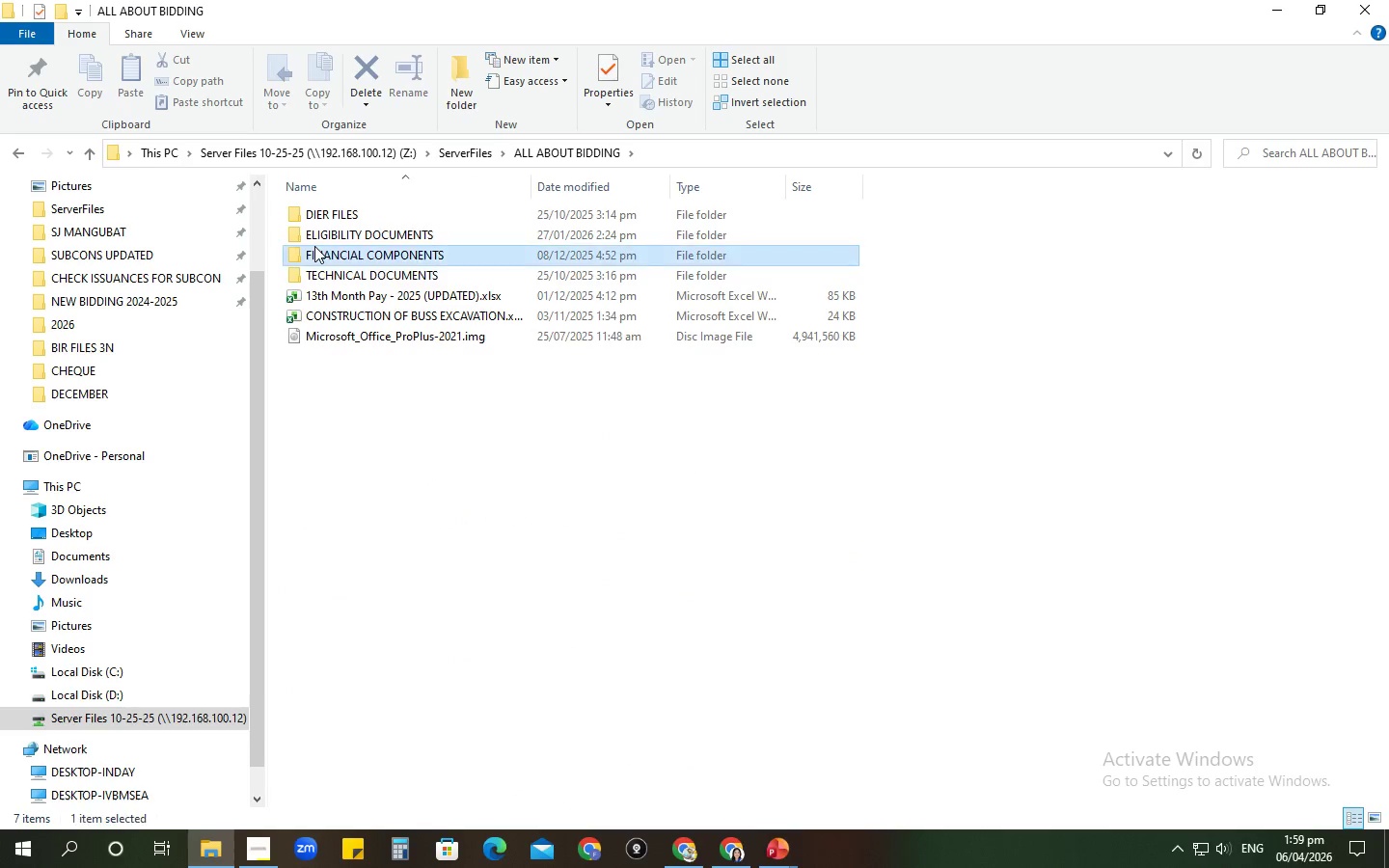 
double_click([314, 246])
 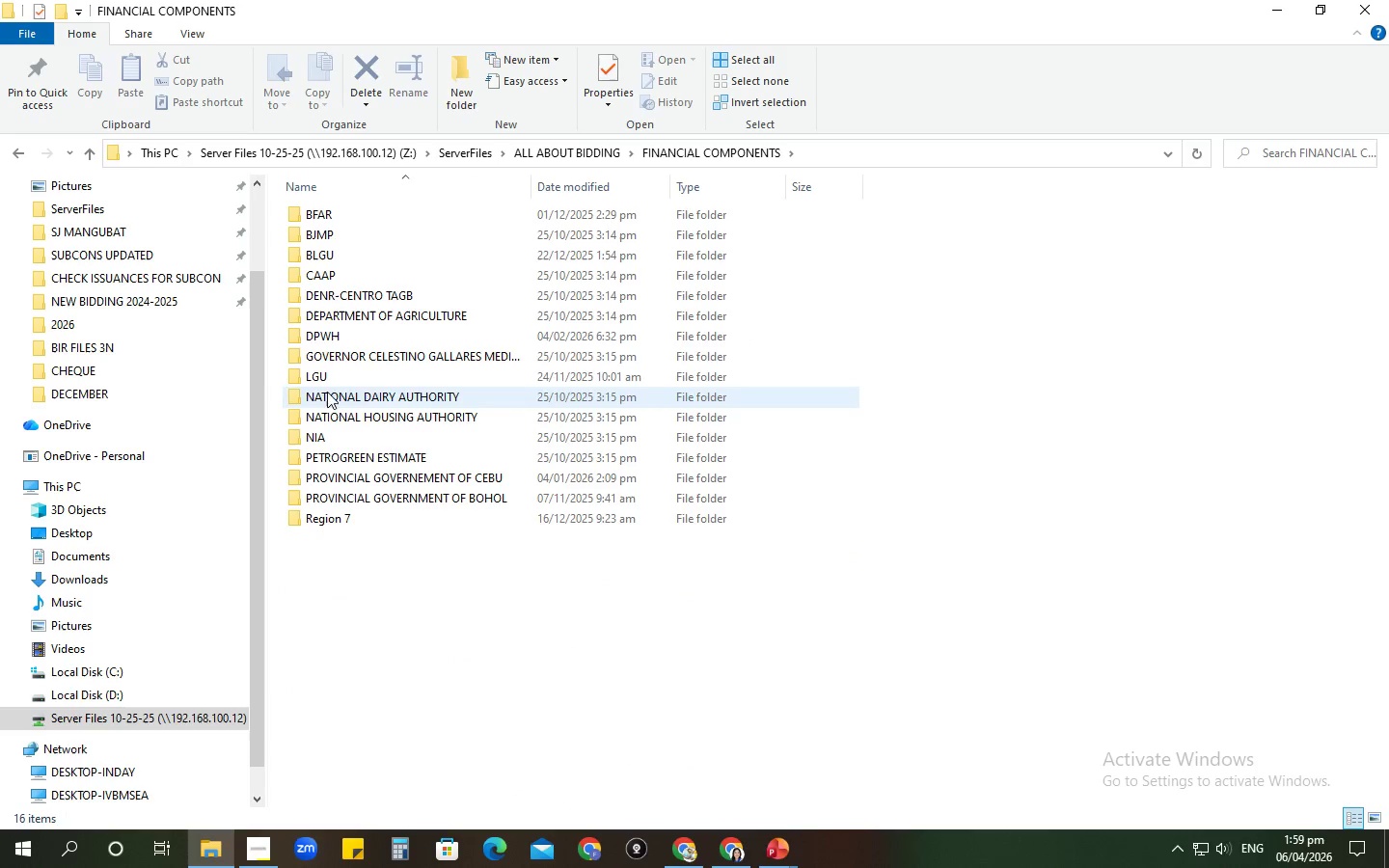 
left_click([328, 373])
 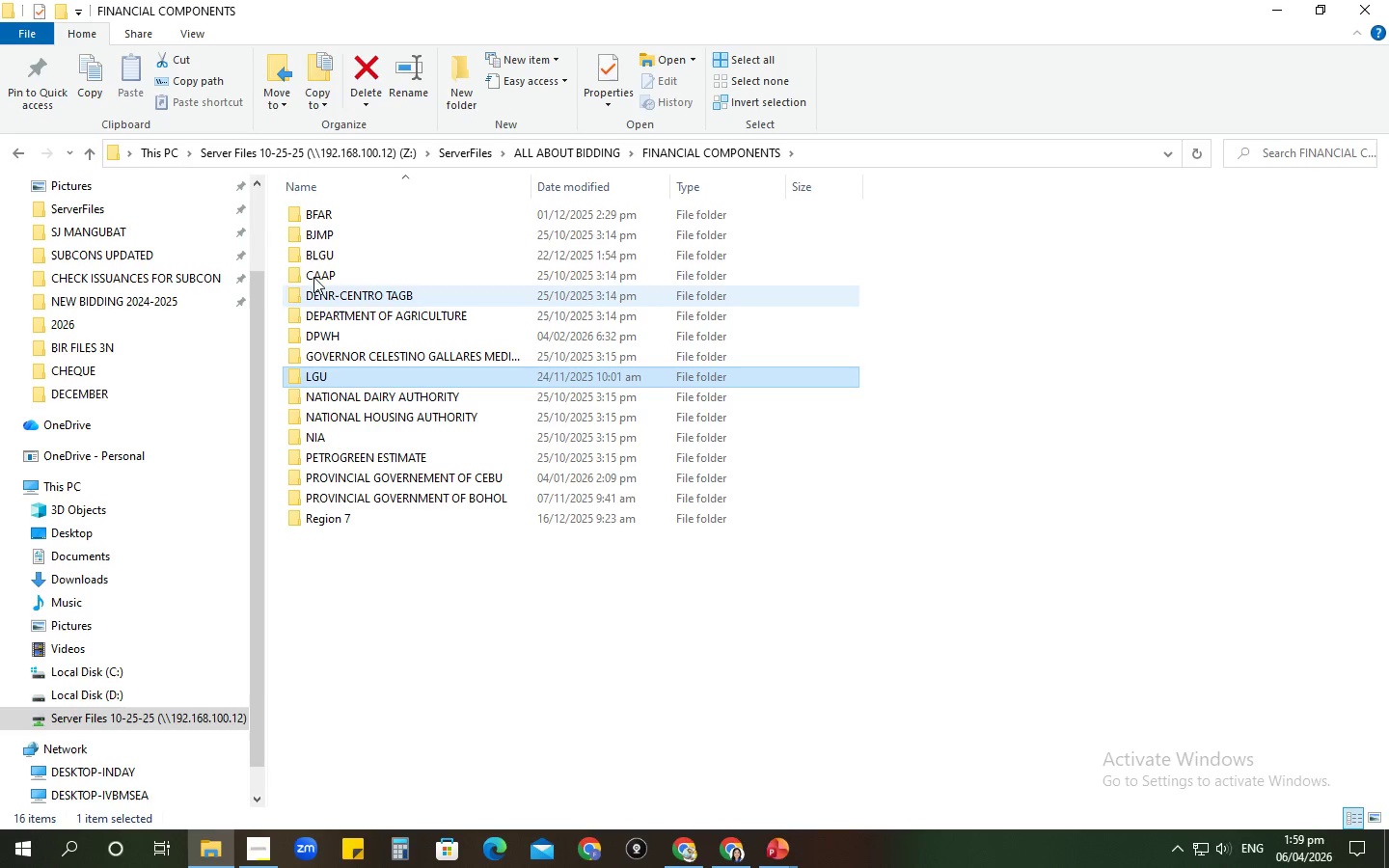 
double_click([318, 258])
 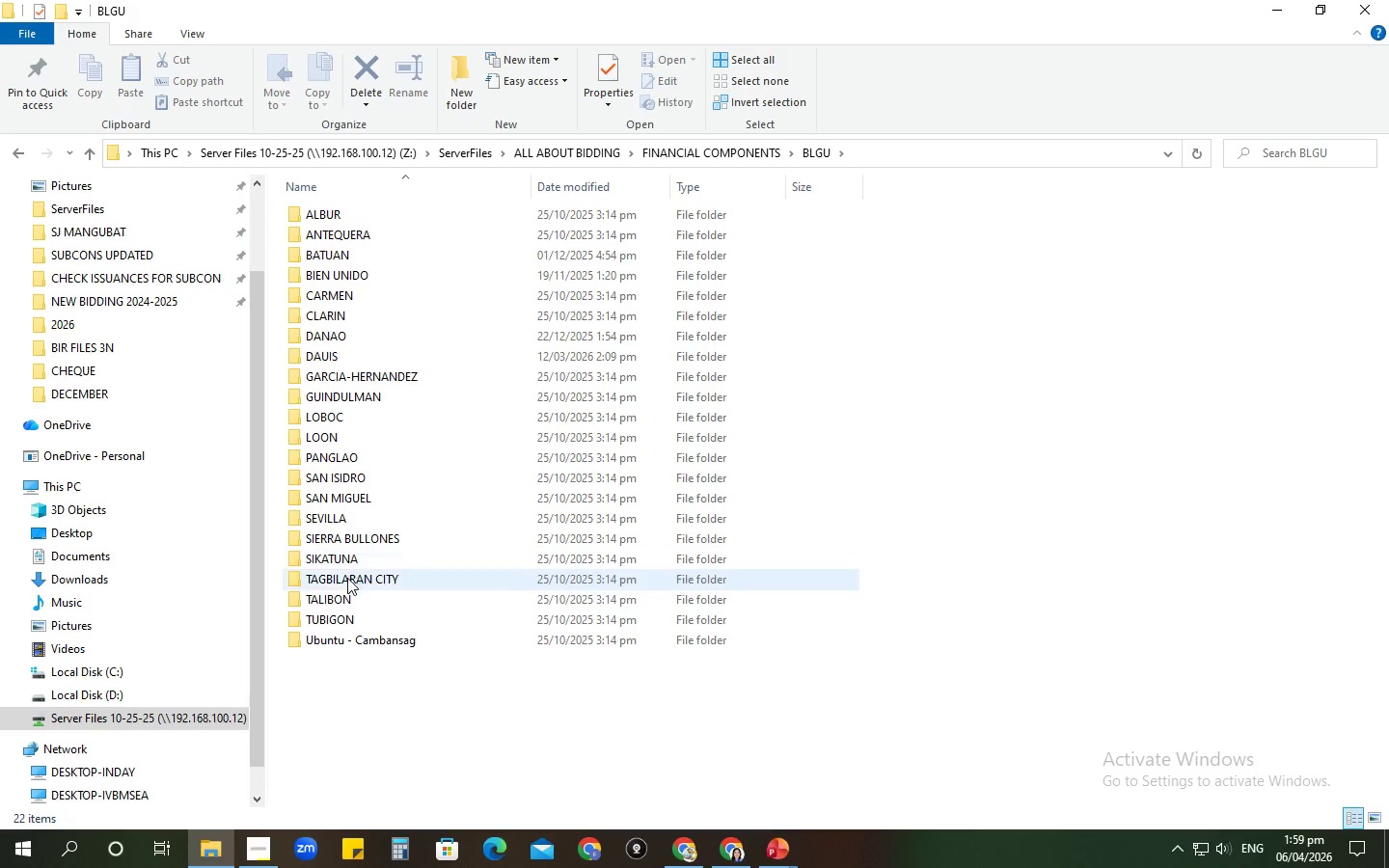 
double_click([347, 578])
 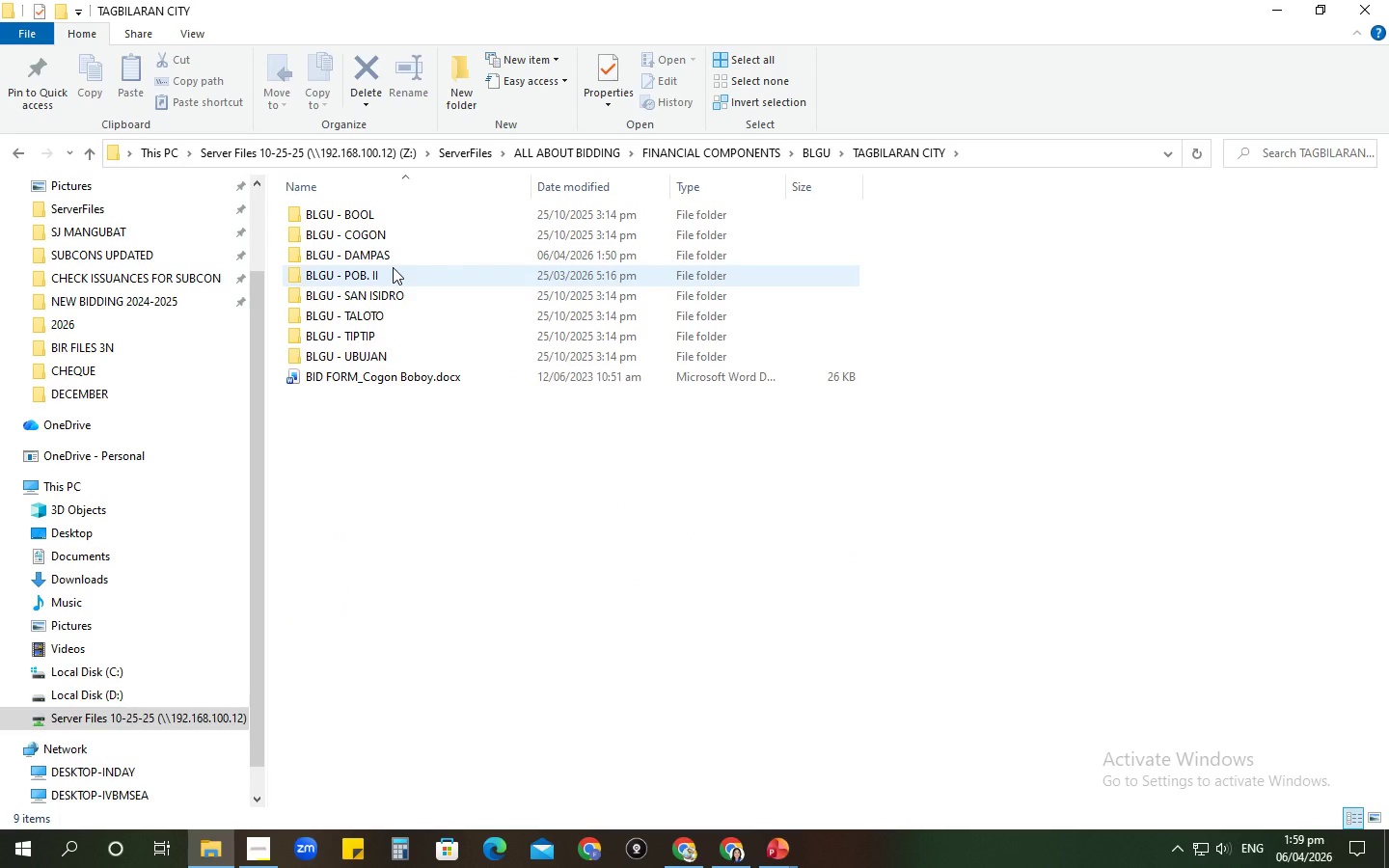 
left_click([391, 244])
 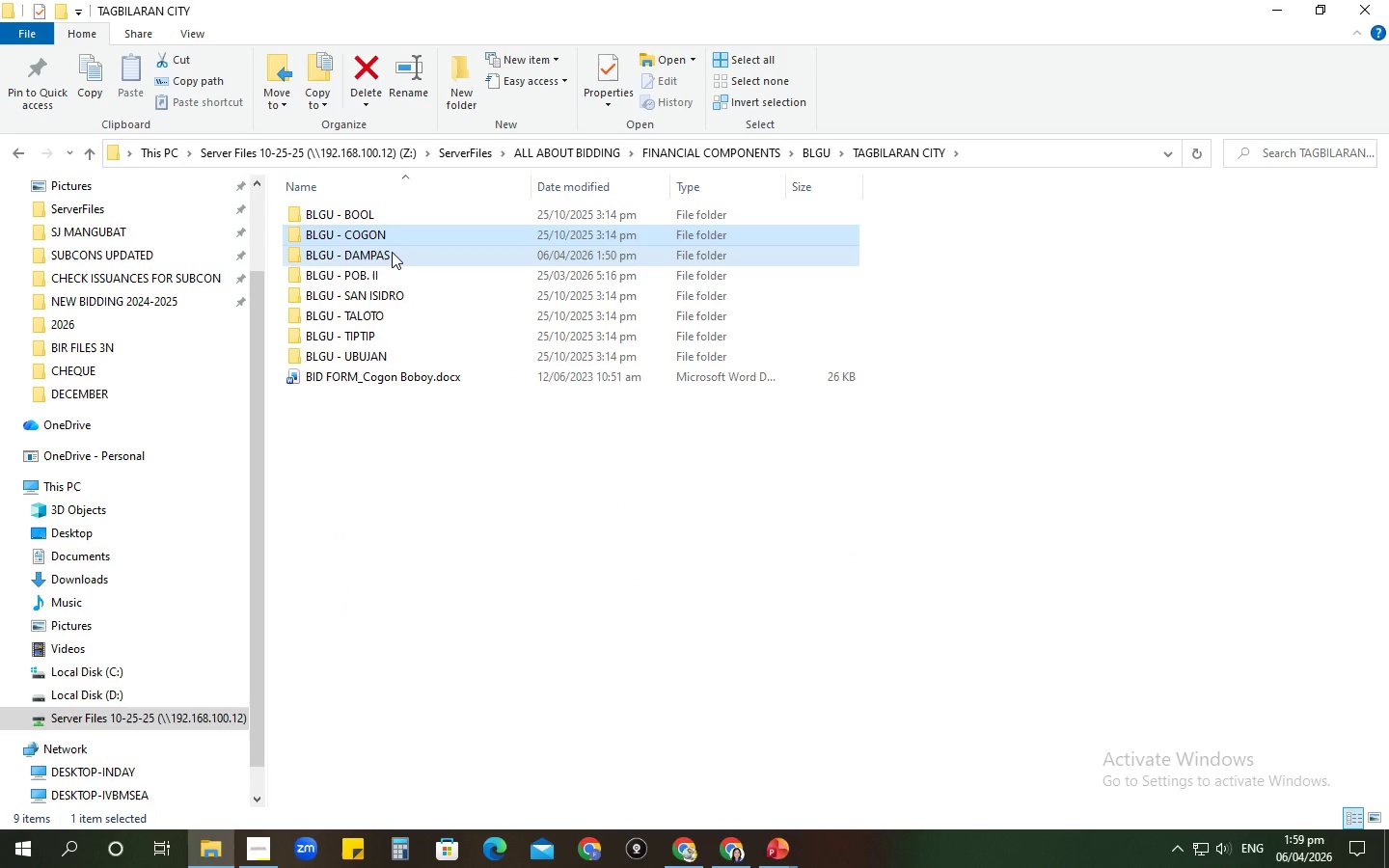 
double_click([392, 252])
 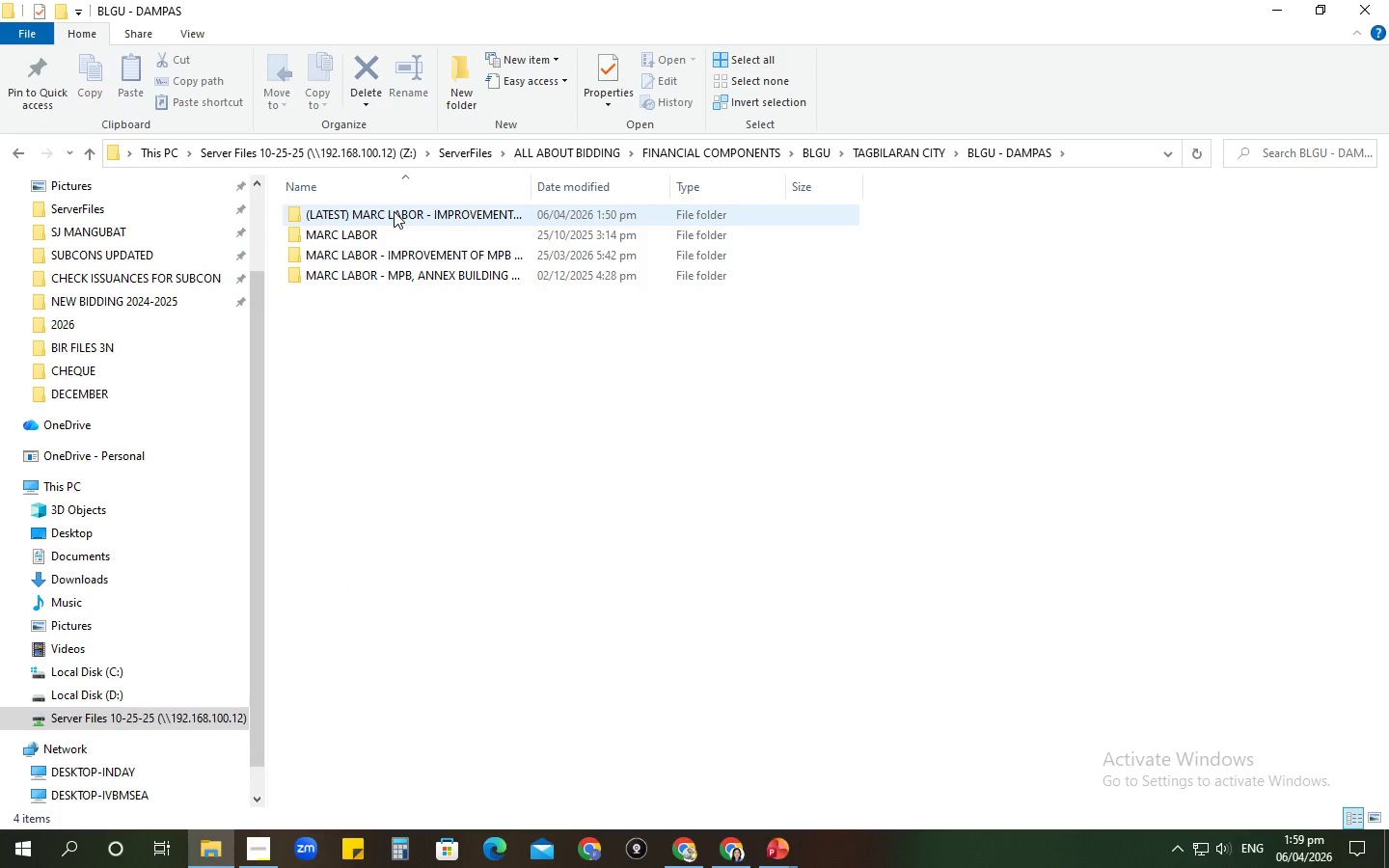 
left_click([394, 211])
 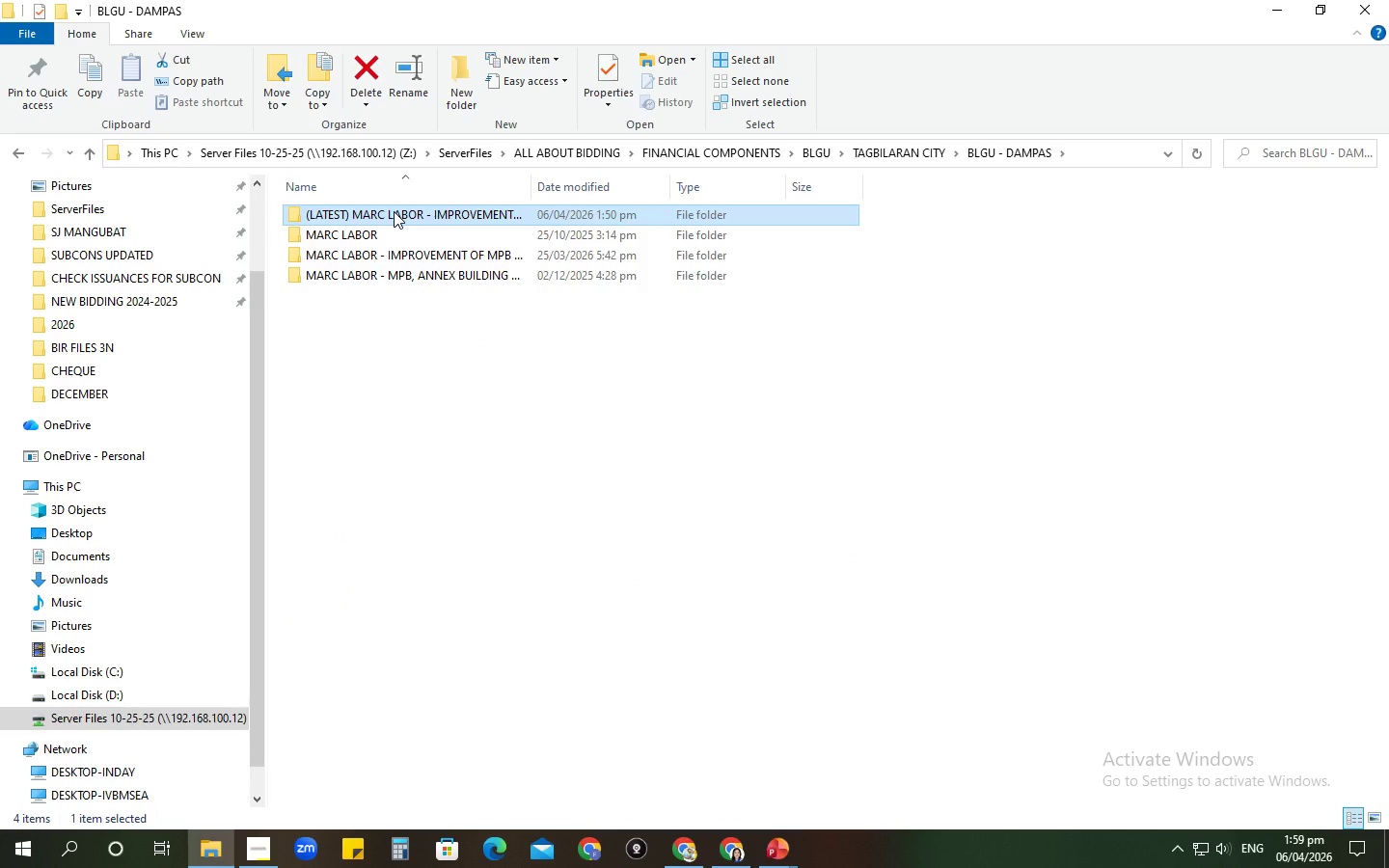 
left_click([394, 211])
 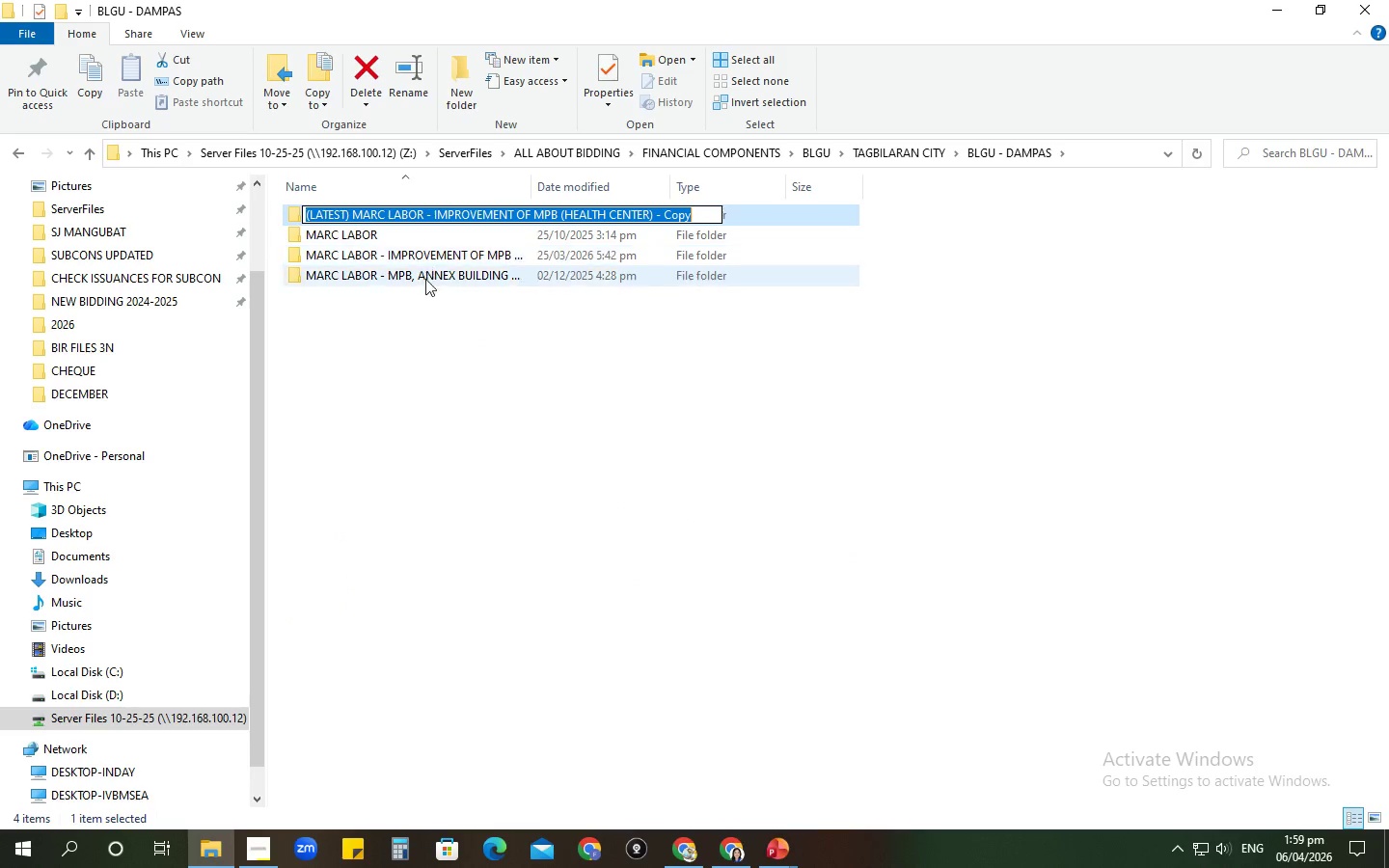 
left_click([417, 358])
 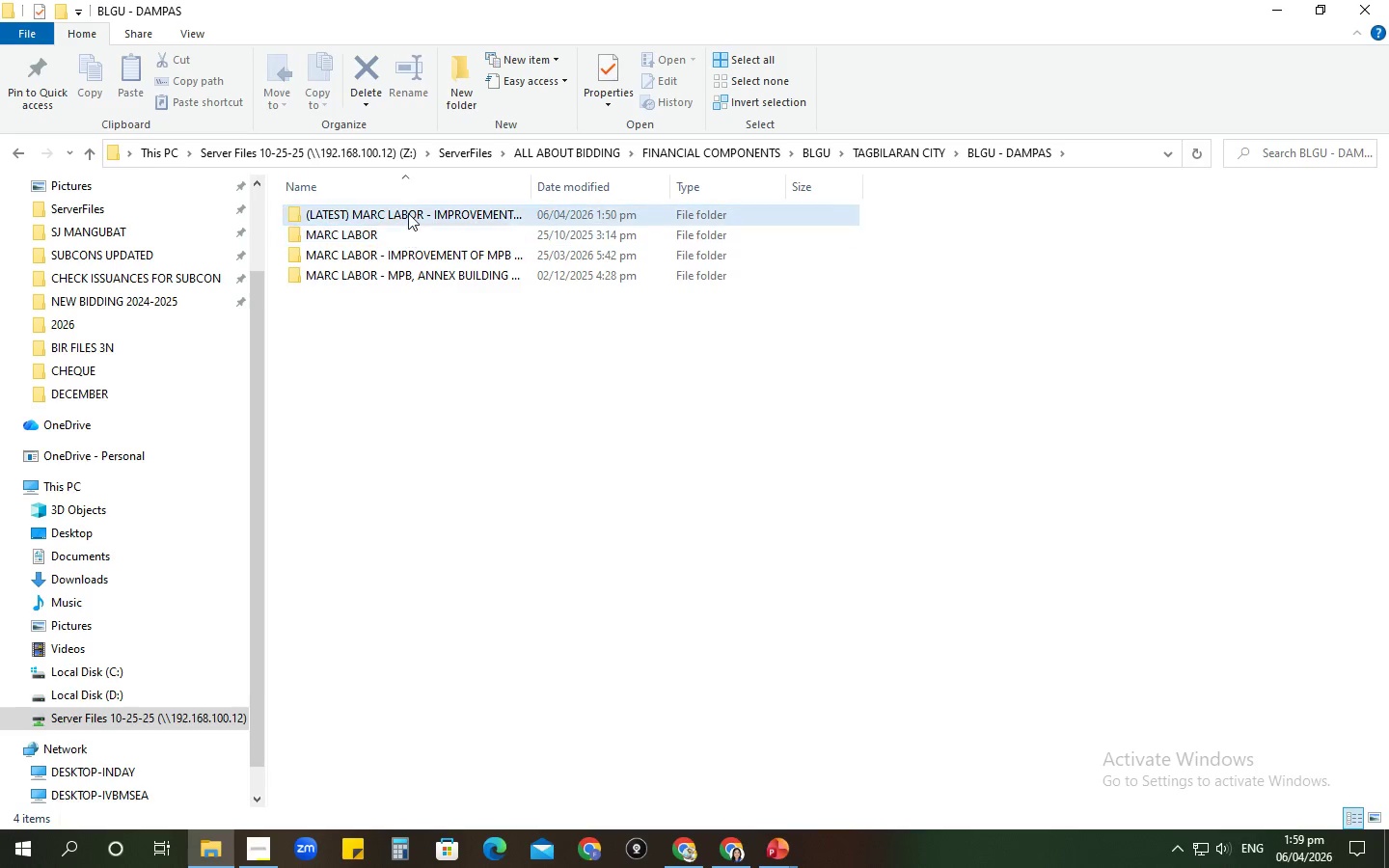 
left_click([408, 213])
 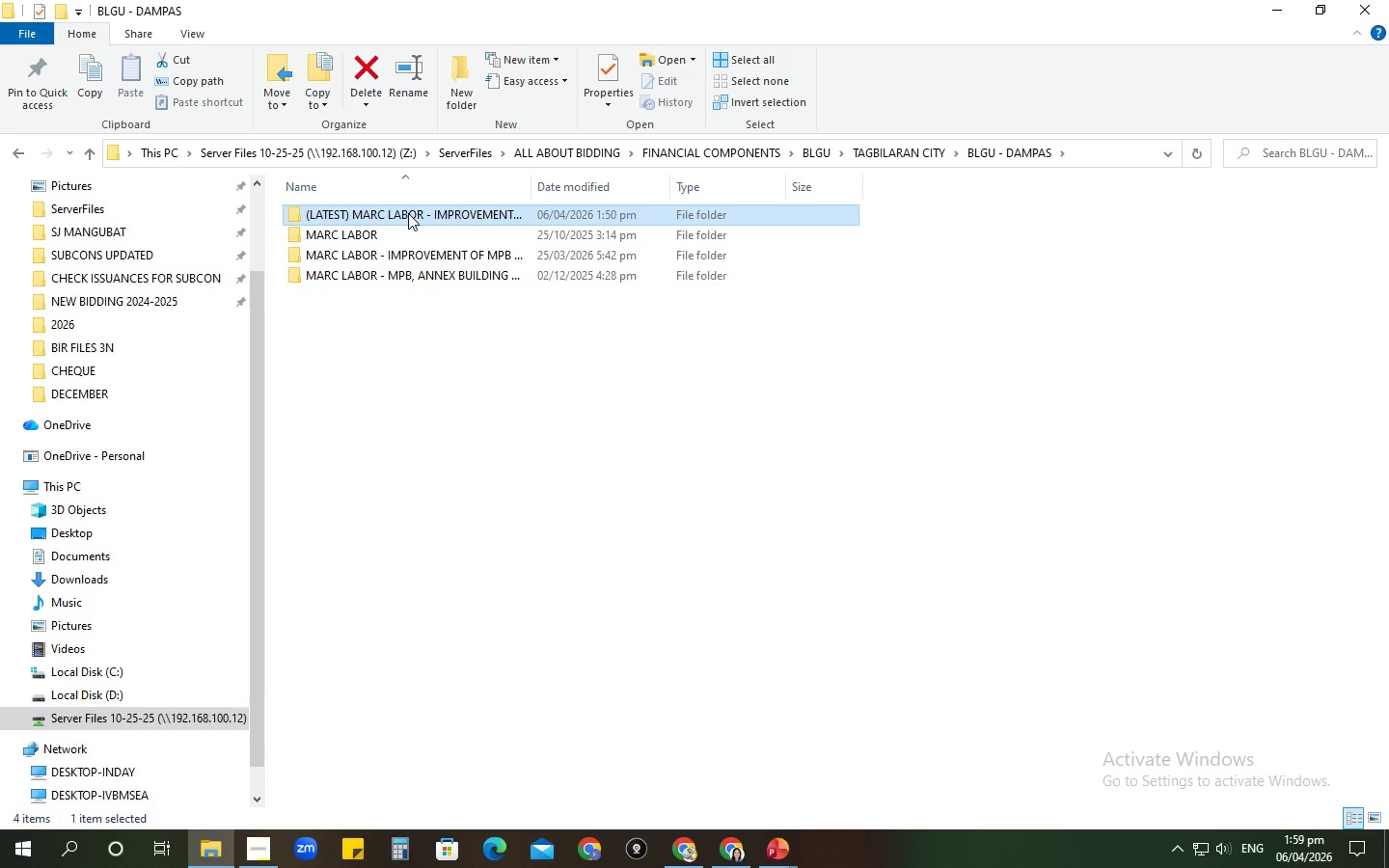 
wait(5.38)
 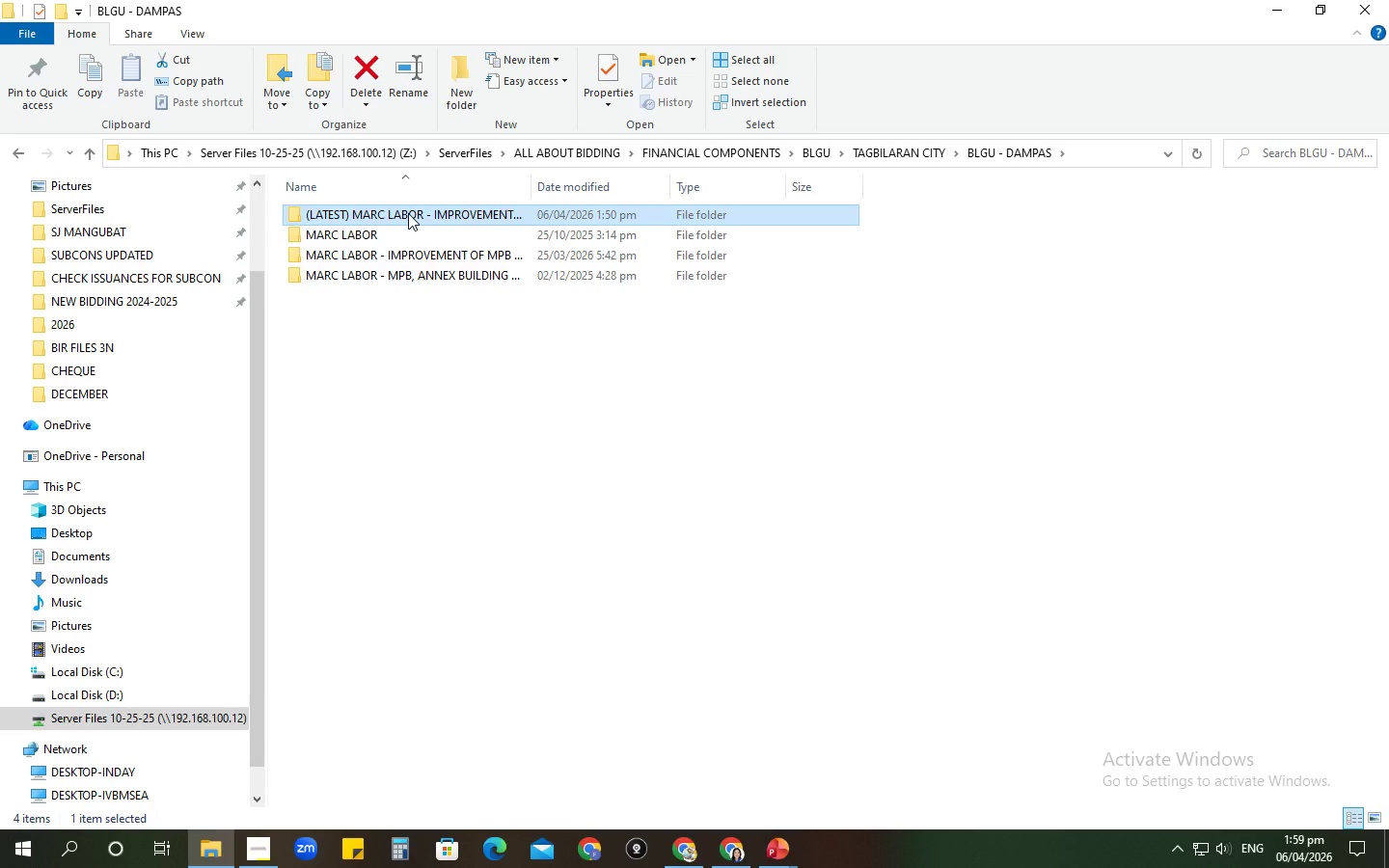 
double_click([408, 213])
 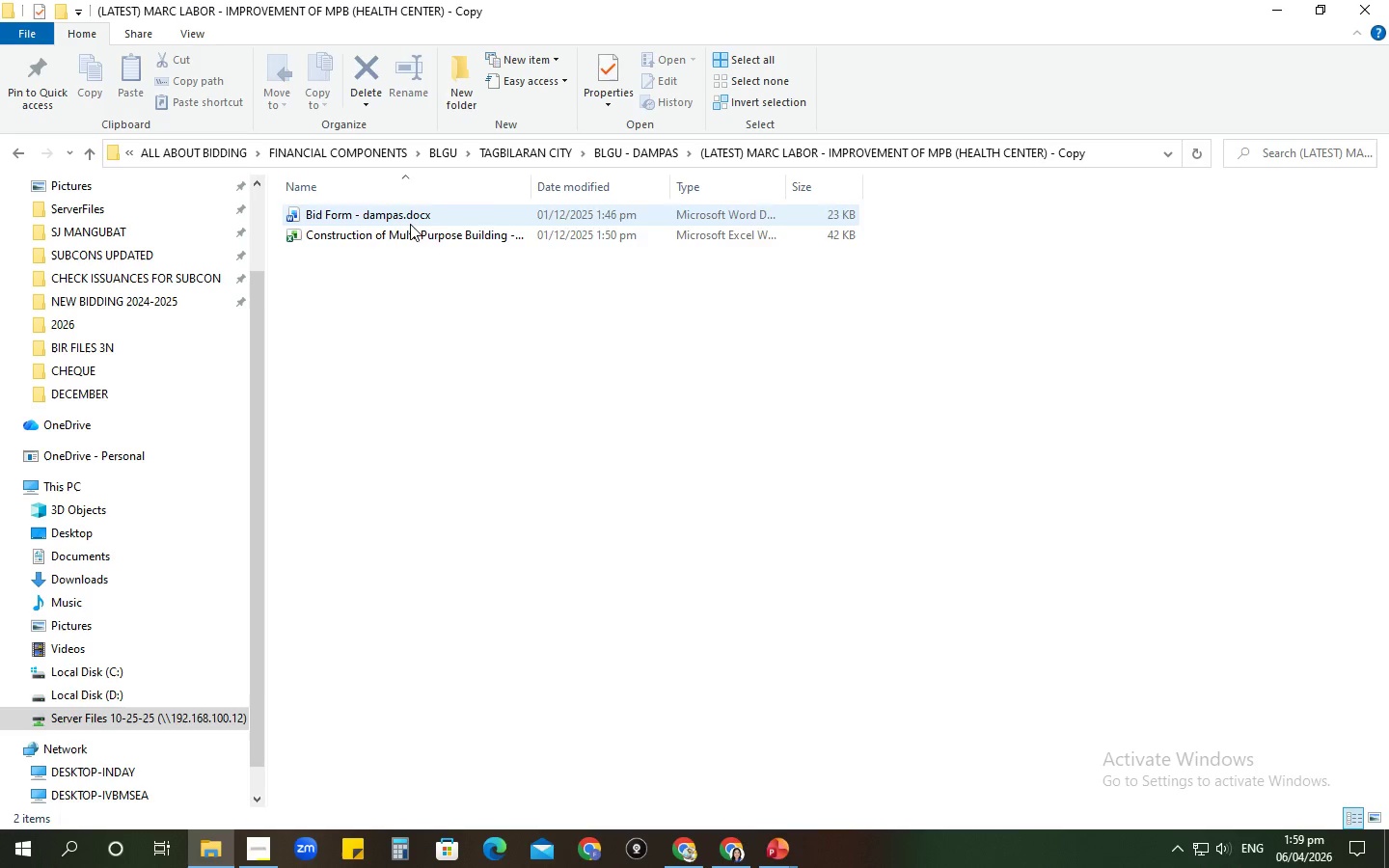 
double_click([410, 226])
 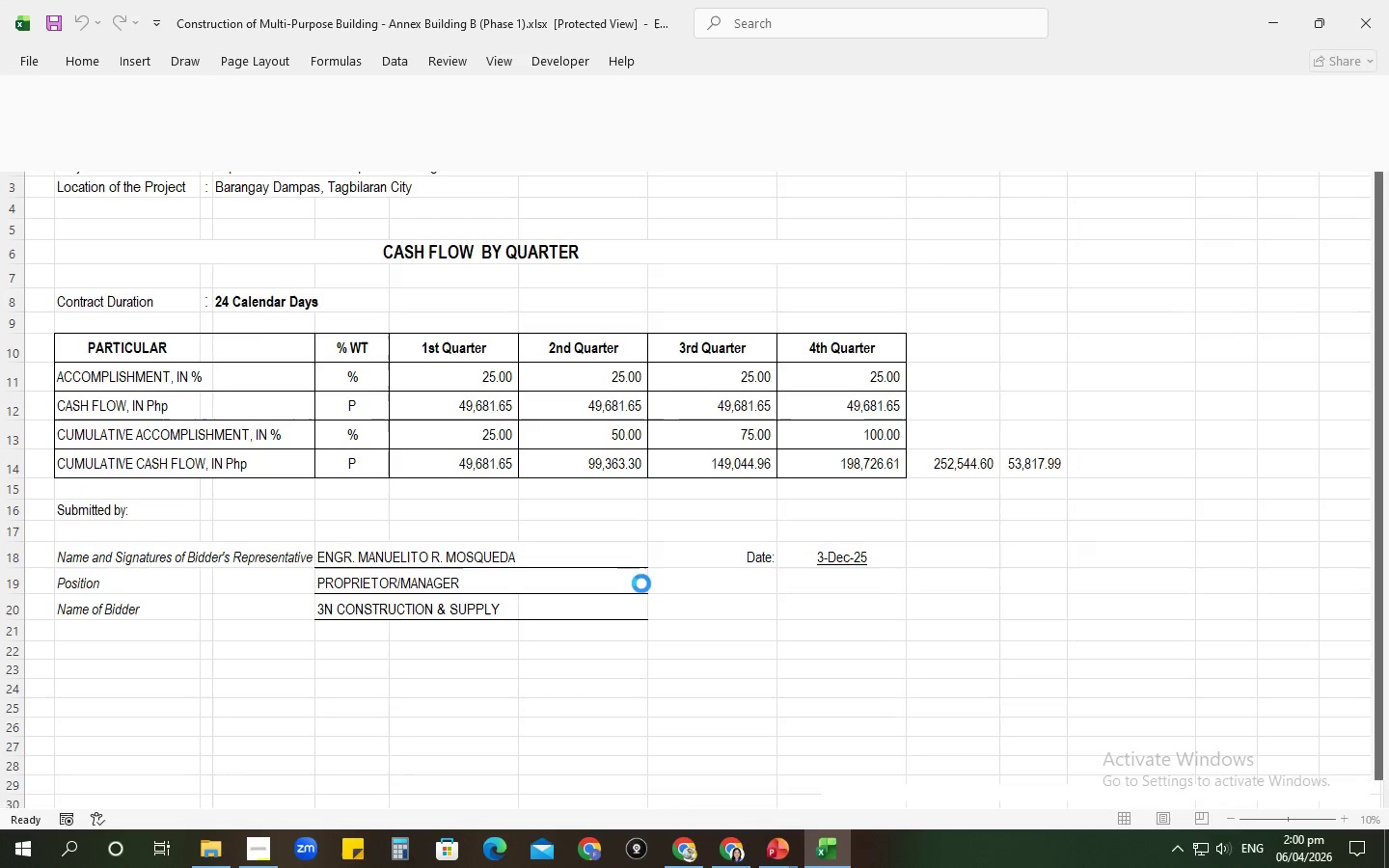 
wait(5.47)
 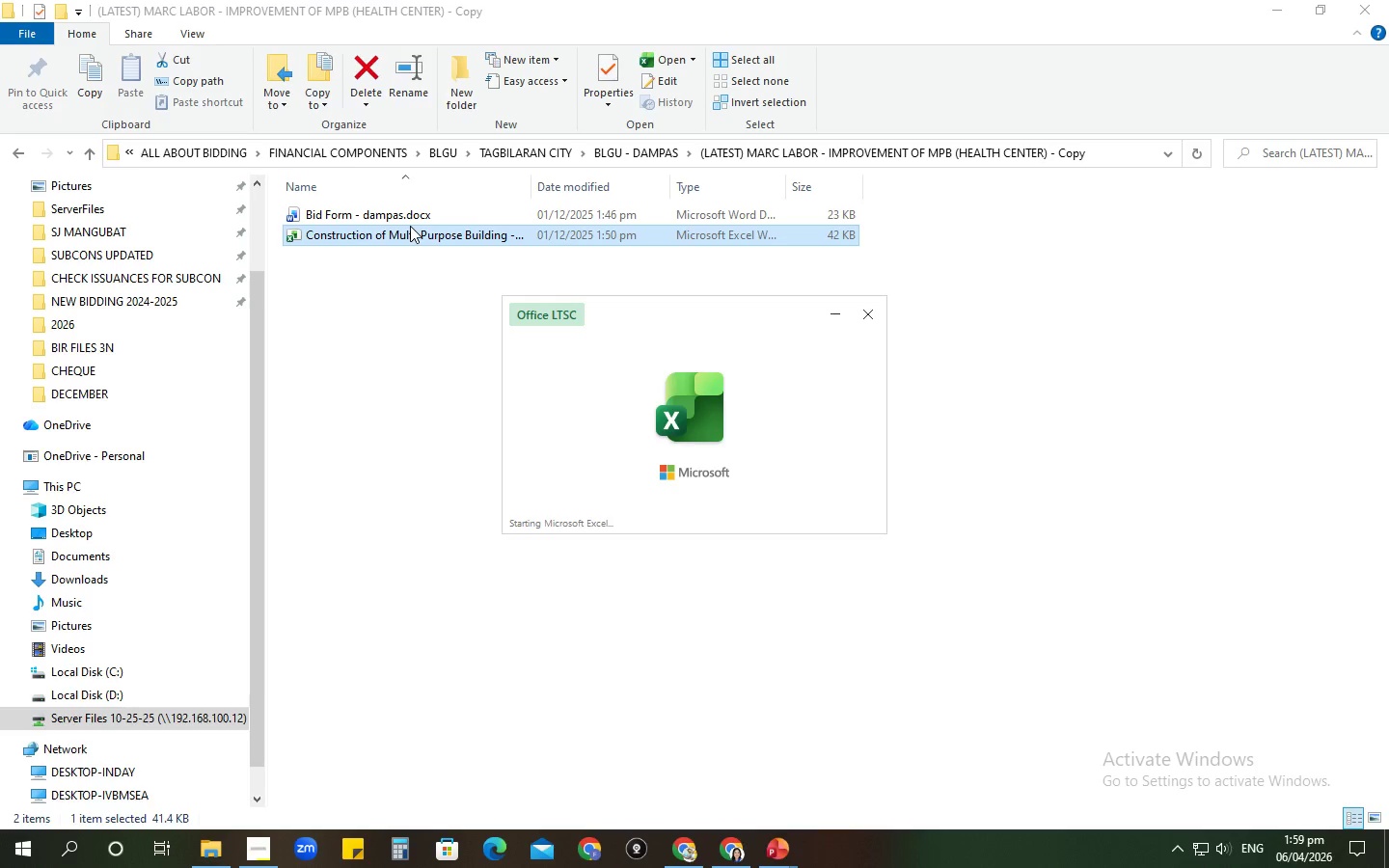 
left_click([742, 850])
 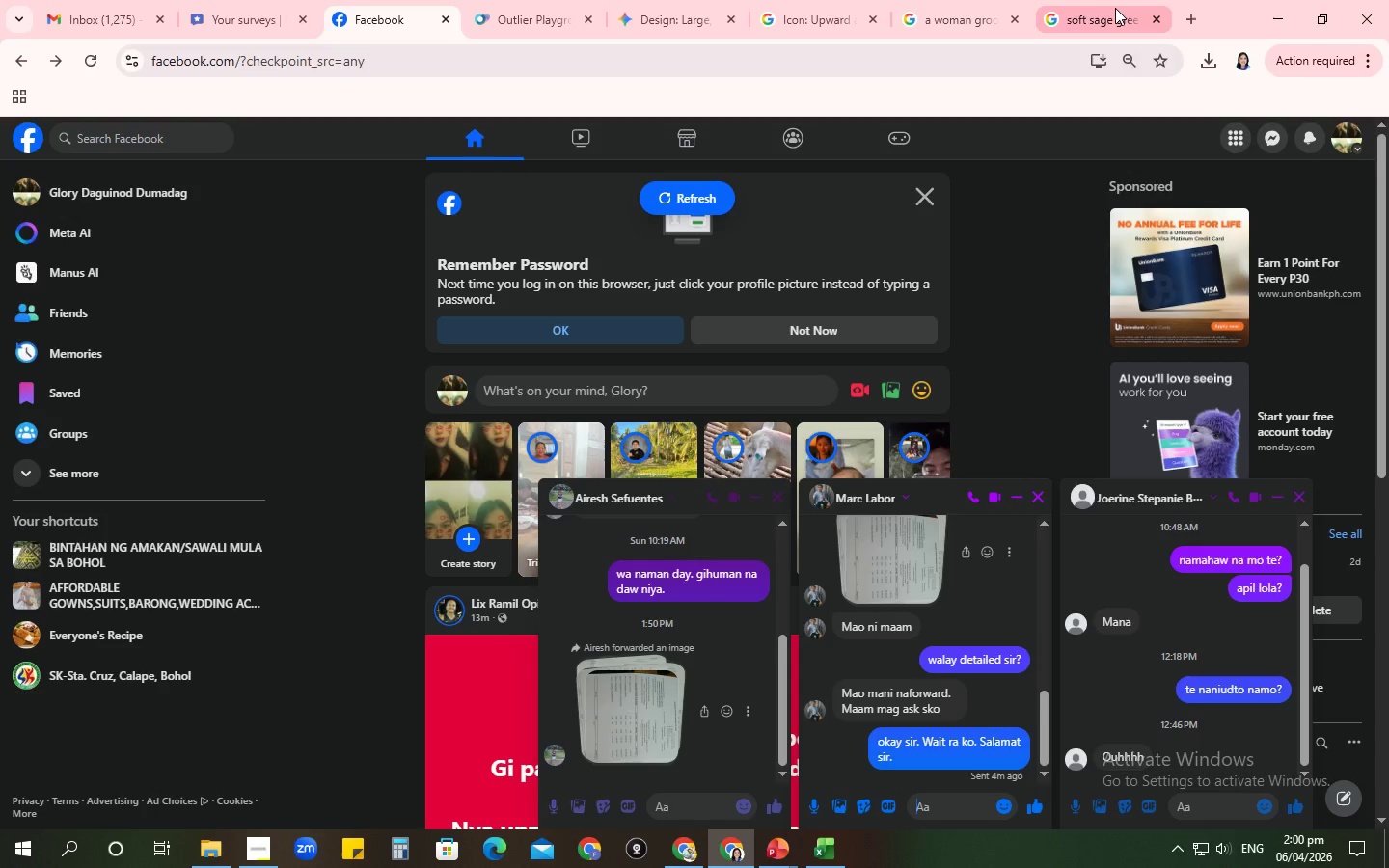 
left_click([1115, 8])
 